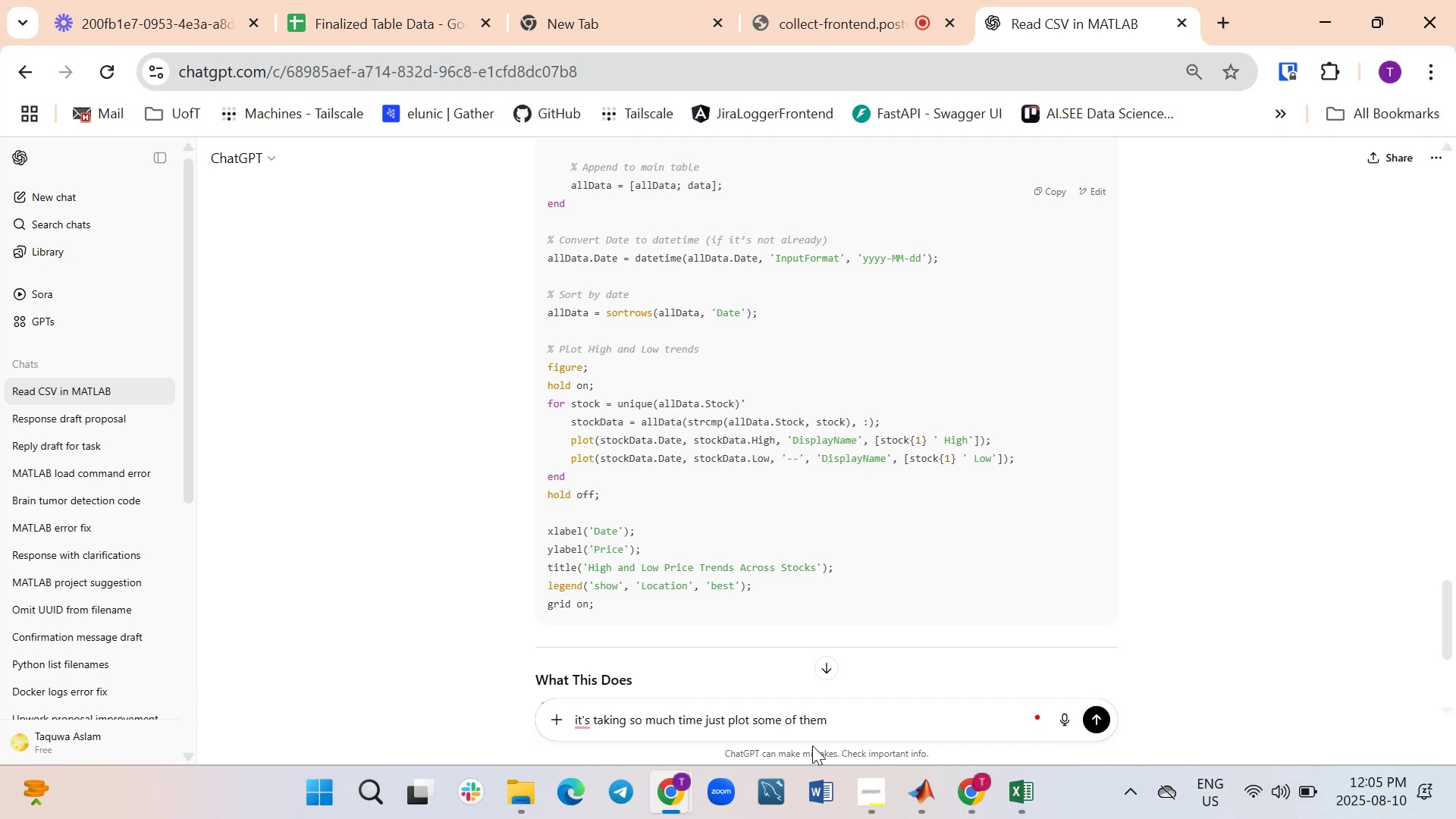 
key(Enter)
 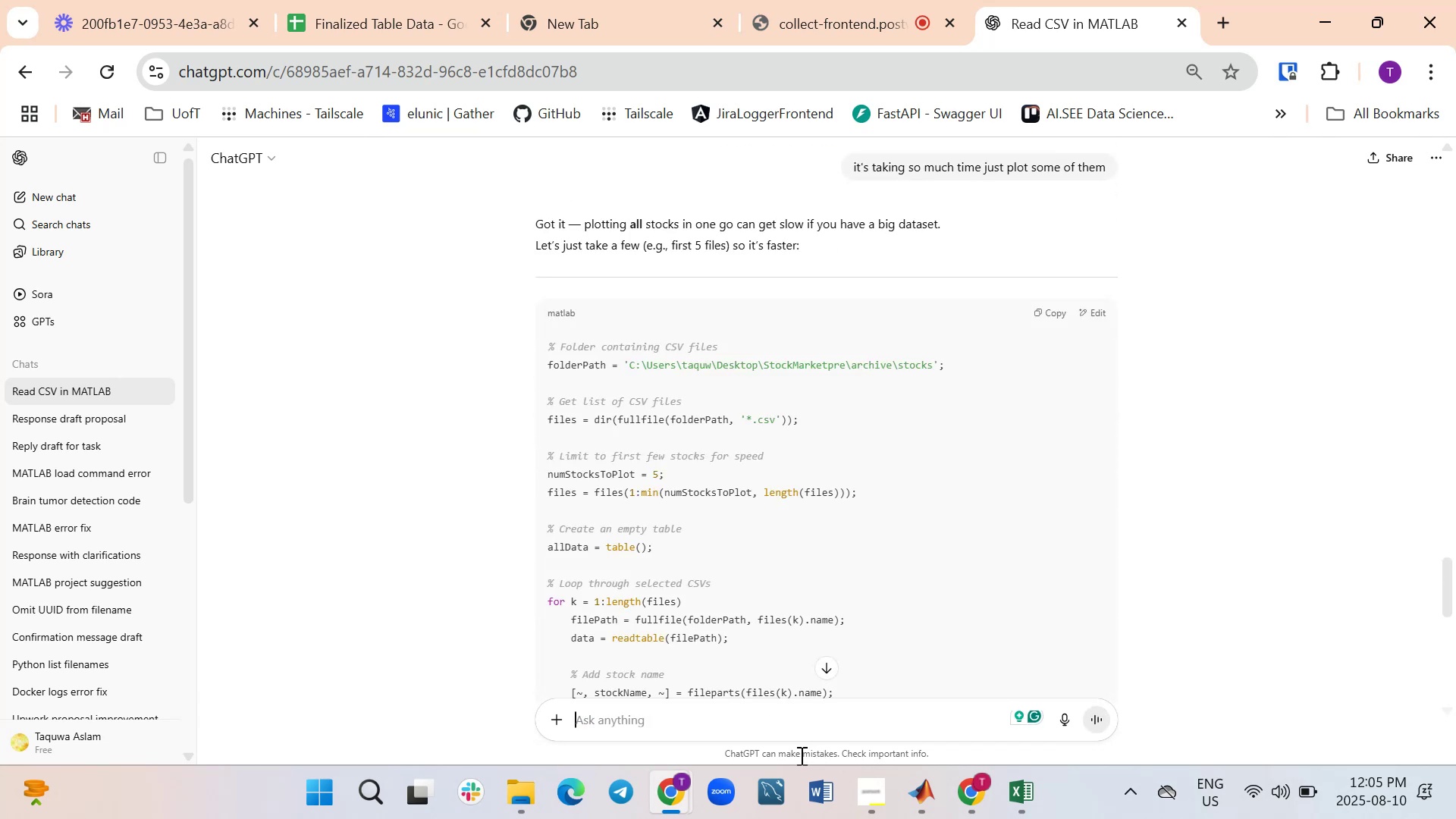 
wait(7.65)
 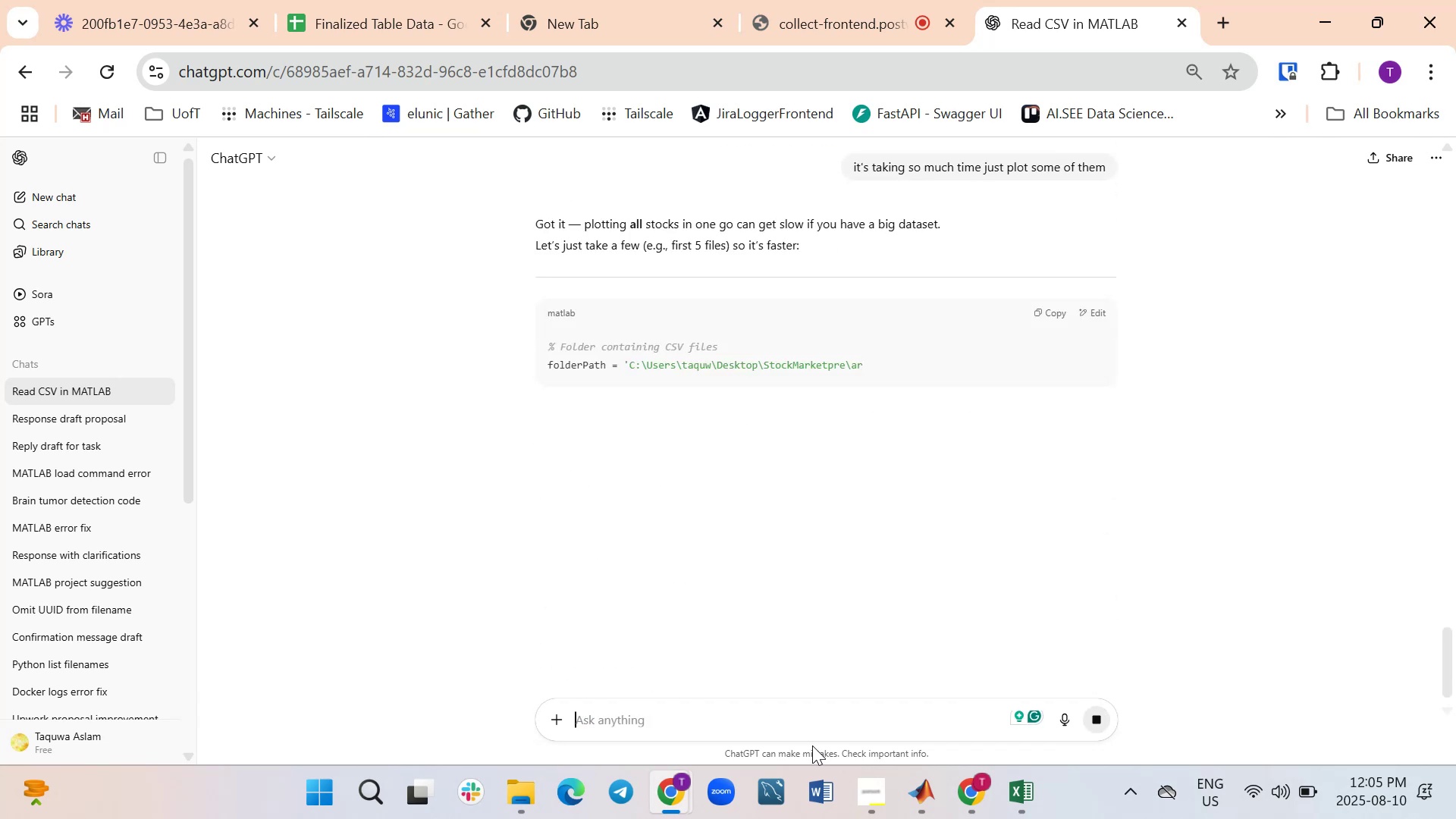 
scroll: coordinate [428, 530], scroll_direction: up, amount: 3.0
 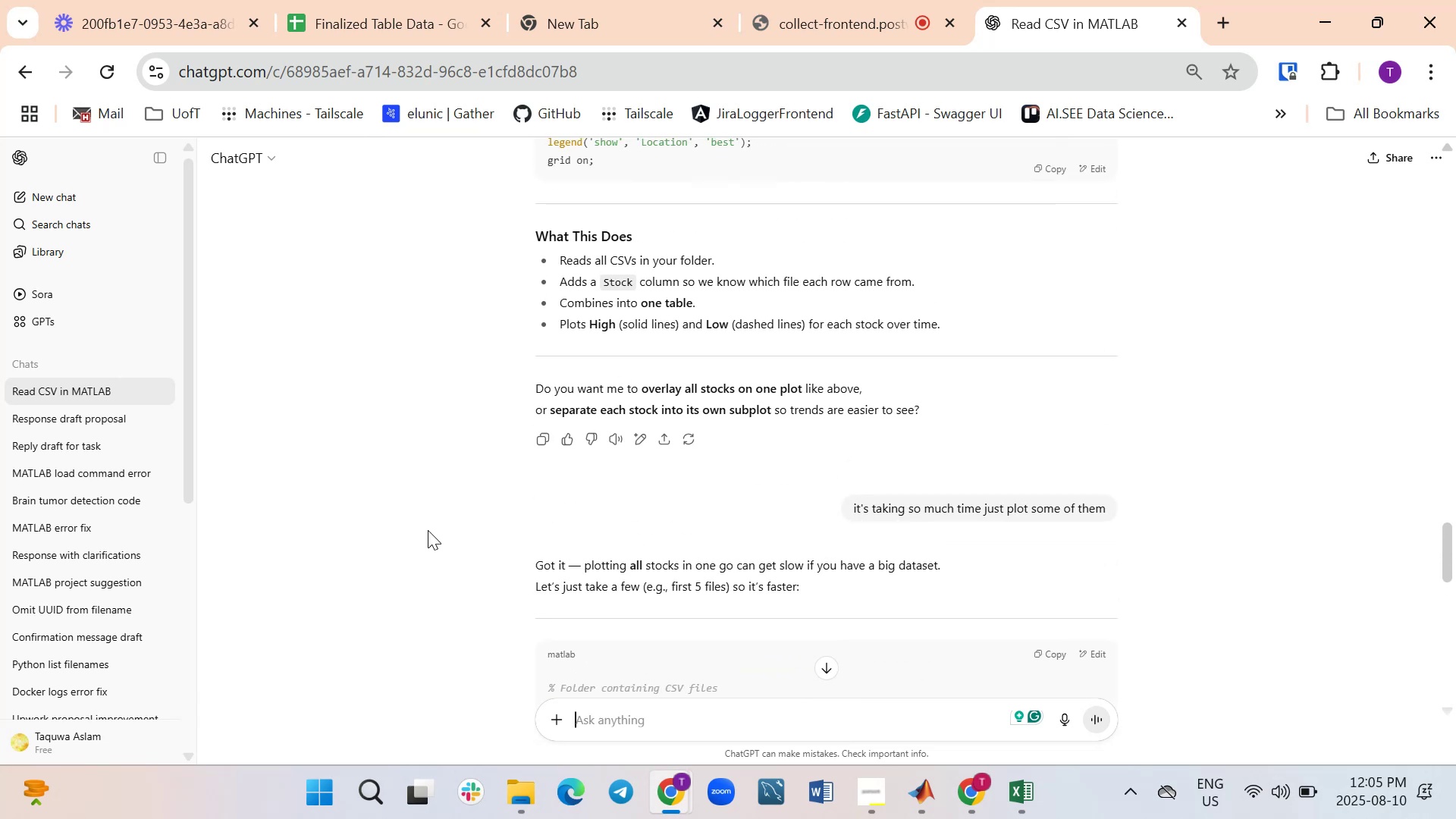 
scroll: coordinate [428, 530], scroll_direction: down, amount: 1.0
 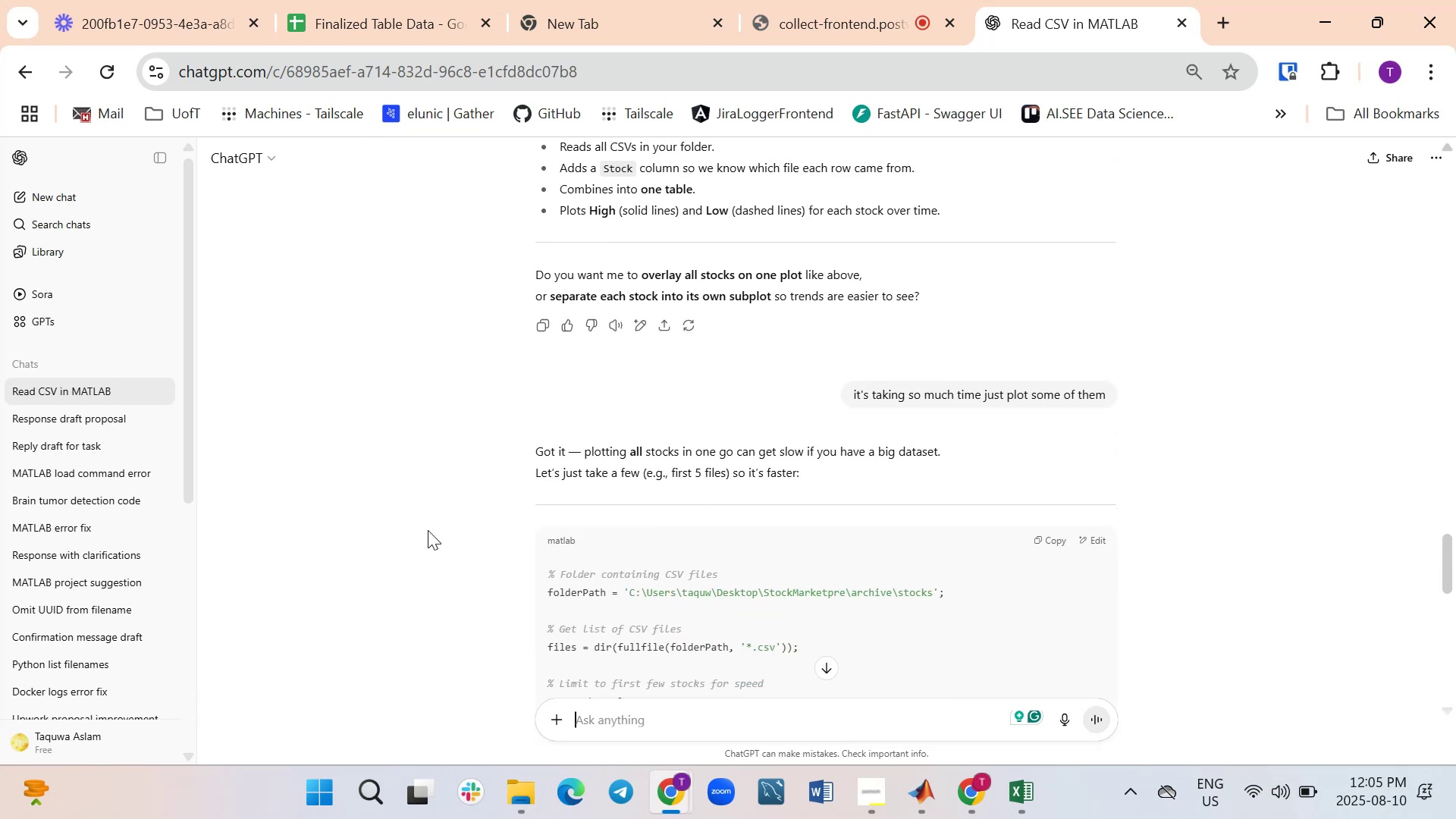 
wait(9.53)
 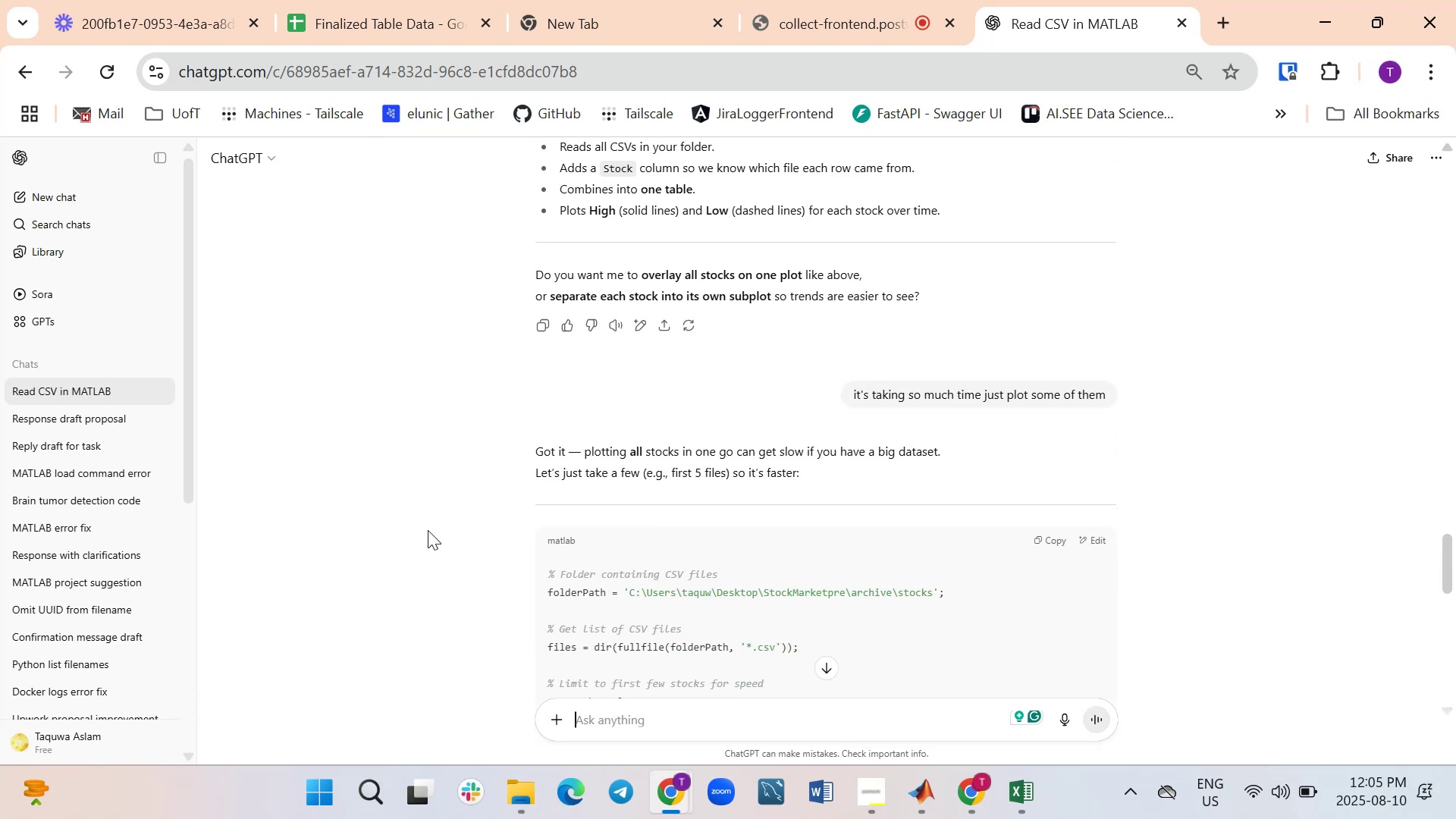 
scroll: coordinate [428, 530], scroll_direction: down, amount: 4.0
 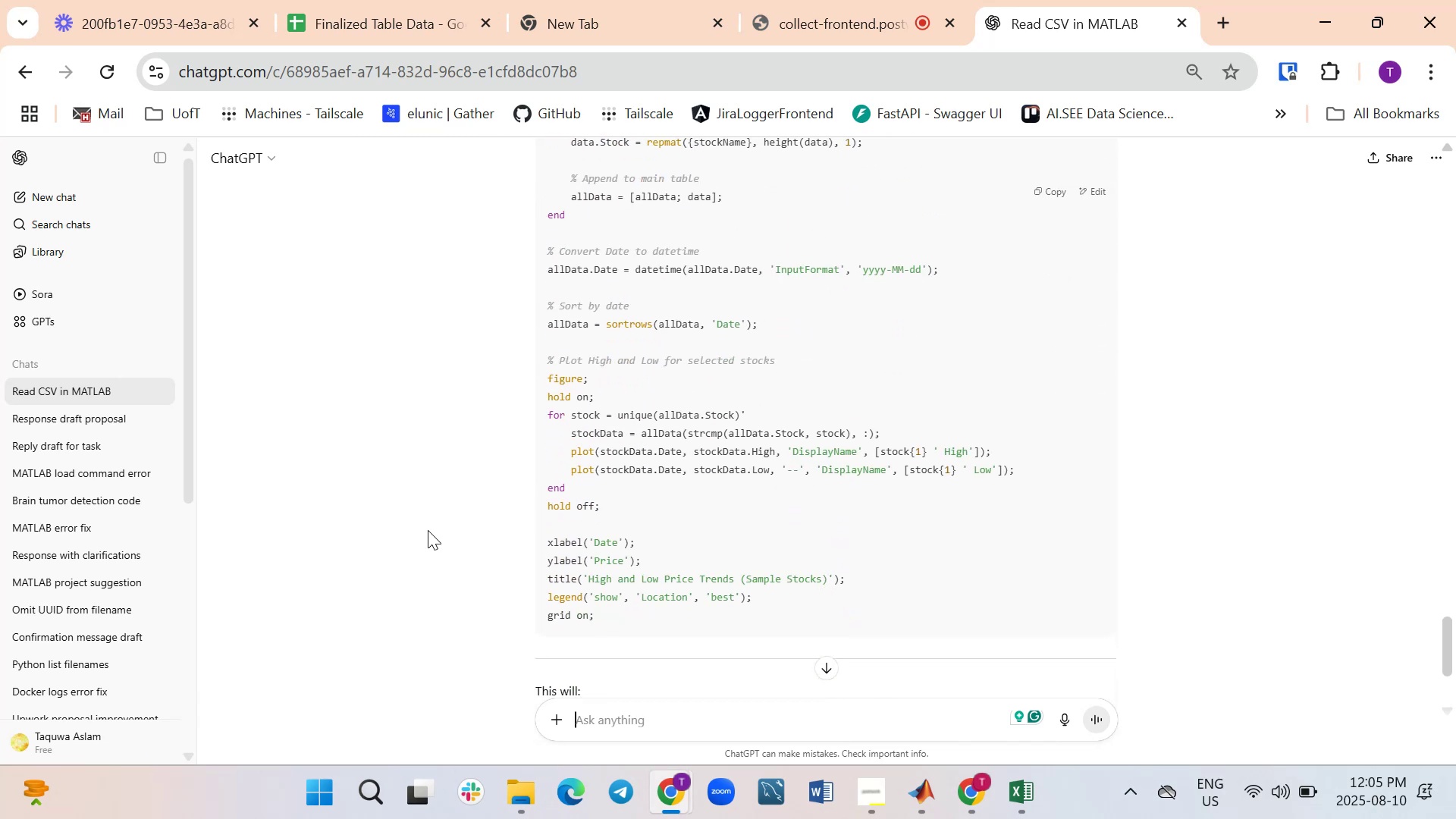 
scroll: coordinate [428, 530], scroll_direction: up, amount: 3.0
 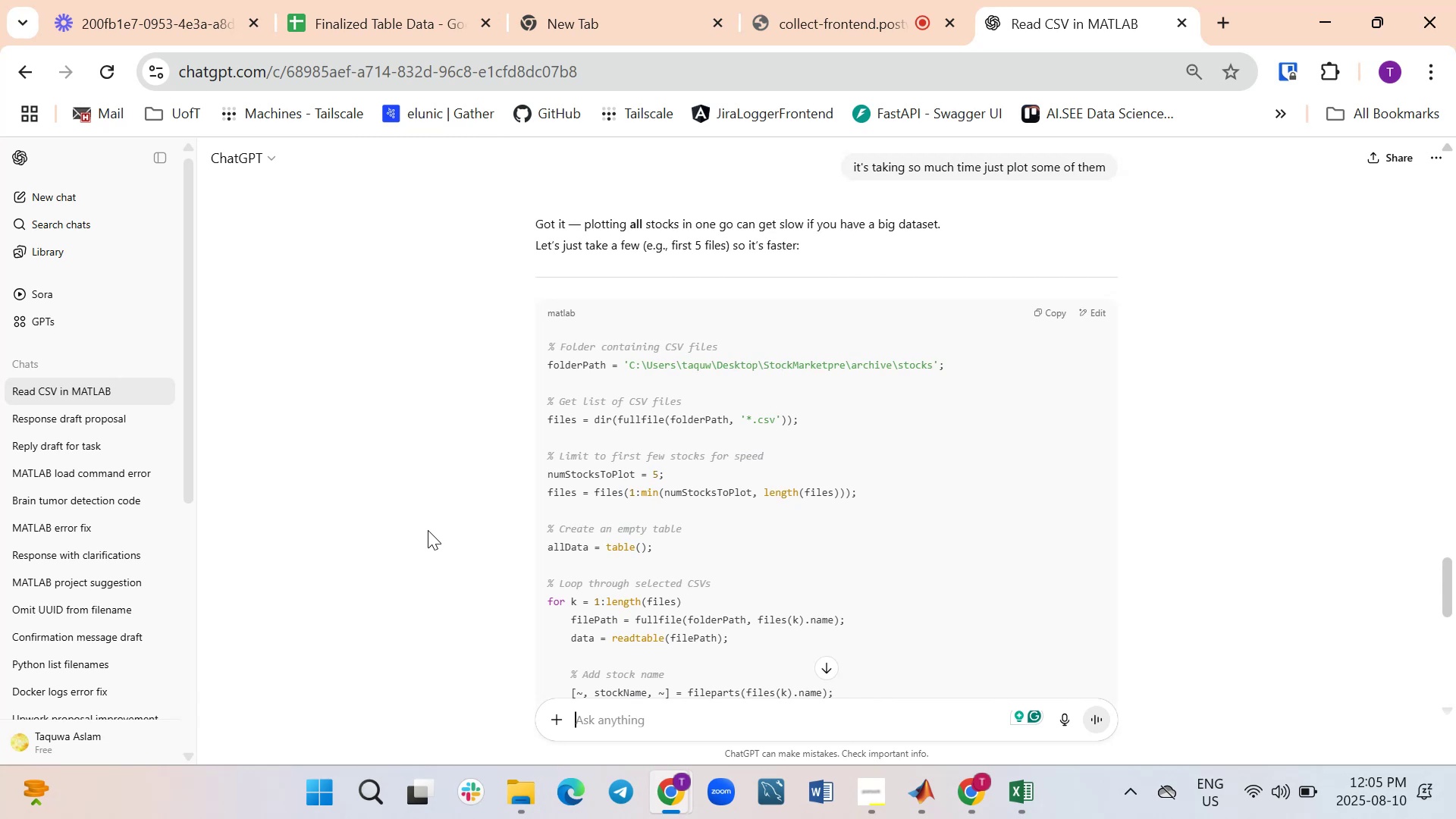 
scroll: coordinate [428, 530], scroll_direction: down, amount: 2.0
 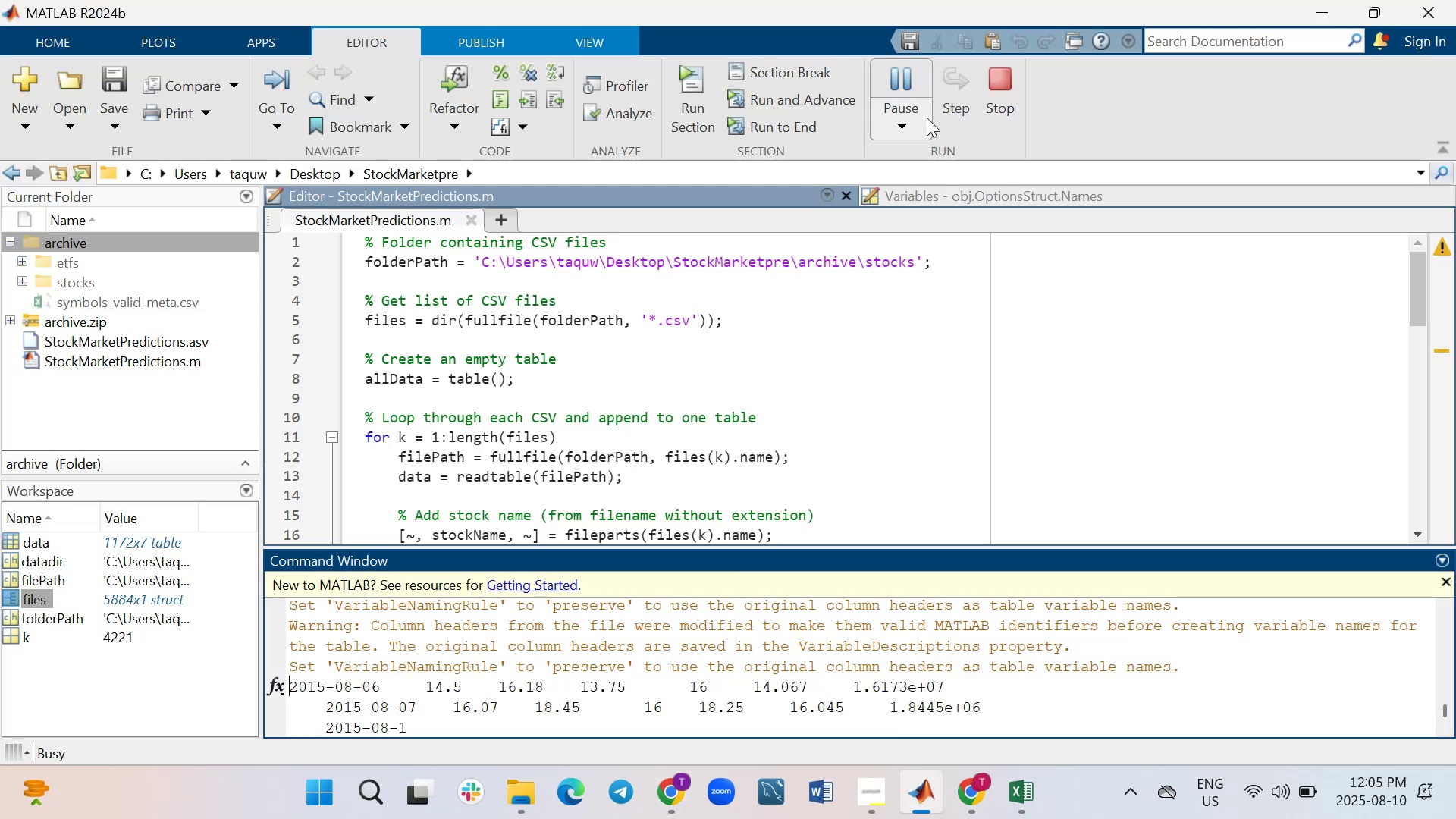 
wait(7.44)
 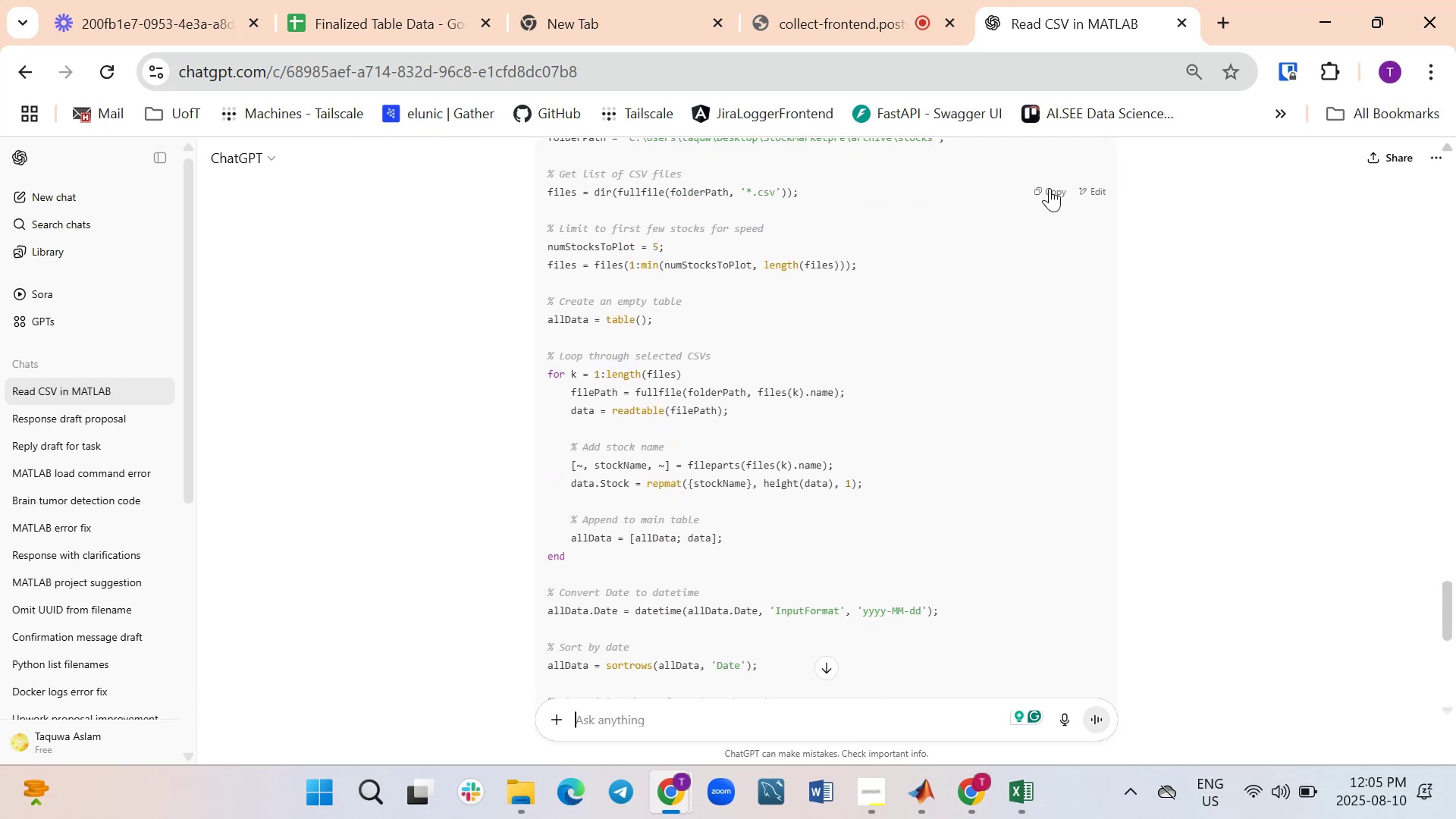 
left_click([996, 82])
 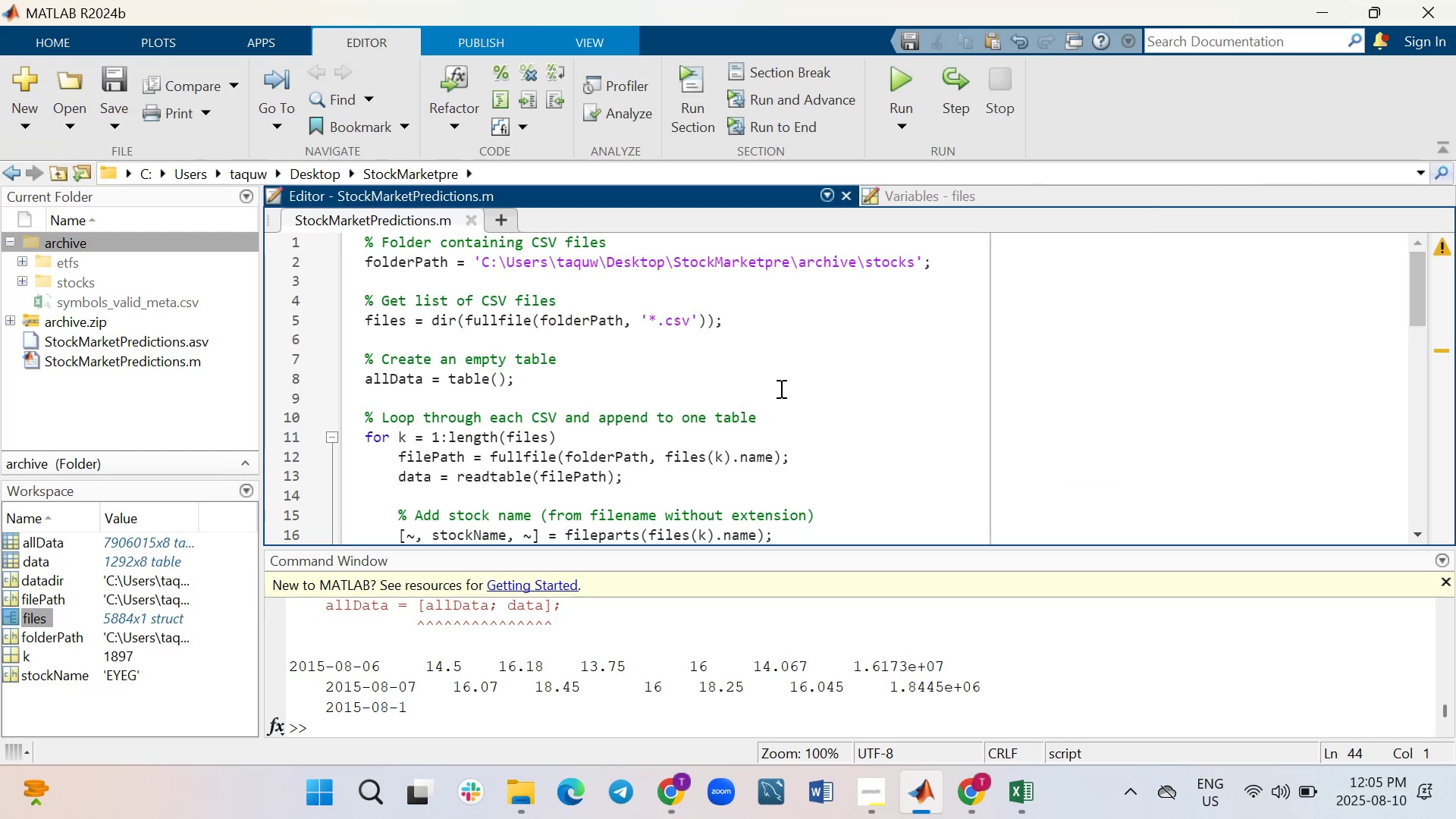 
wait(6.13)
 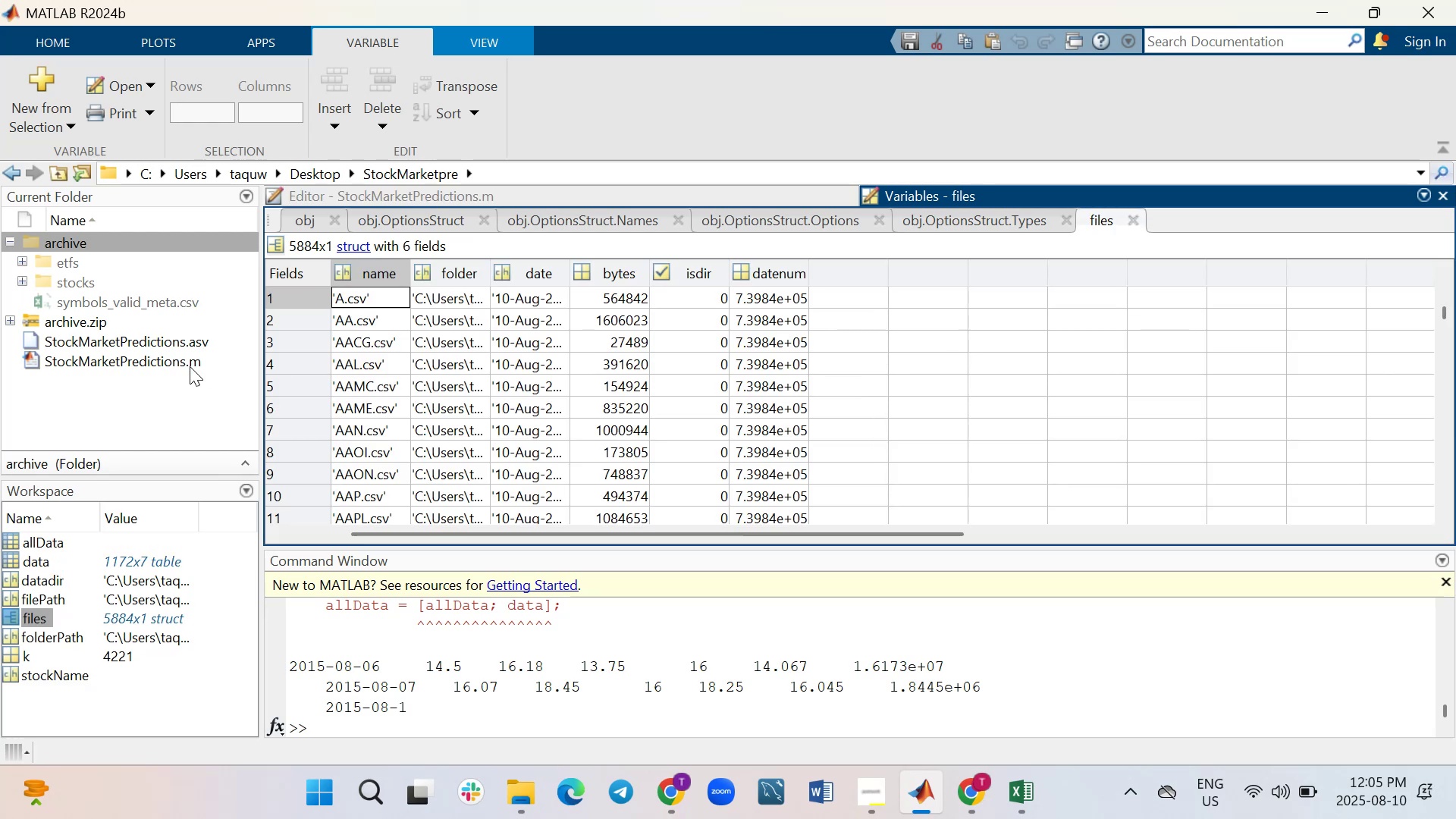 
key(Control+A)
 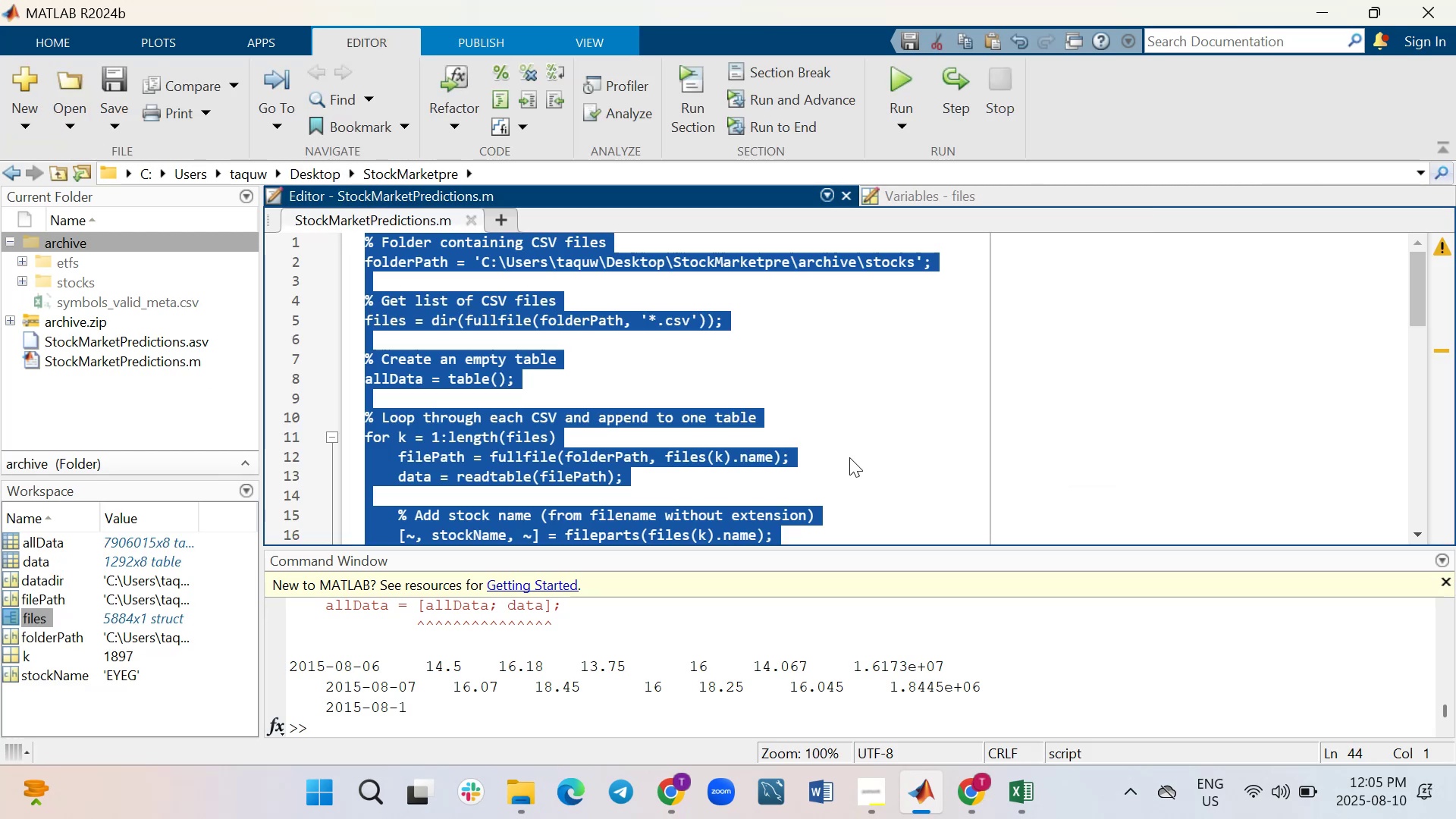 
key(Control+V)
 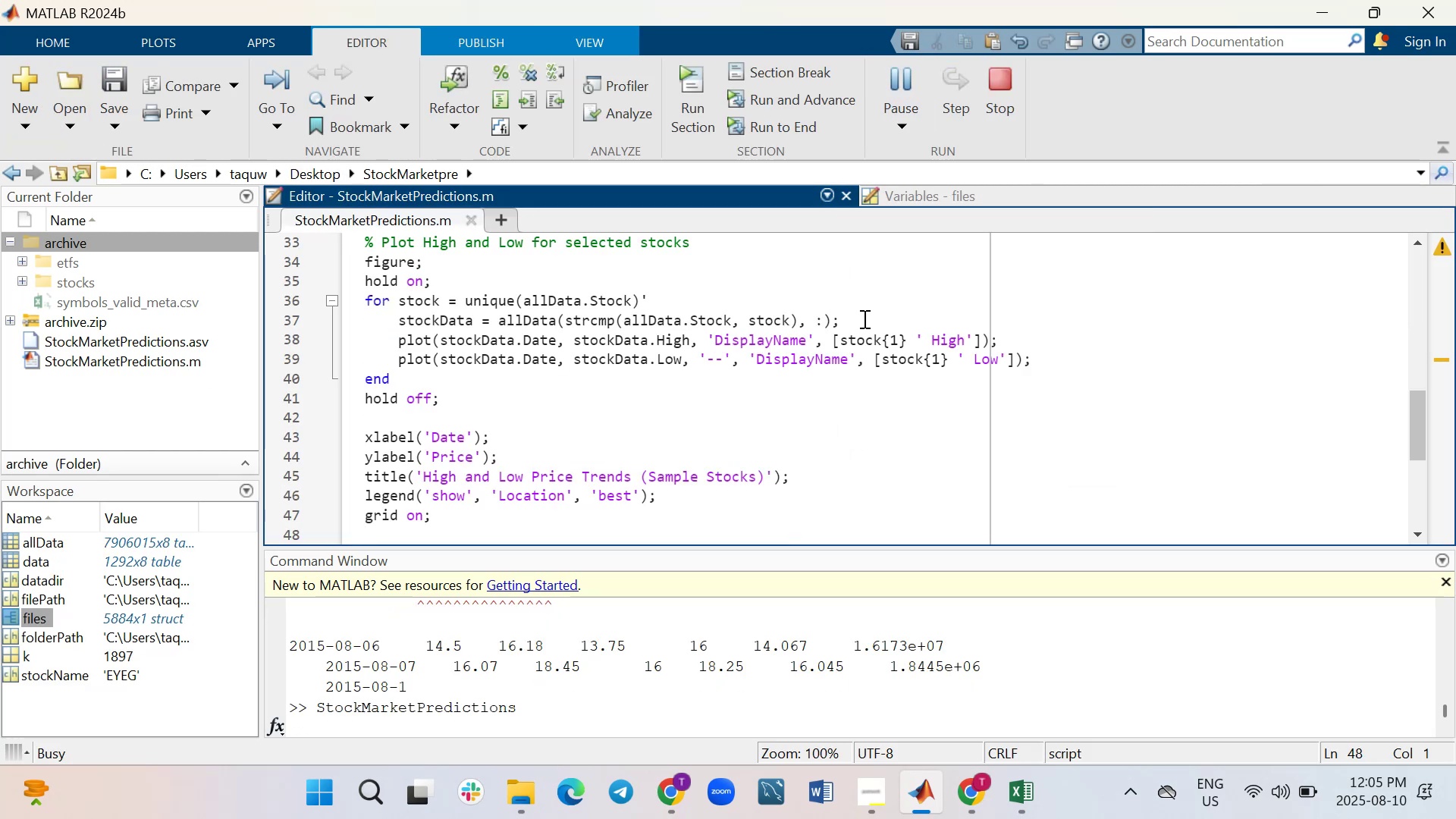 
wait(8.2)
 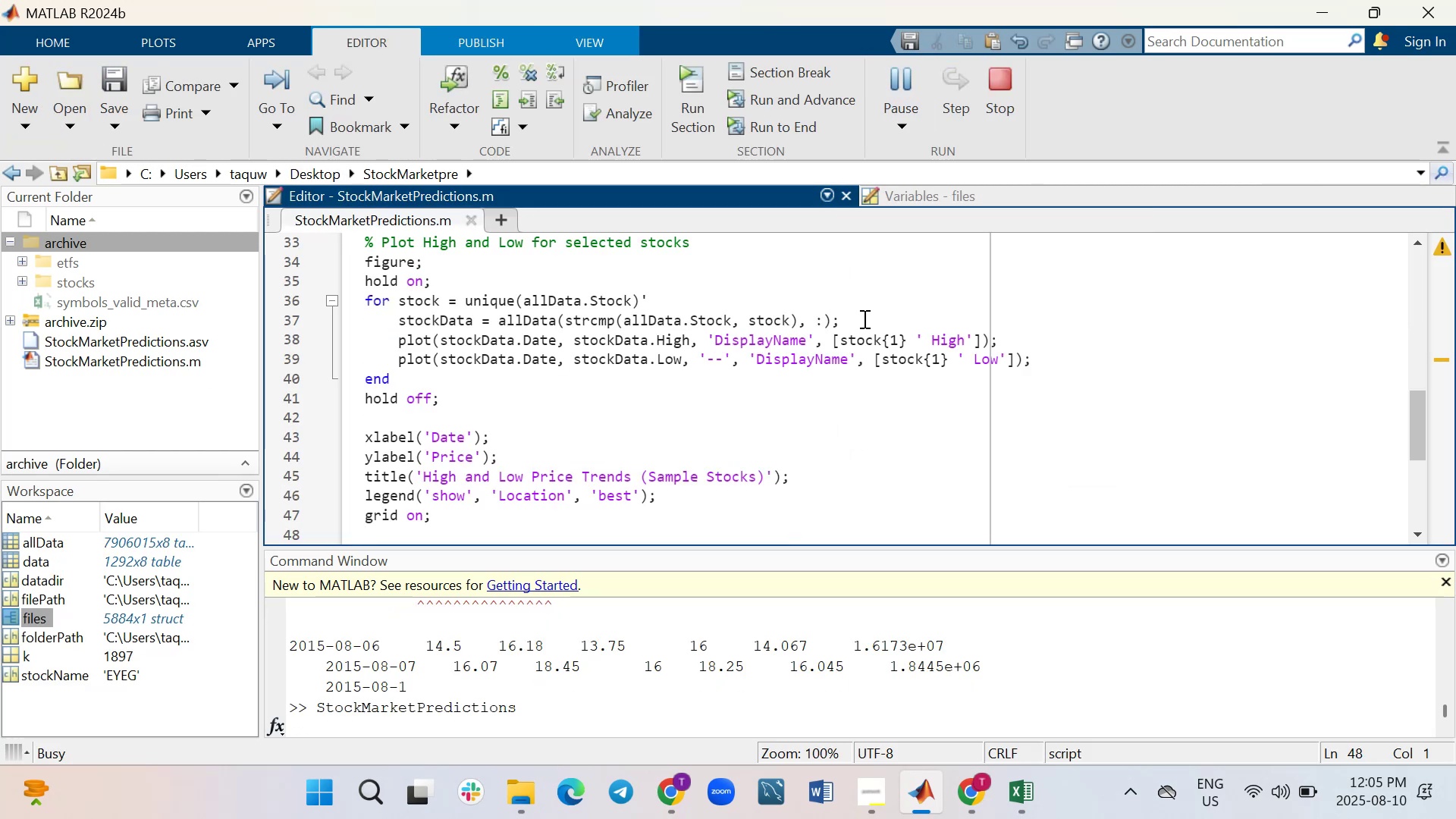 
scroll: coordinate [847, 383], scroll_direction: up, amount: 1.0
 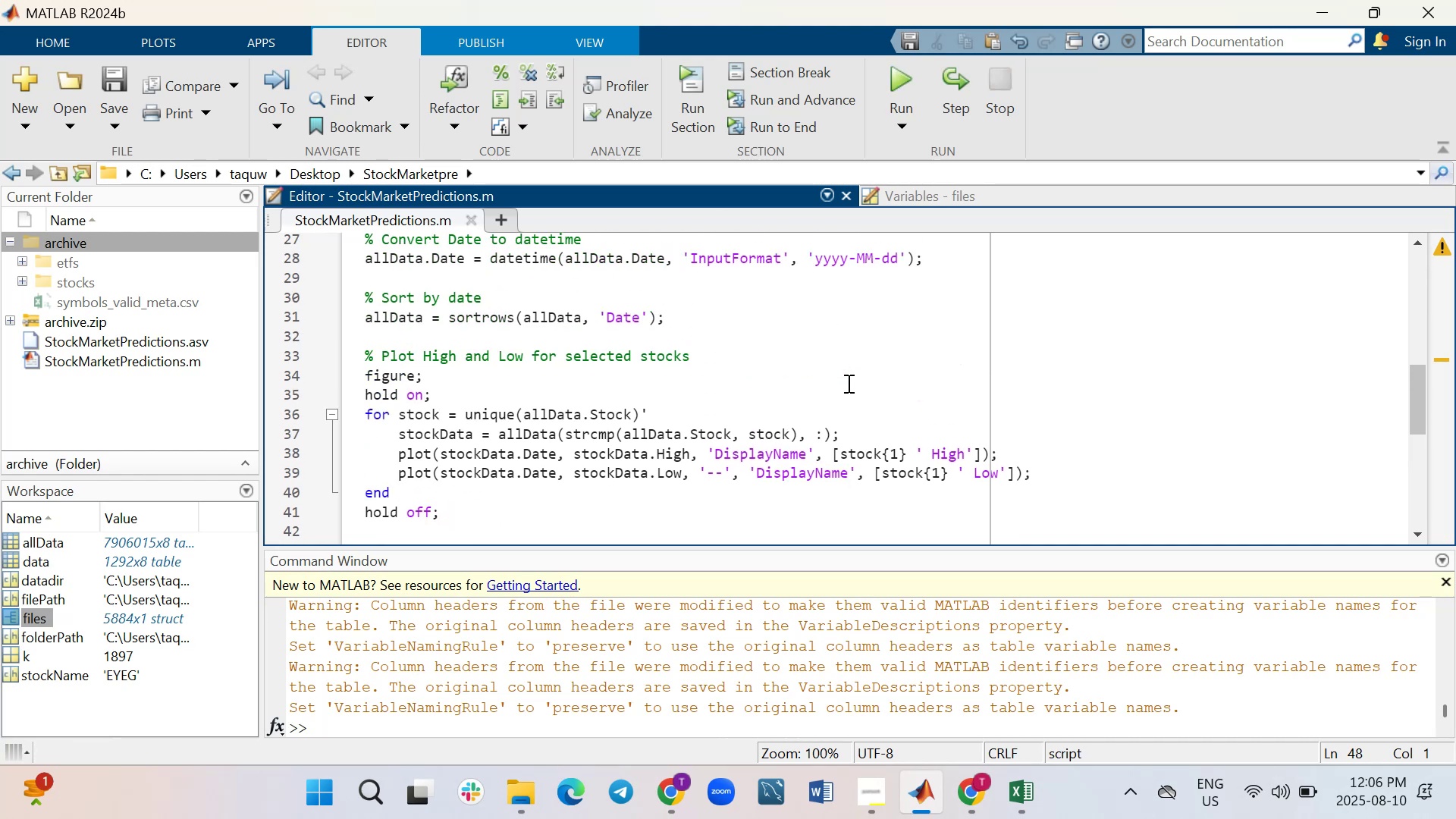 
scroll: coordinate [1042, 692], scroll_direction: down, amount: 4.0
 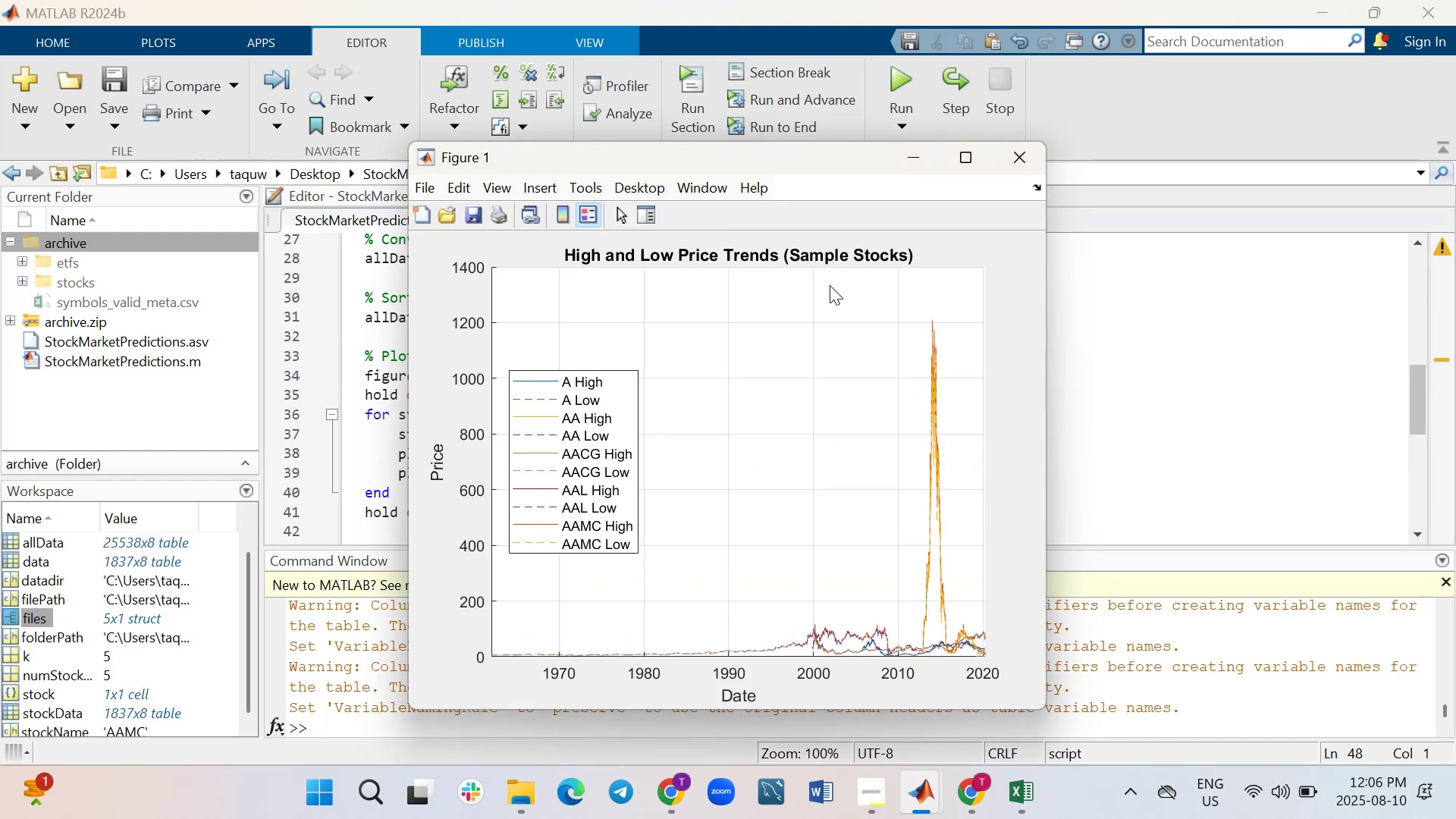 
left_click_drag(start_coordinate=[962, 159], to_coordinate=[964, 163])
 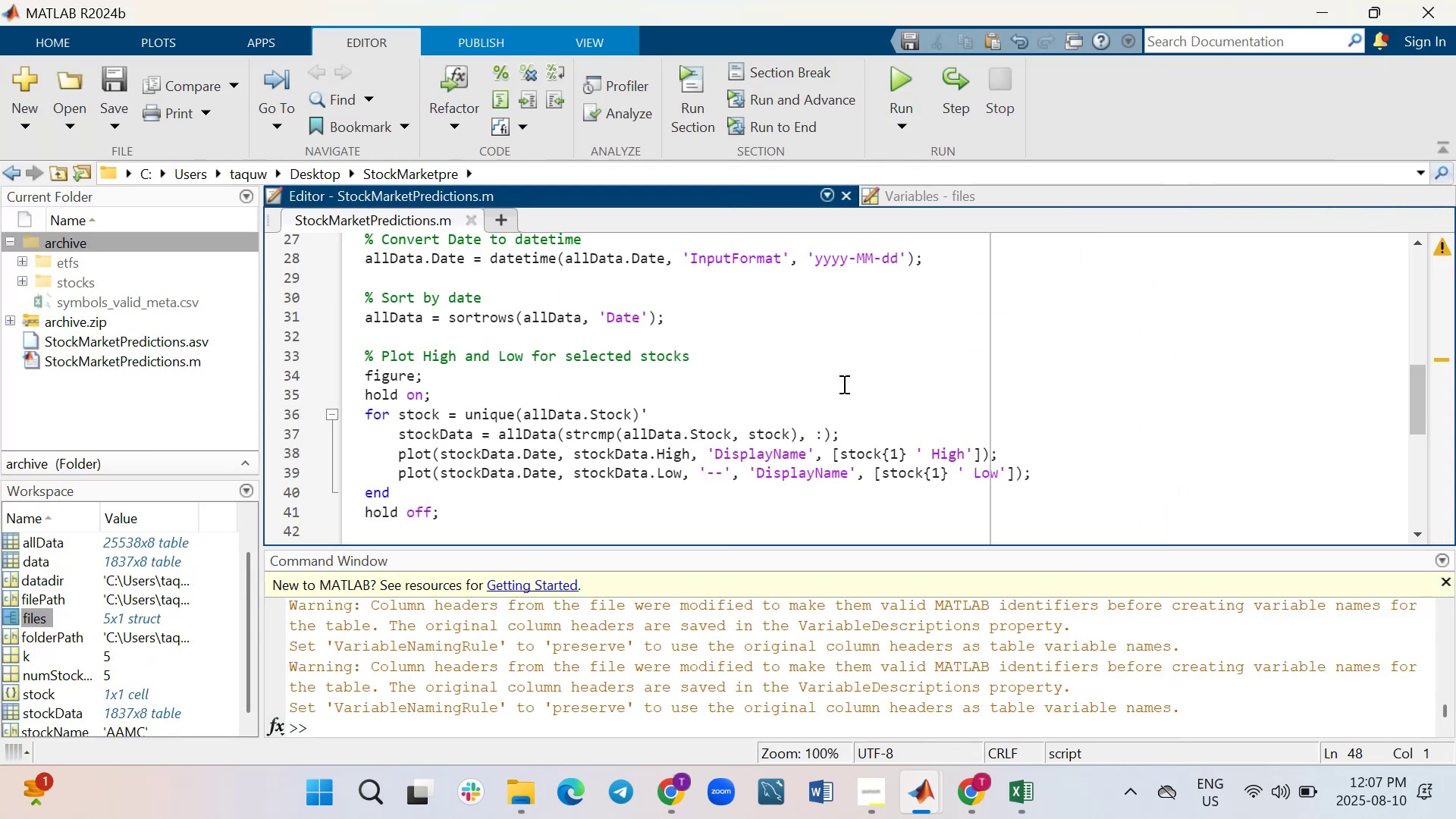 
wait(63.86)
 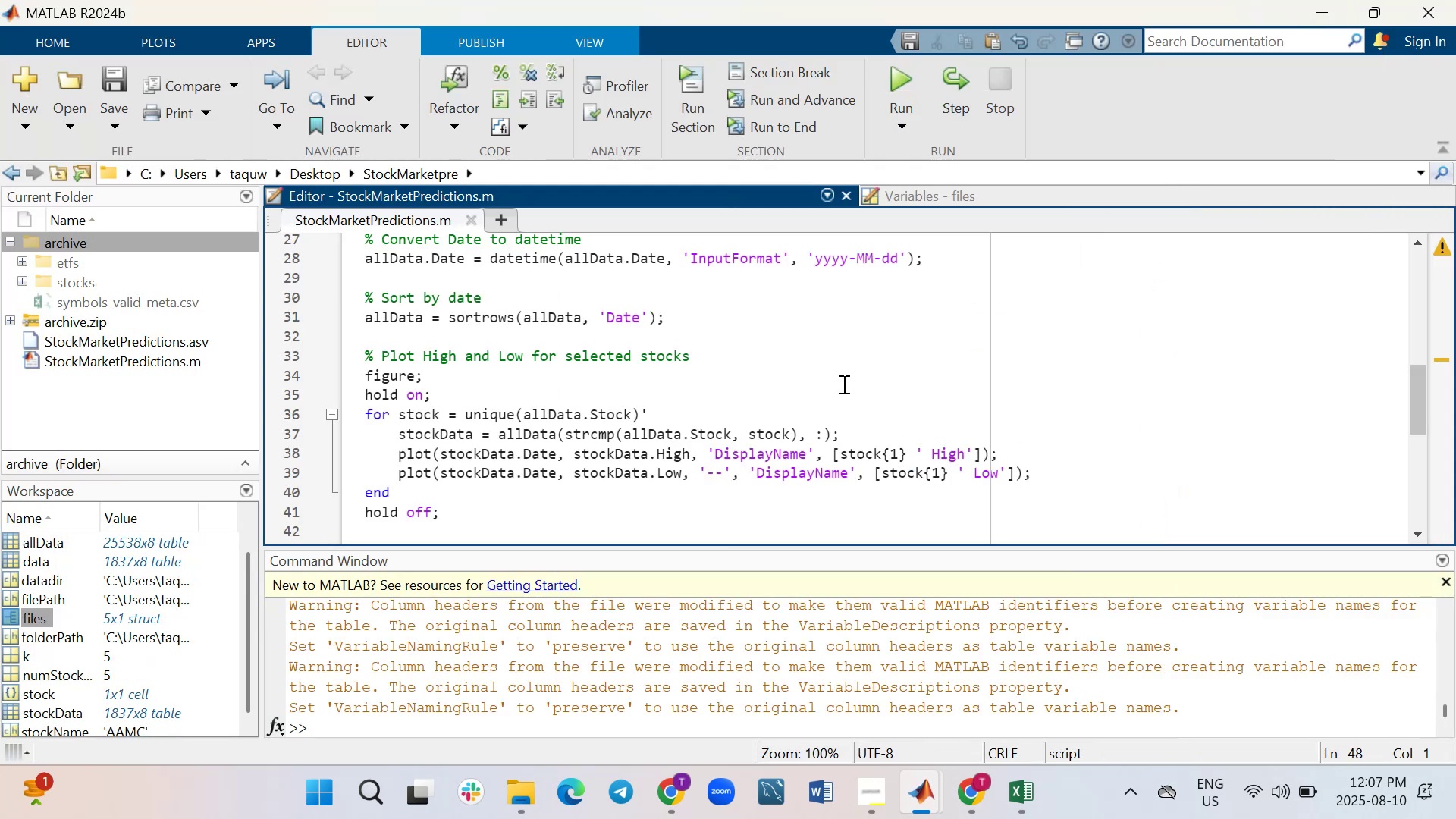 
scroll: coordinate [710, 432], scroll_direction: up, amount: 3.0
 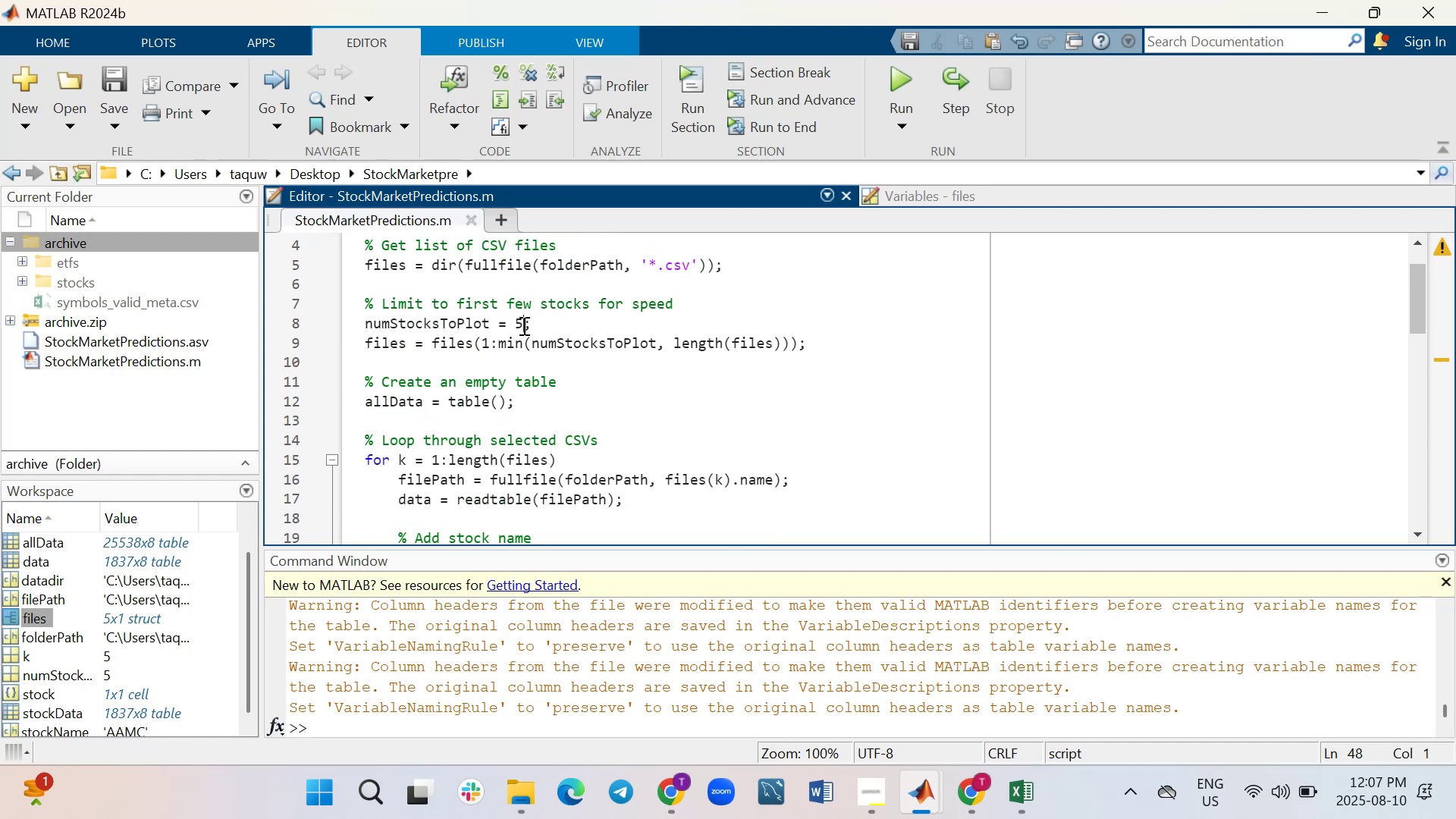 
wait(5.67)
 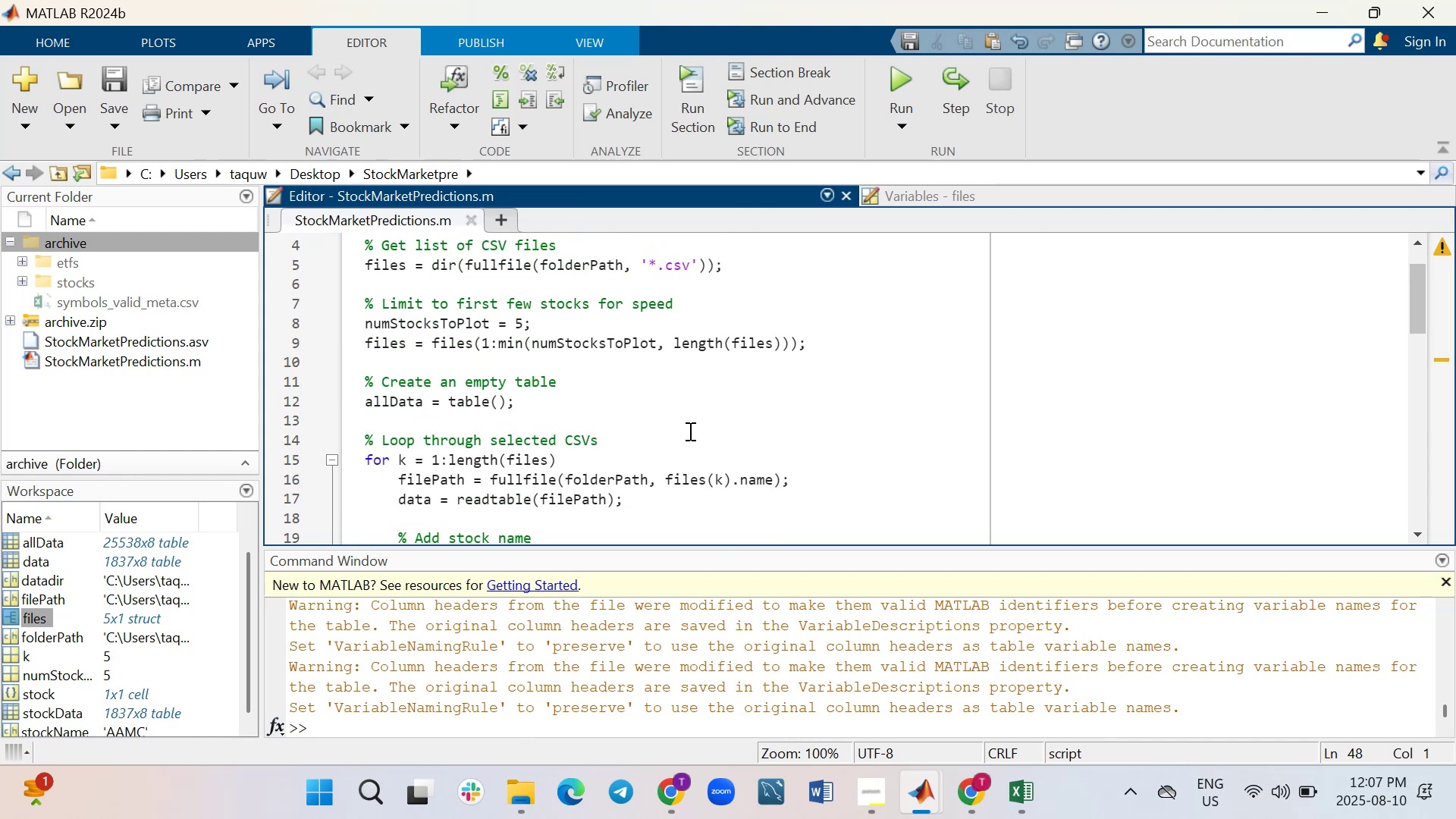 
key(Backspace)
type(10)
key(Backspace)
key(Backspace)
type(20)
 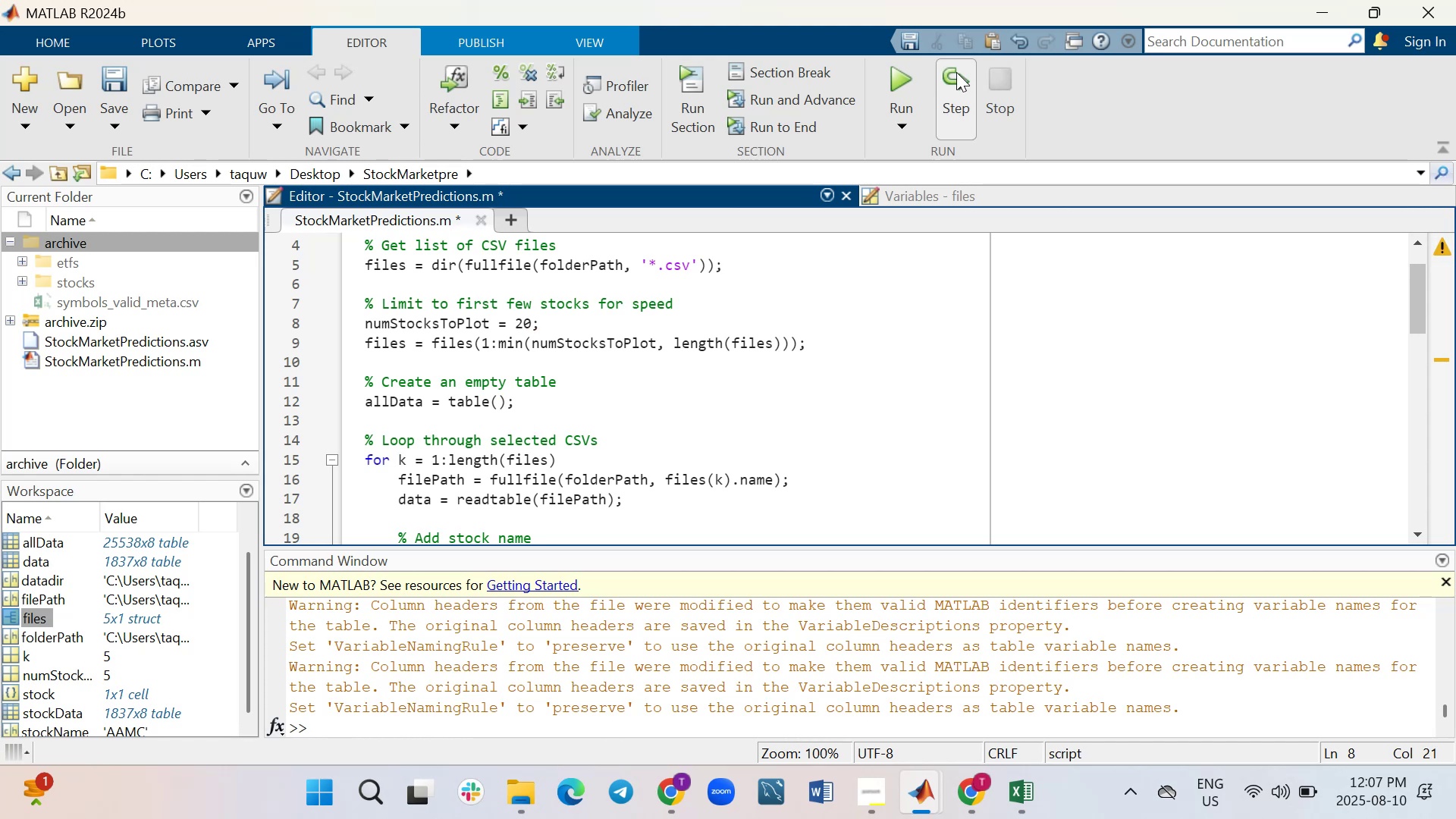 
left_click([901, 76])
 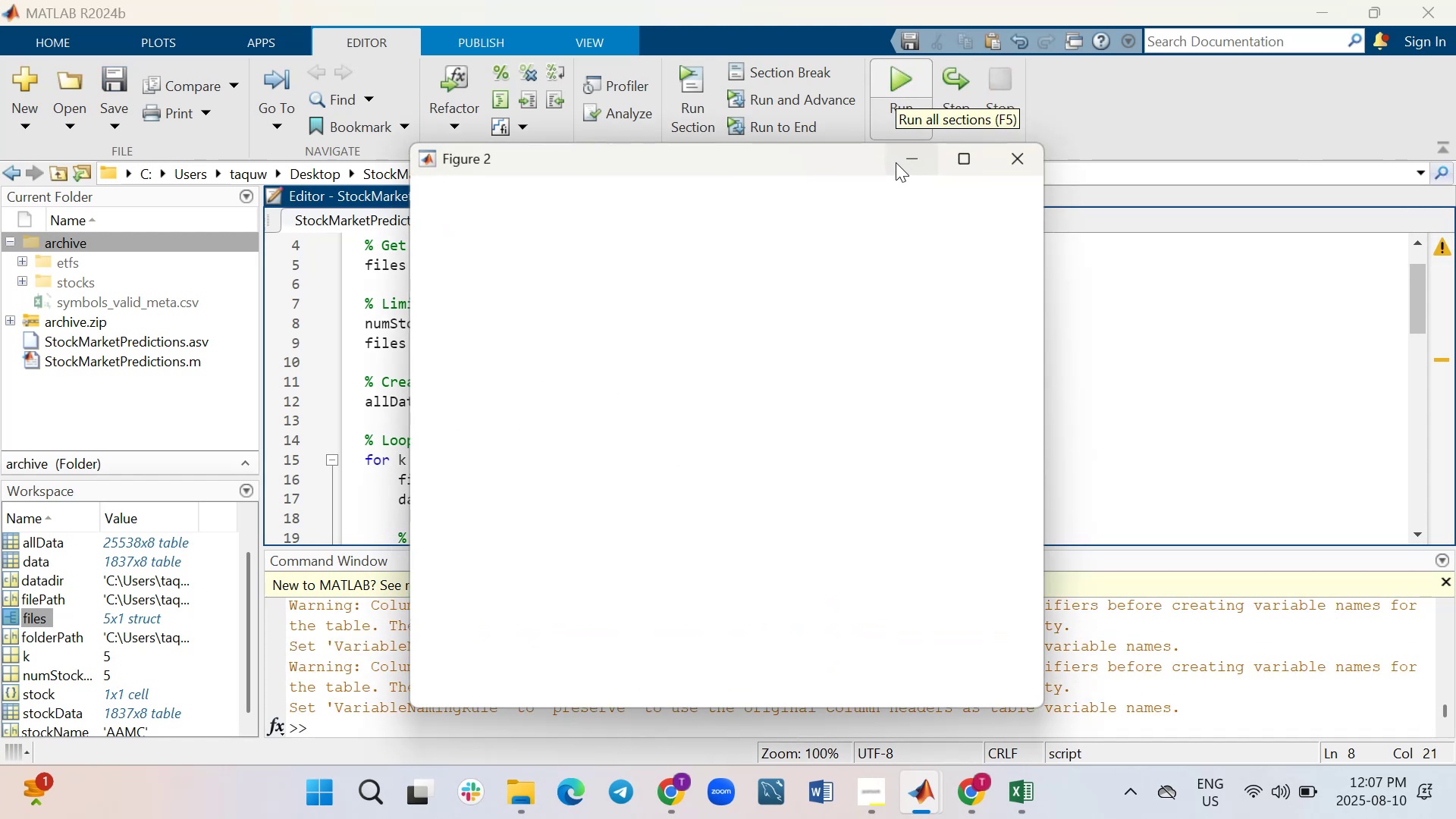 
wait(8.45)
 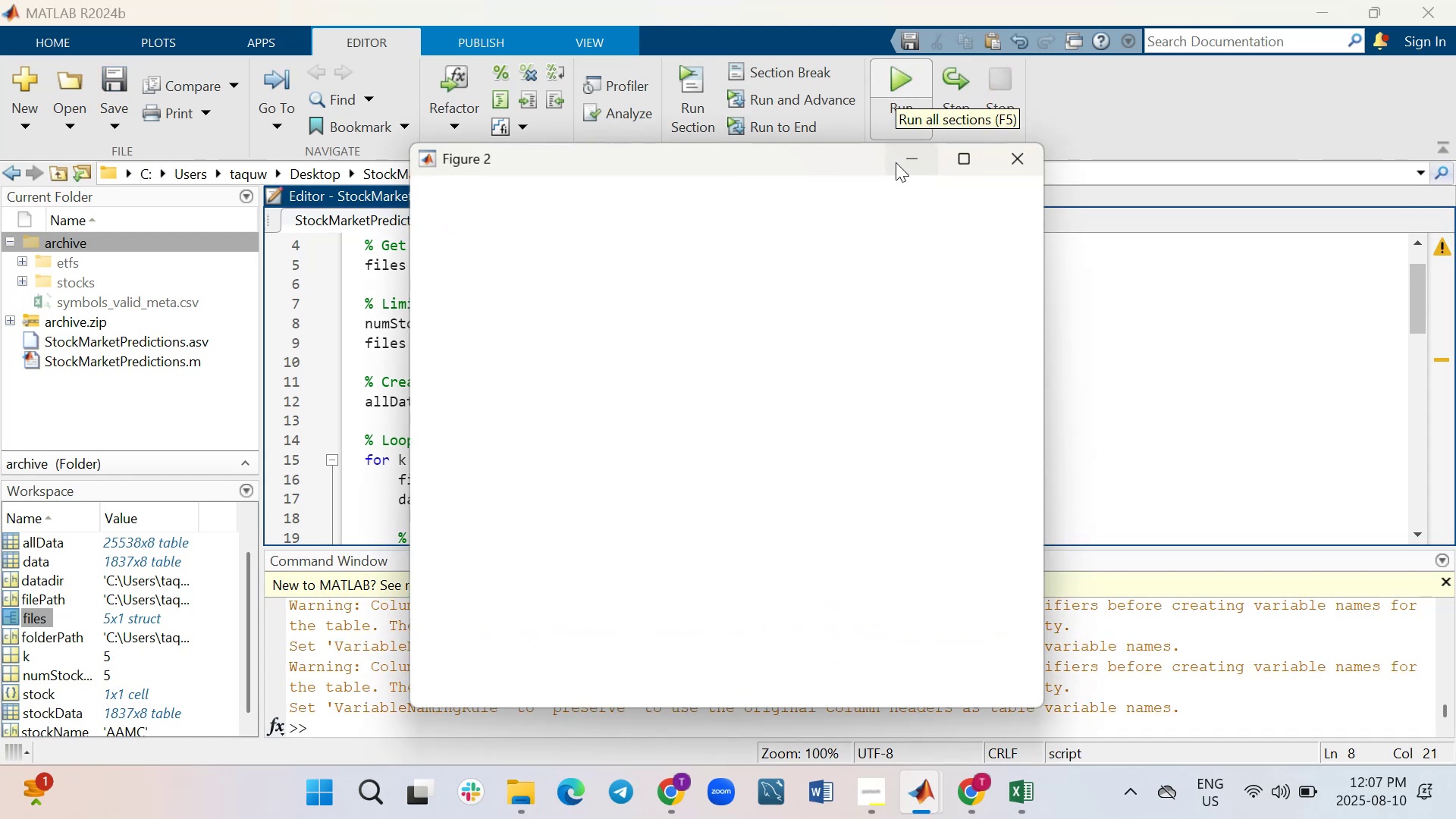 
mouse_move([1302, 613])
 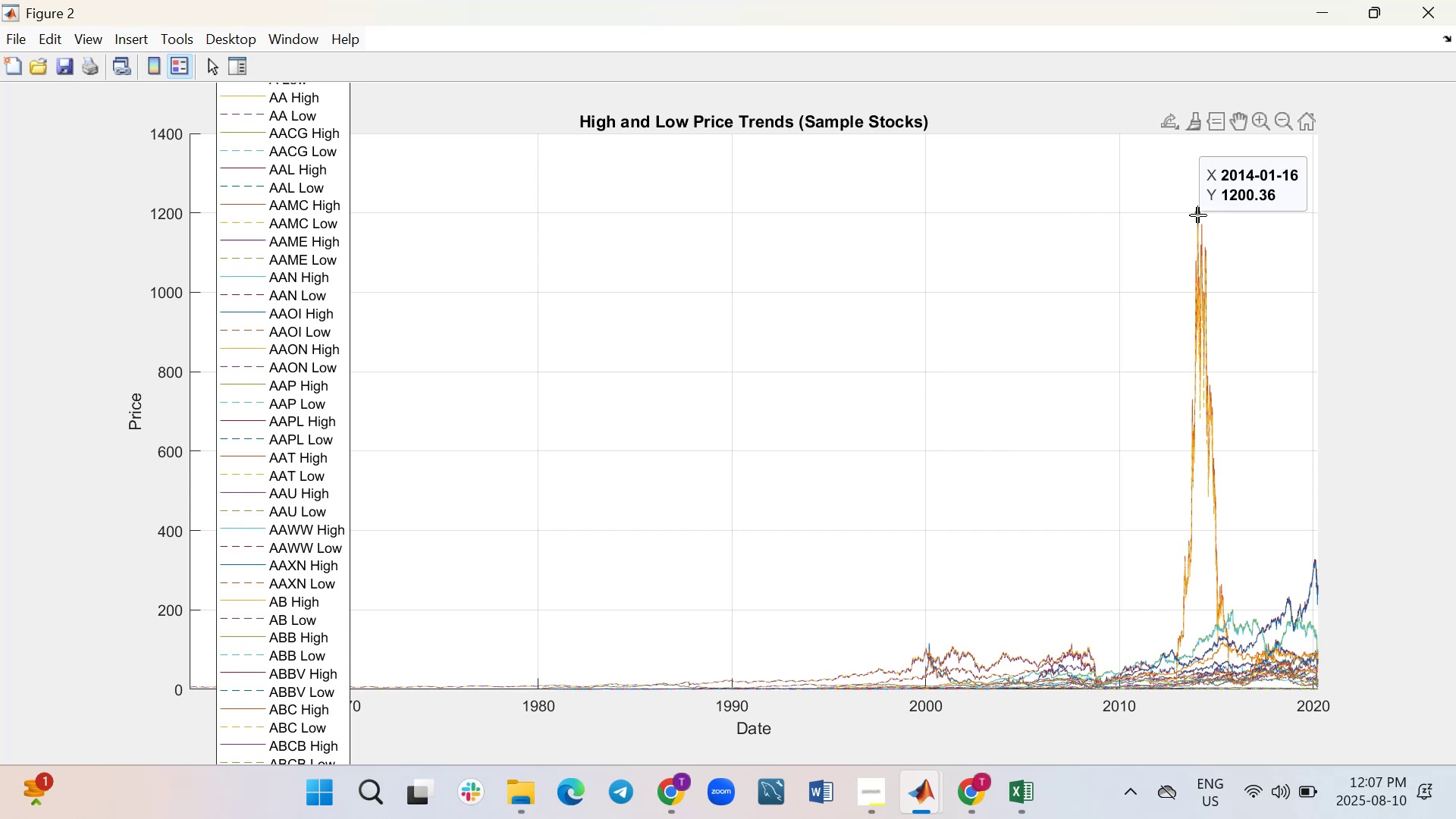 
wait(18.41)
 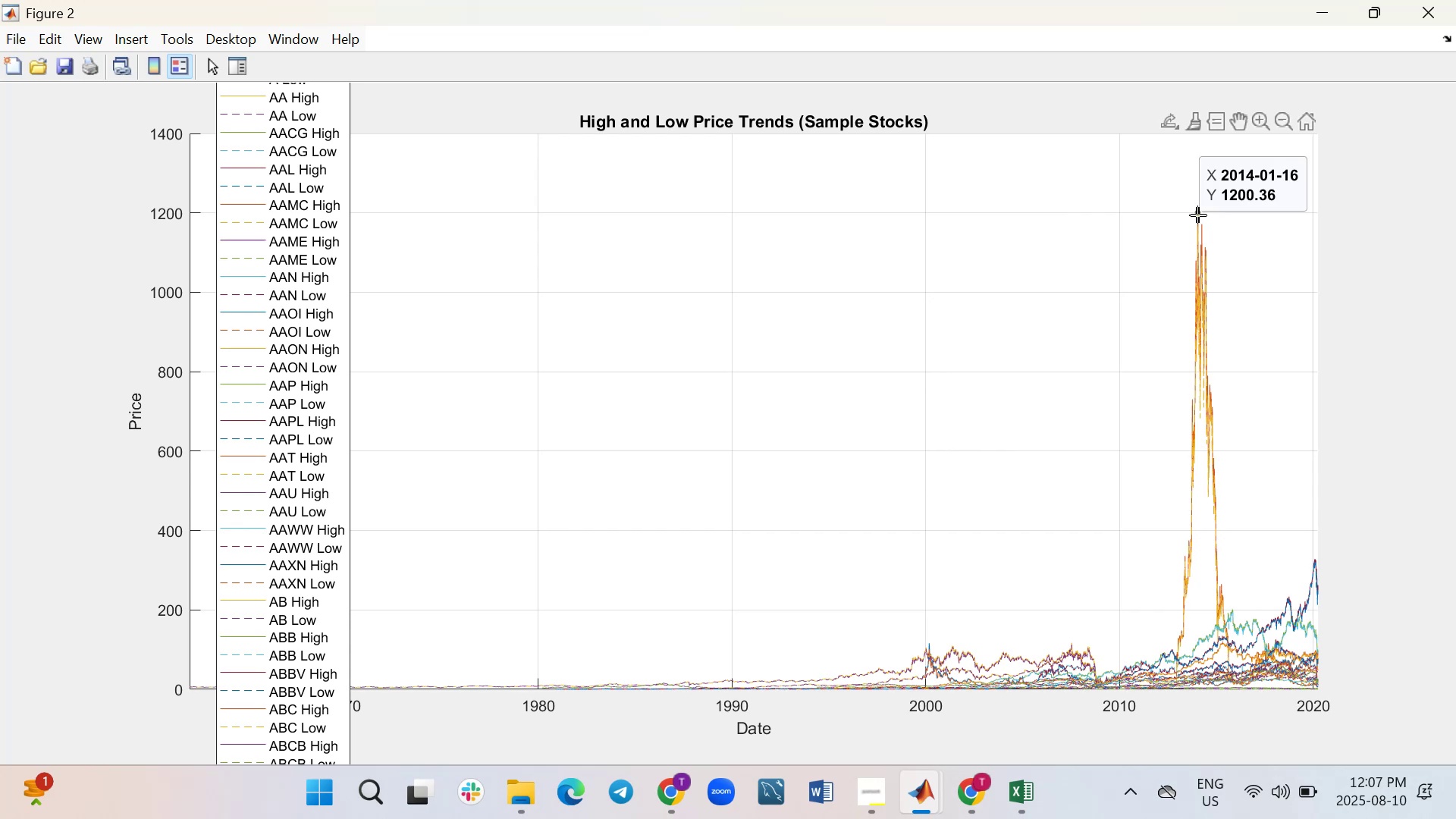 
mouse_move([1187, 624])
 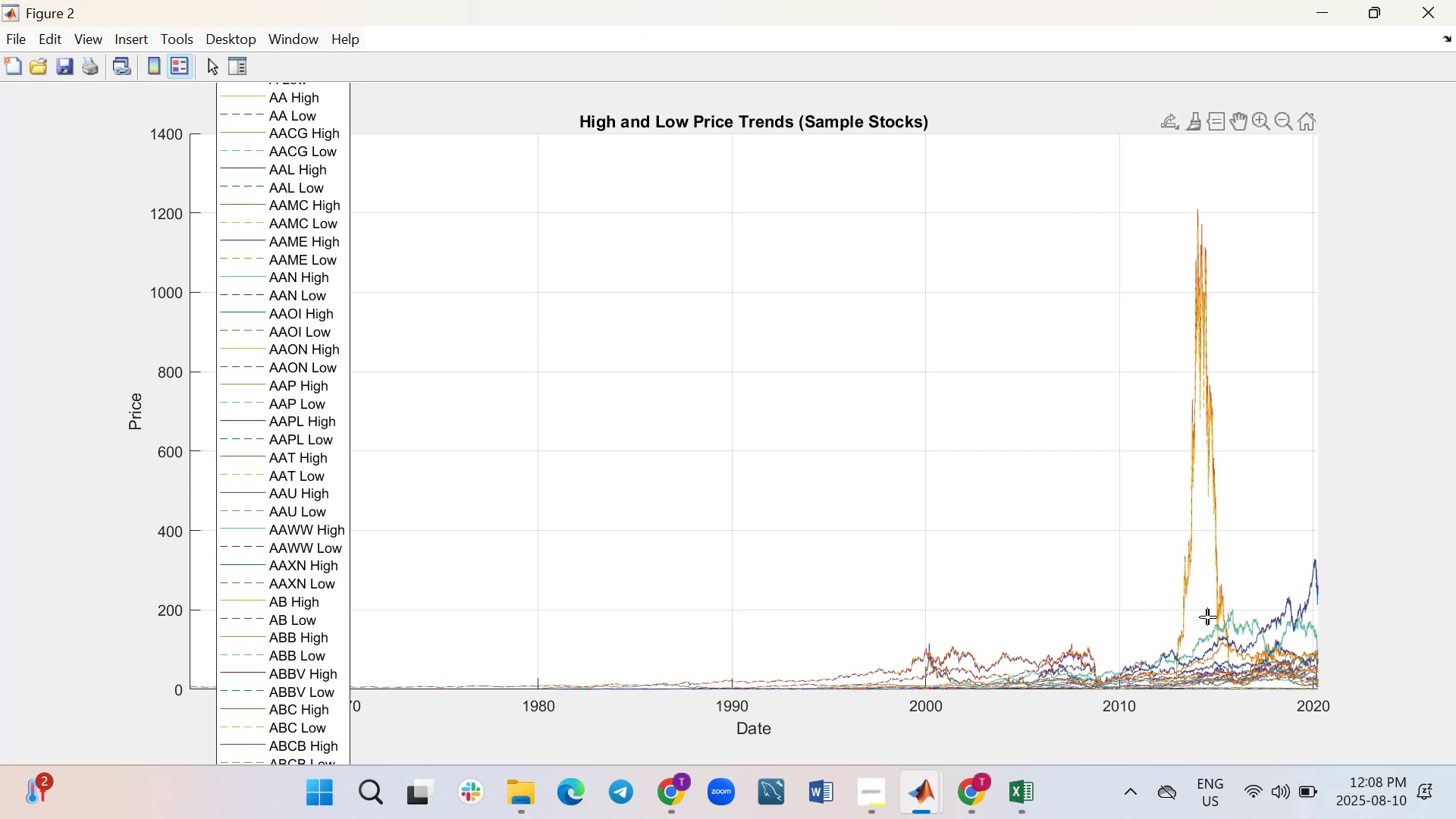 
mouse_move([1222, 591])
 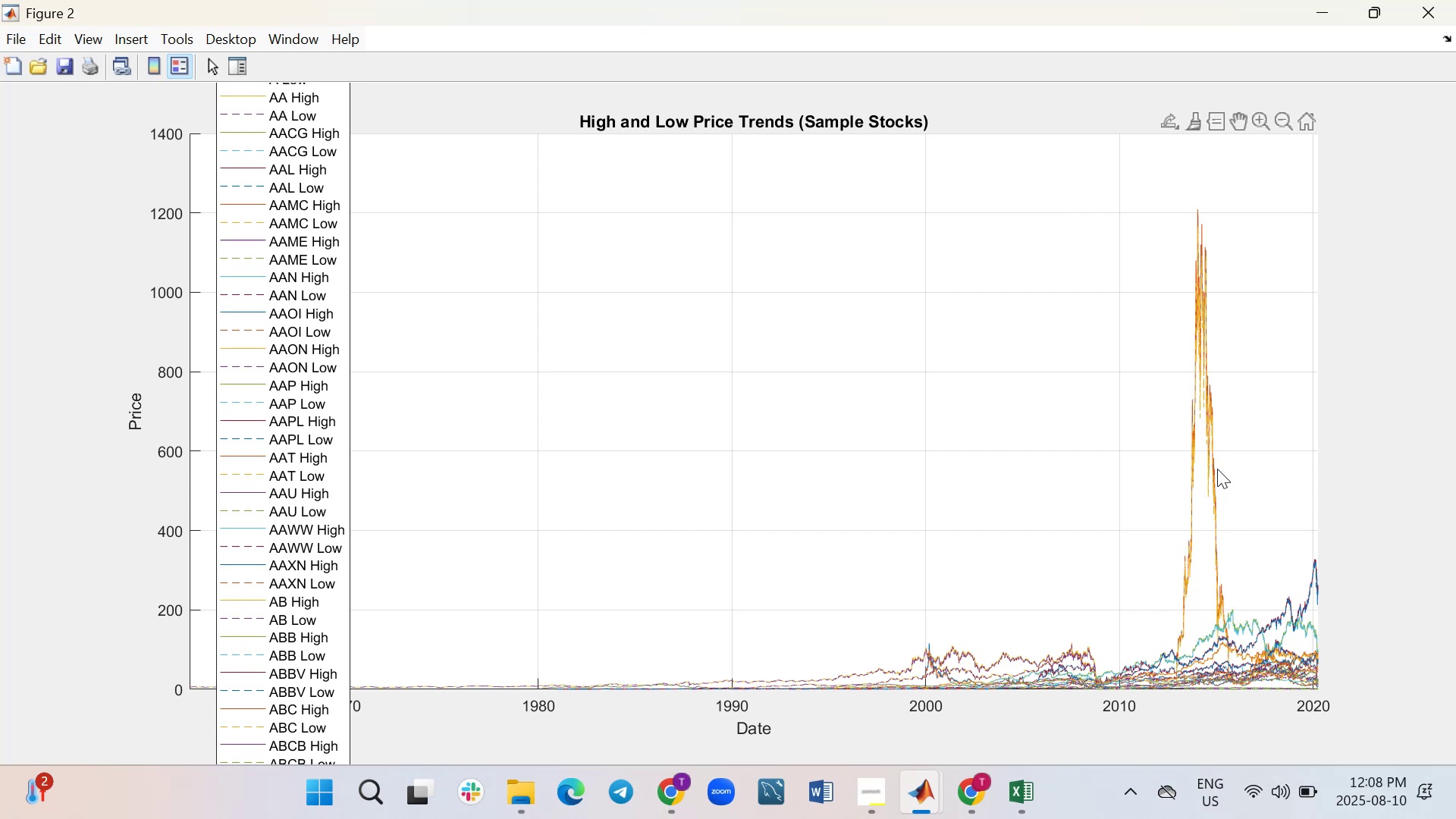 
mouse_move([1208, 438])
 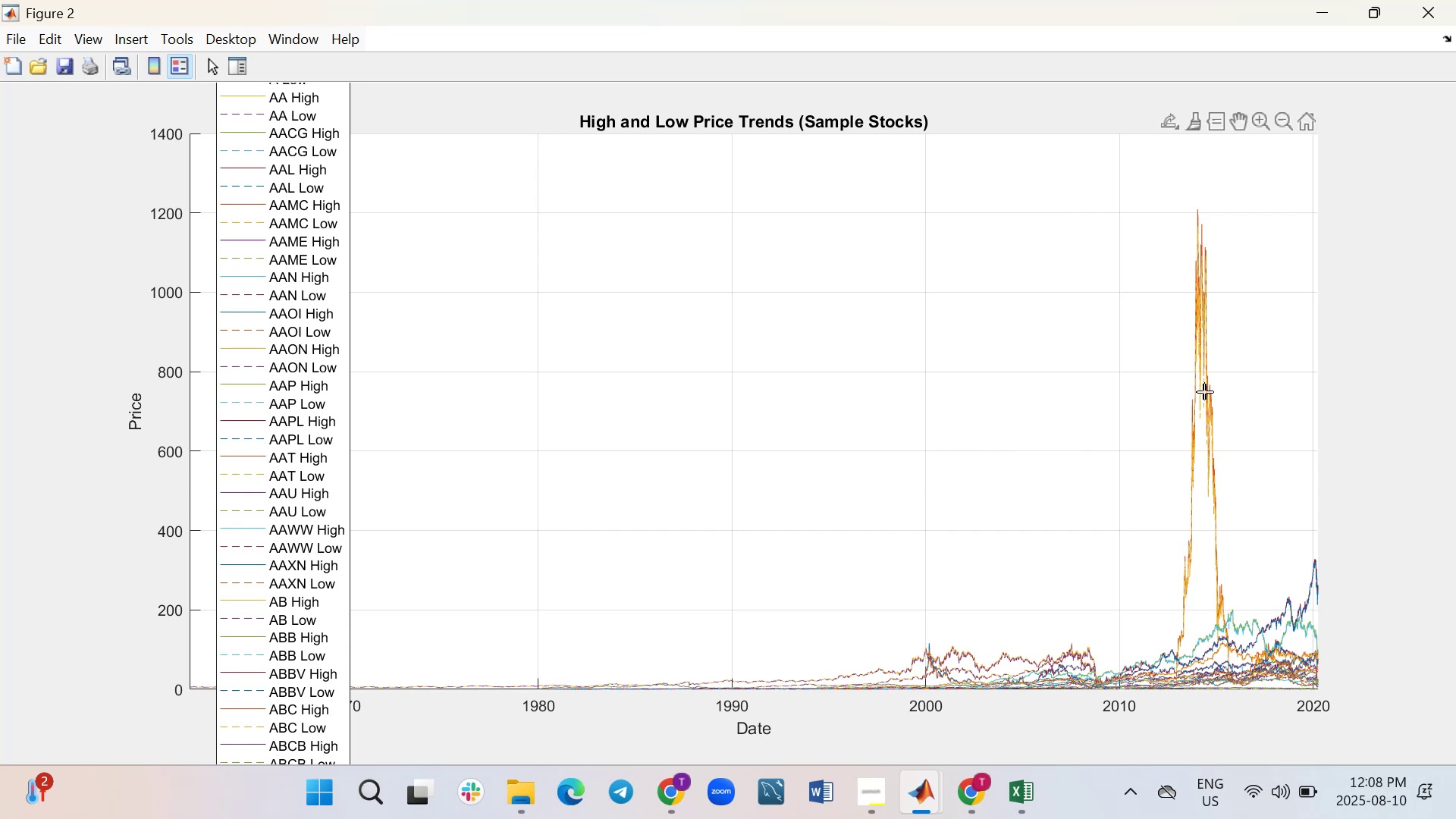 
mouse_move([1203, 356])
 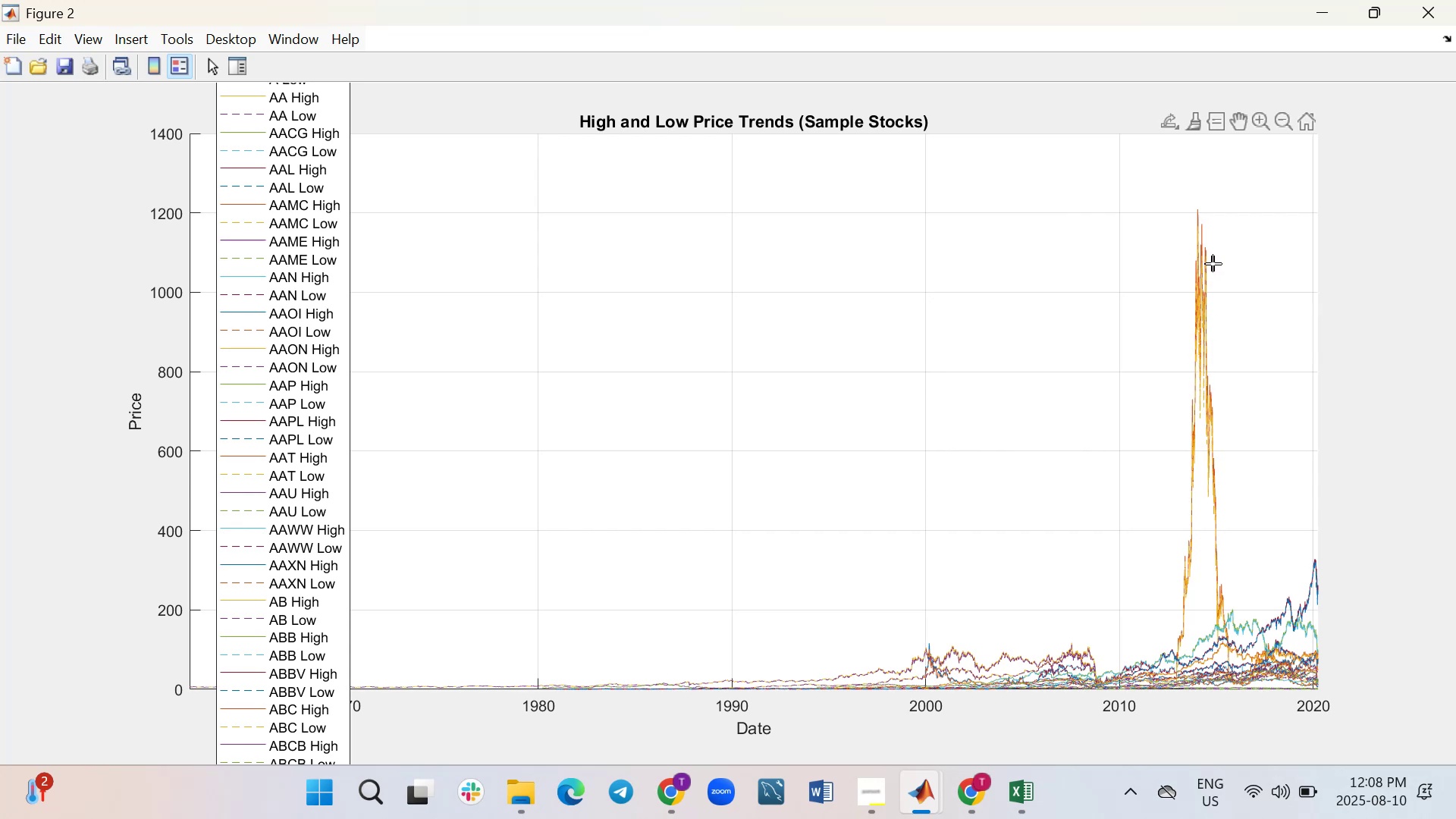 
mouse_move([1210, 210])
 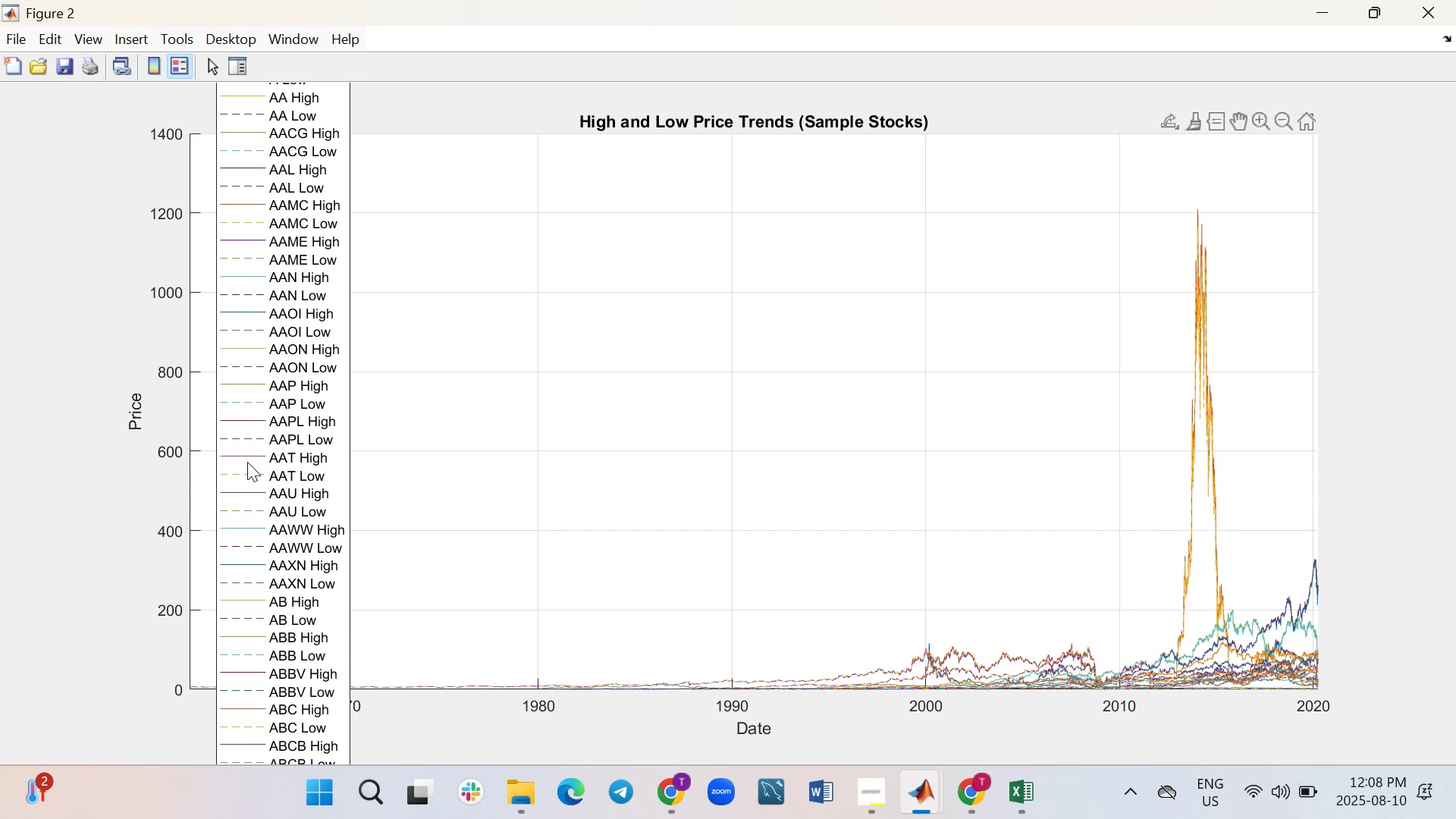 
wait(15.2)
 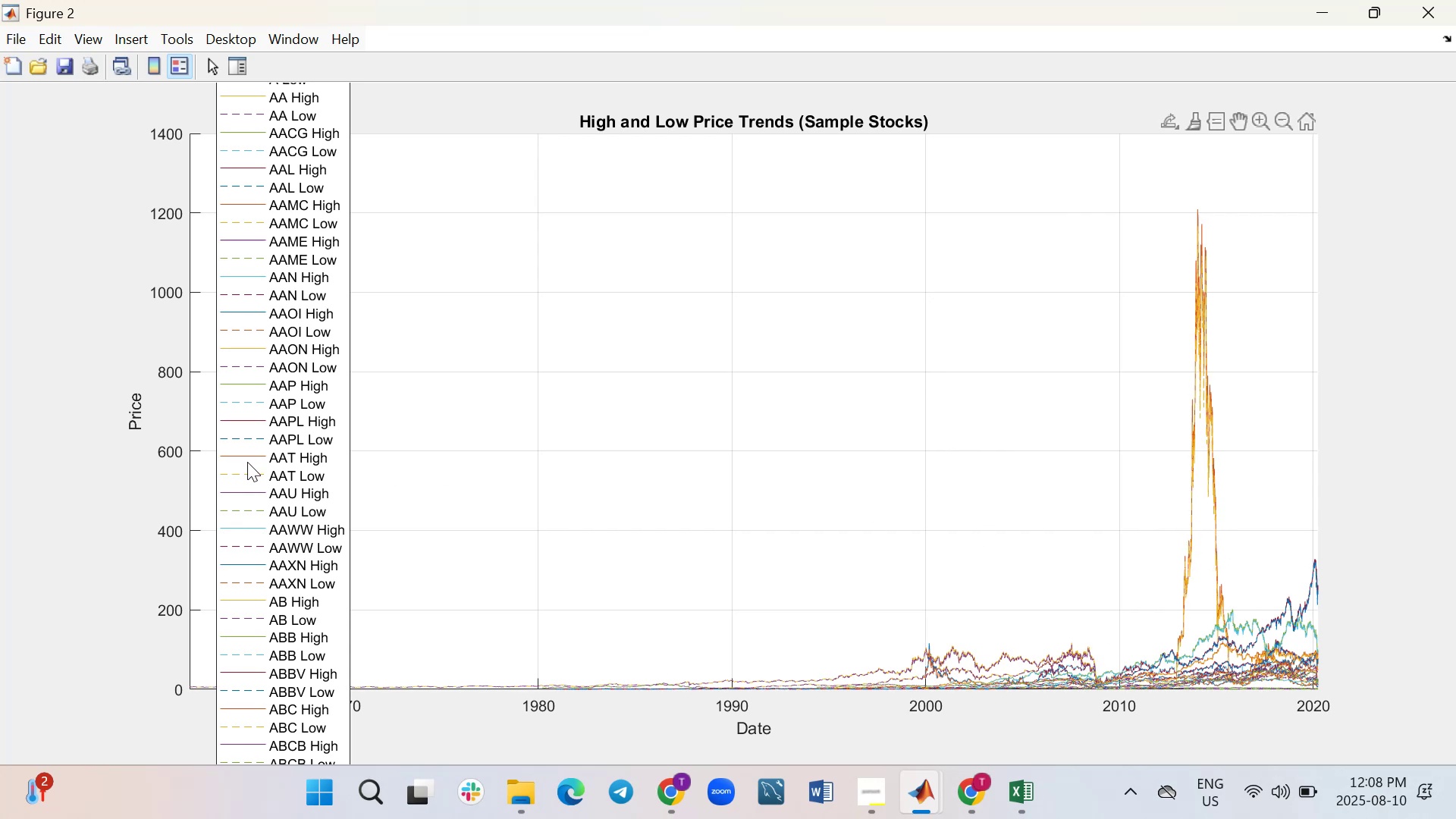 
left_click([1320, 15])
 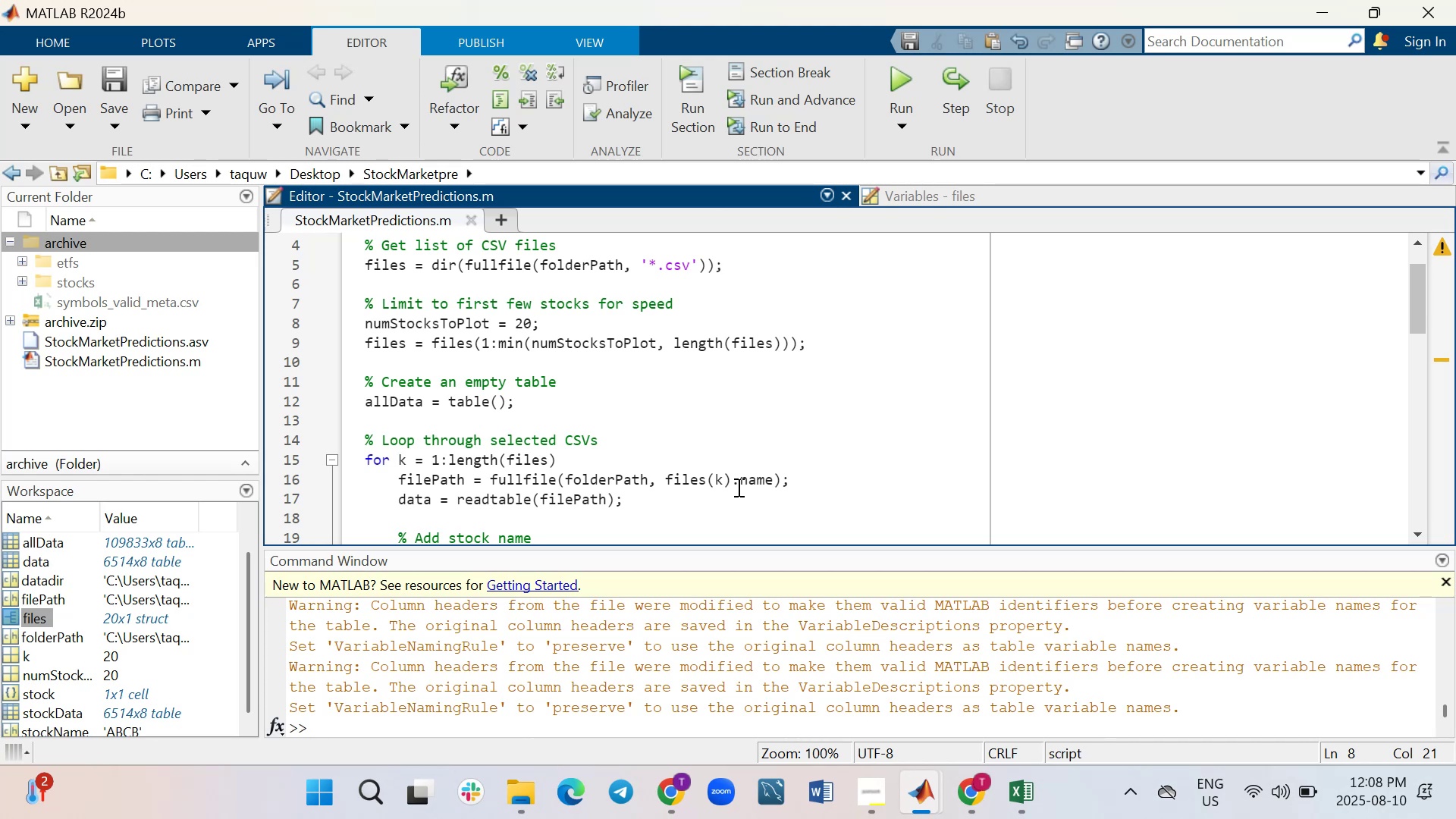 
wait(15.41)
 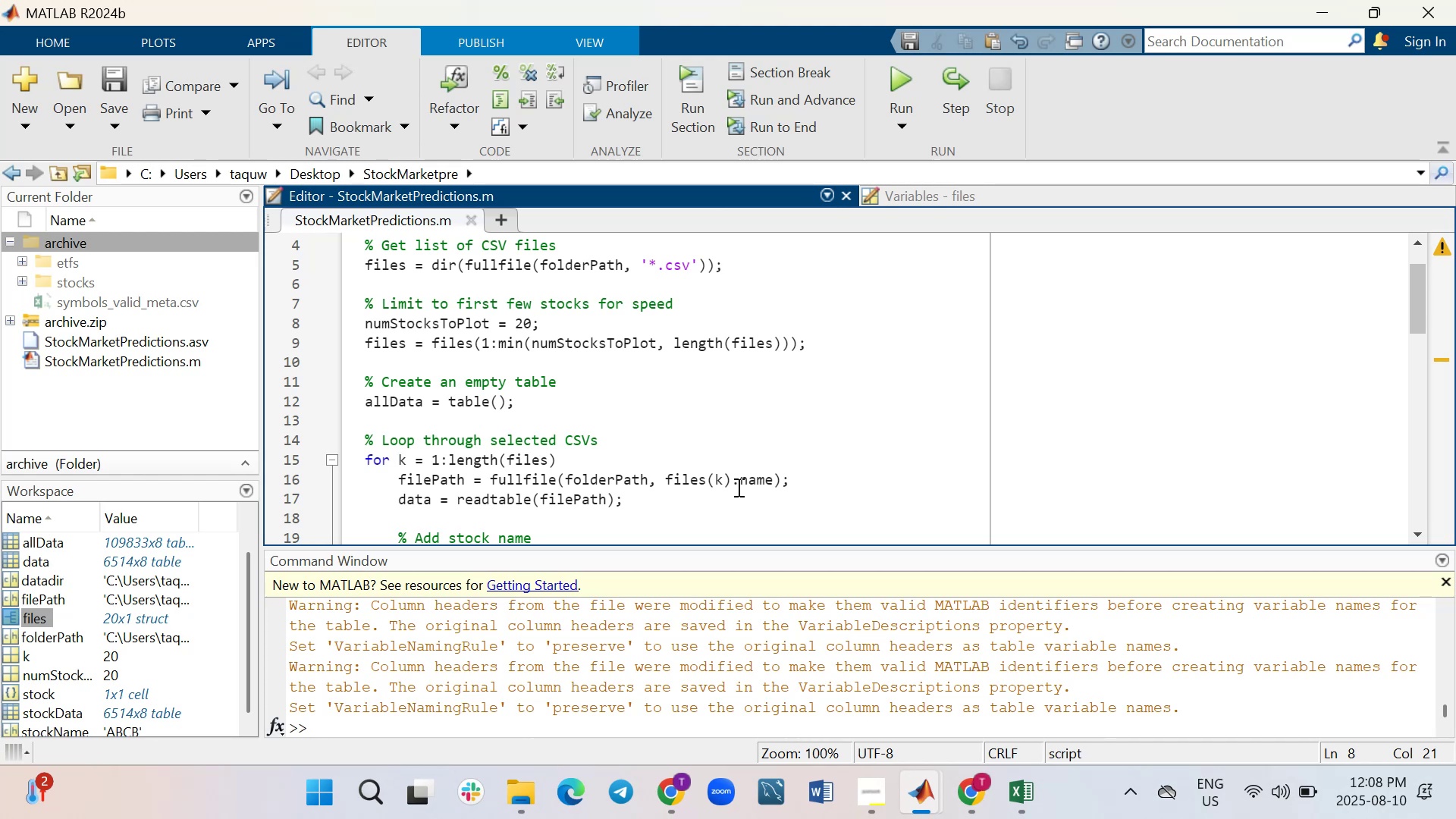 
scroll: coordinate [819, 460], scroll_direction: up, amount: 4.0
 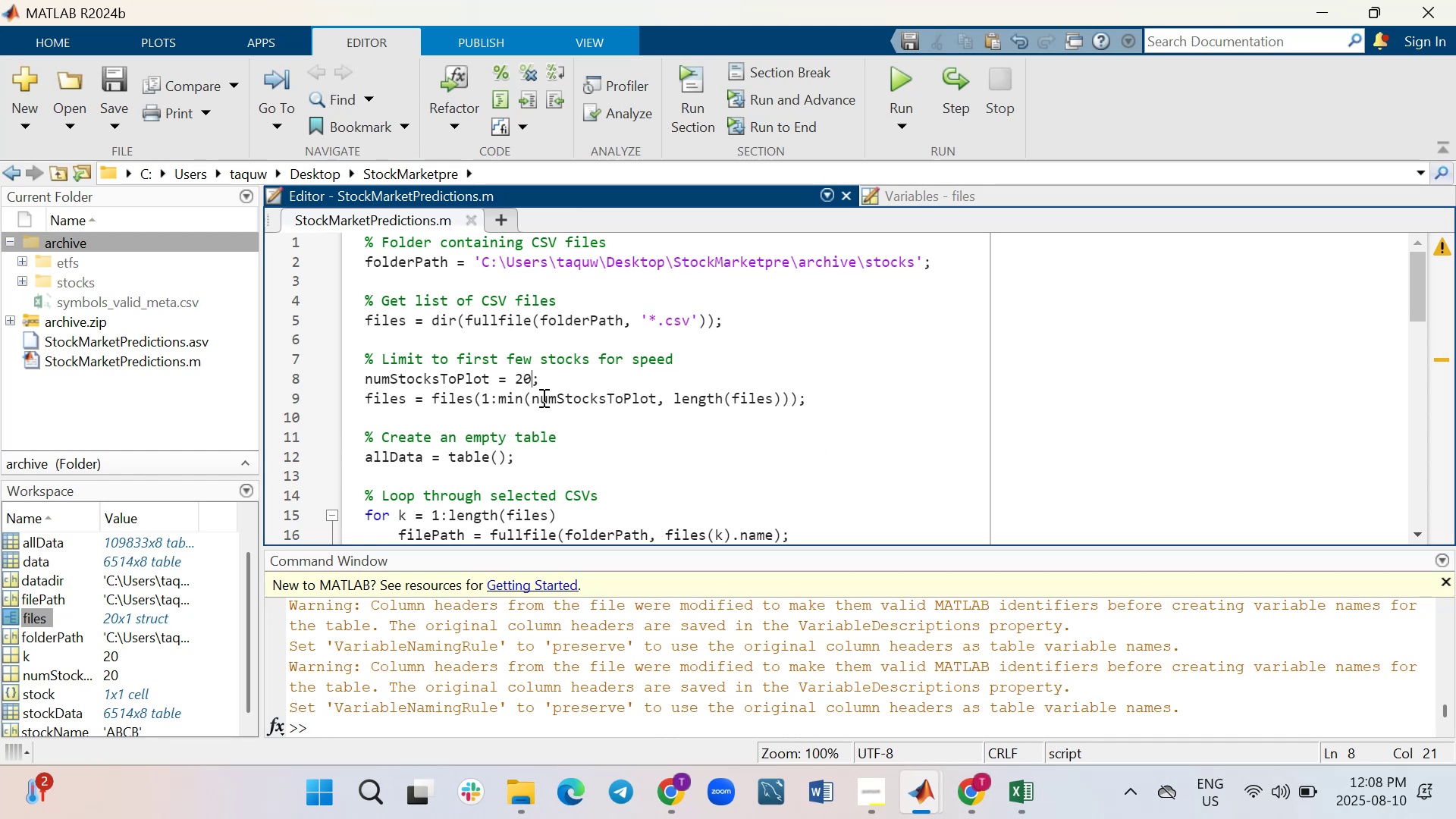 
wait(5.22)
 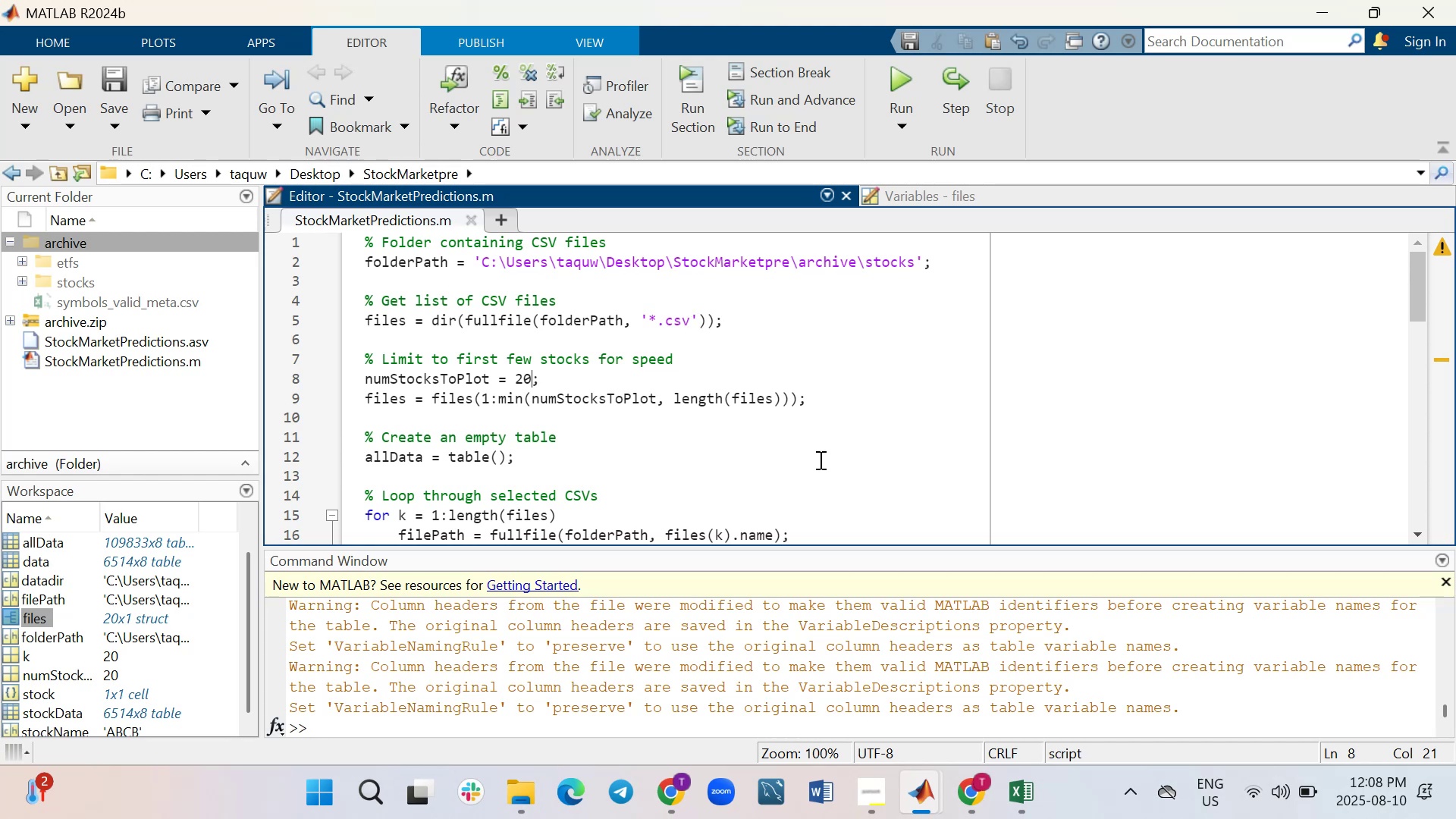 
scroll: coordinate [666, 438], scroll_direction: down, amount: 1.0
 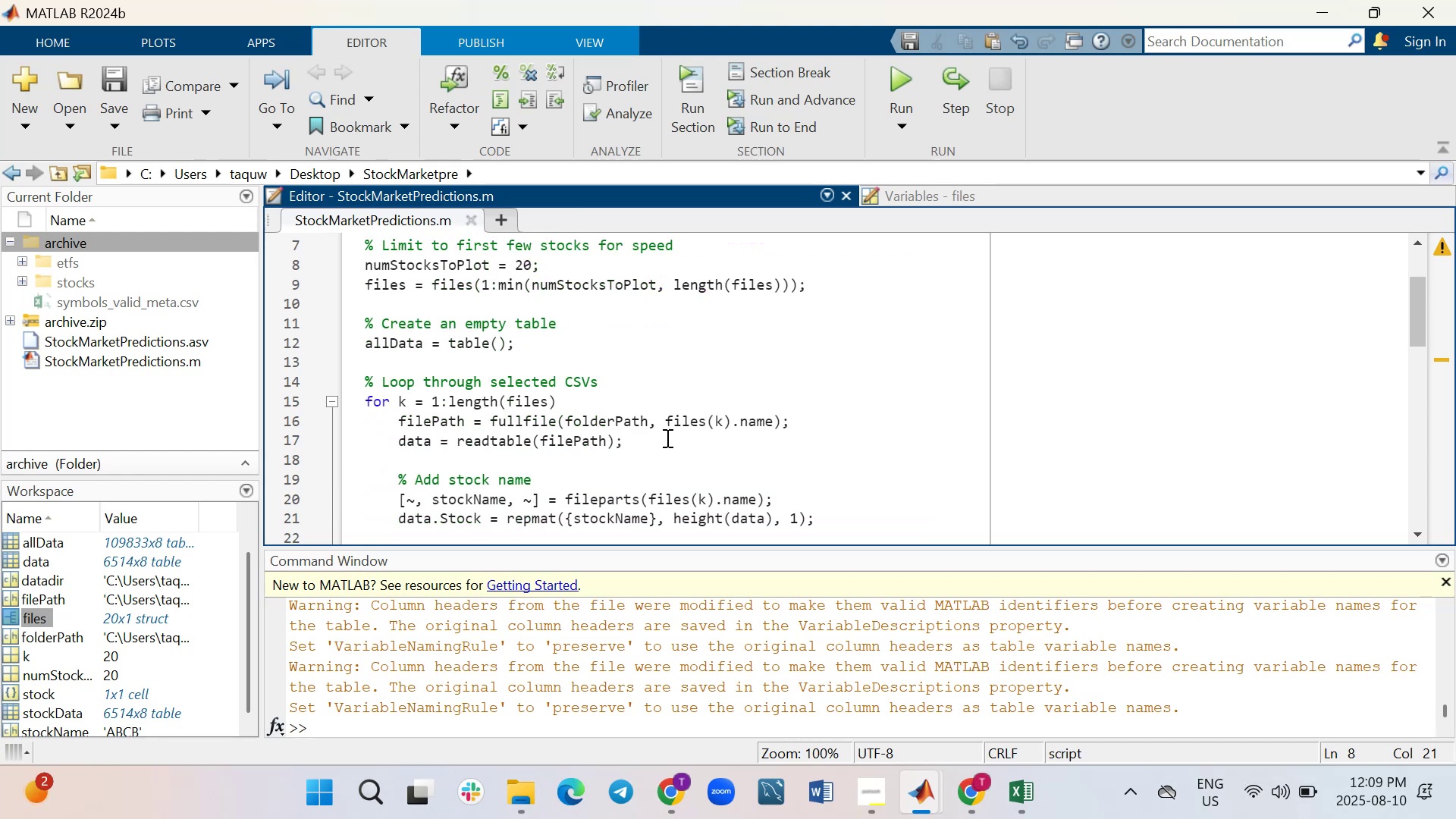 
wait(5.94)
 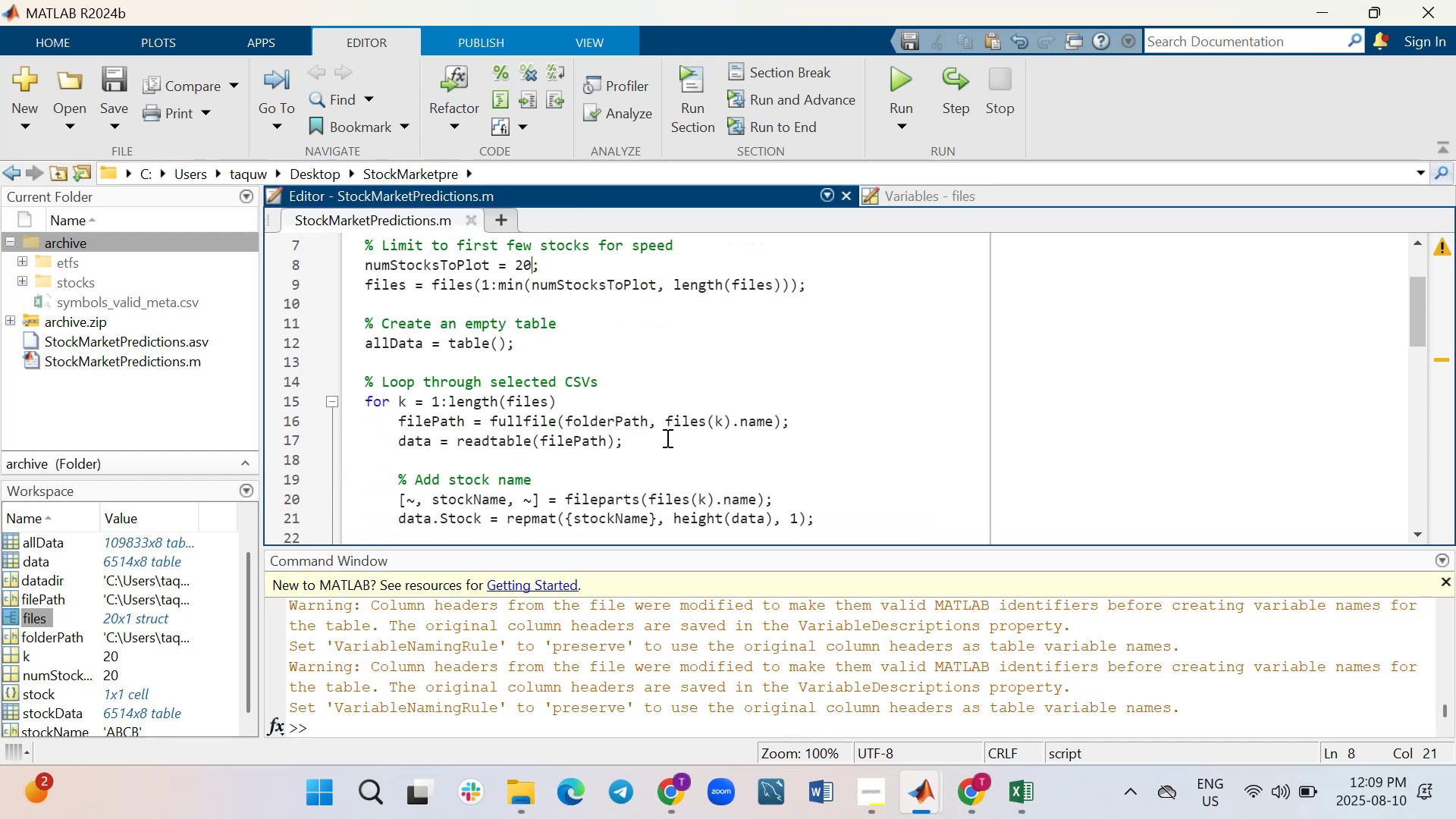 
scroll: coordinate [666, 438], scroll_direction: down, amount: 4.0
 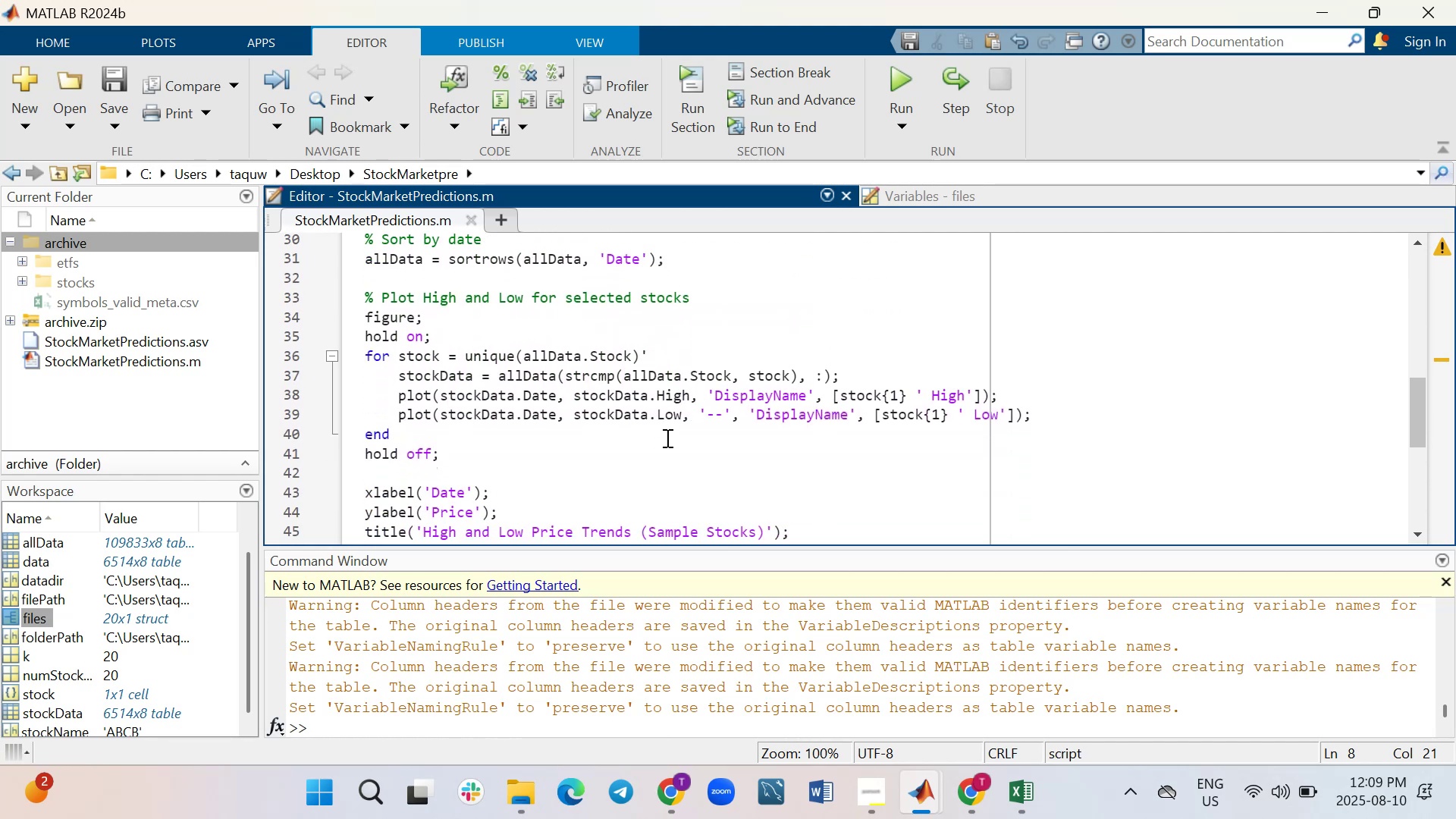 
wait(5.67)
 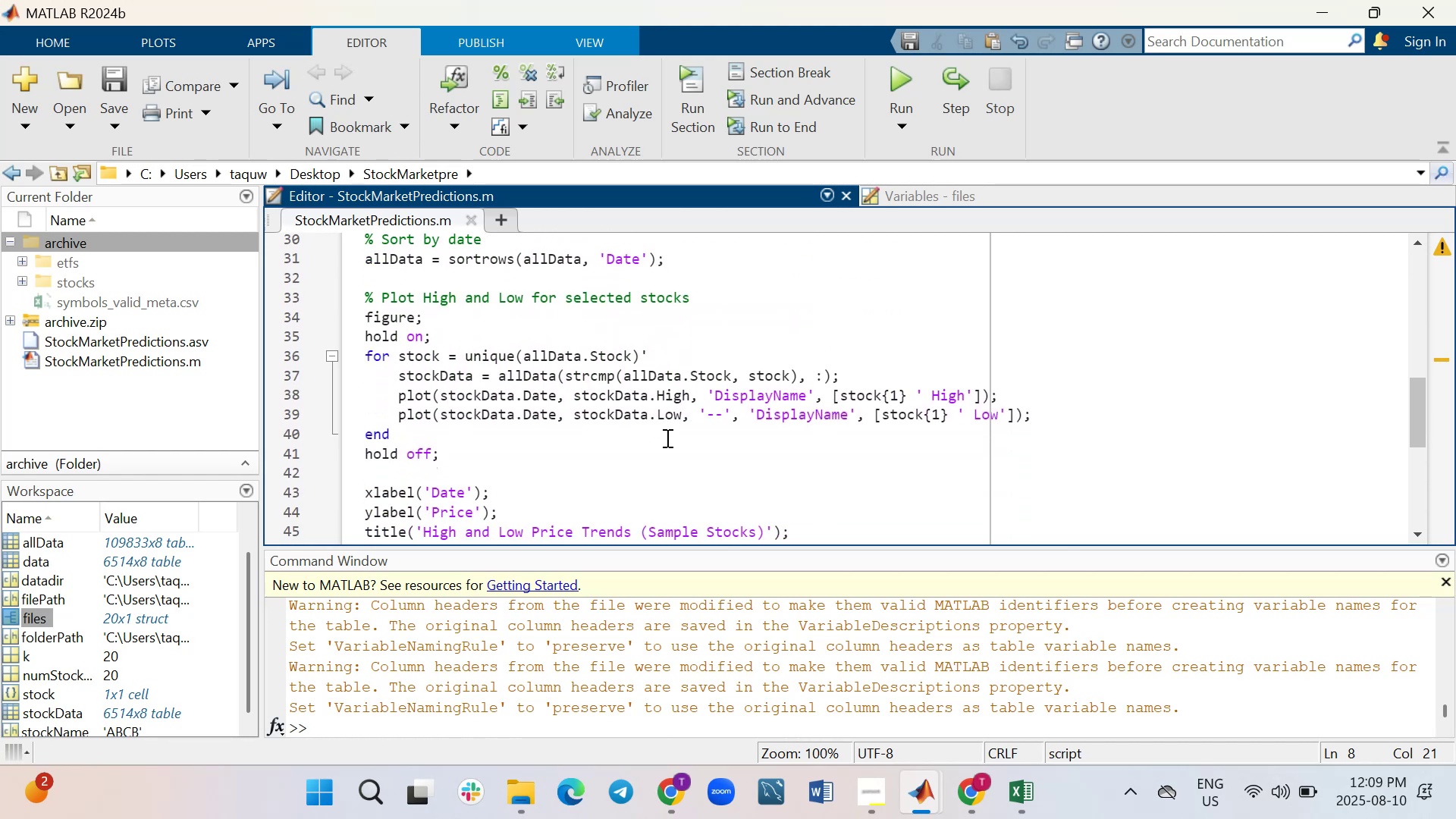 
scroll: coordinate [666, 438], scroll_direction: down, amount: 1.0
 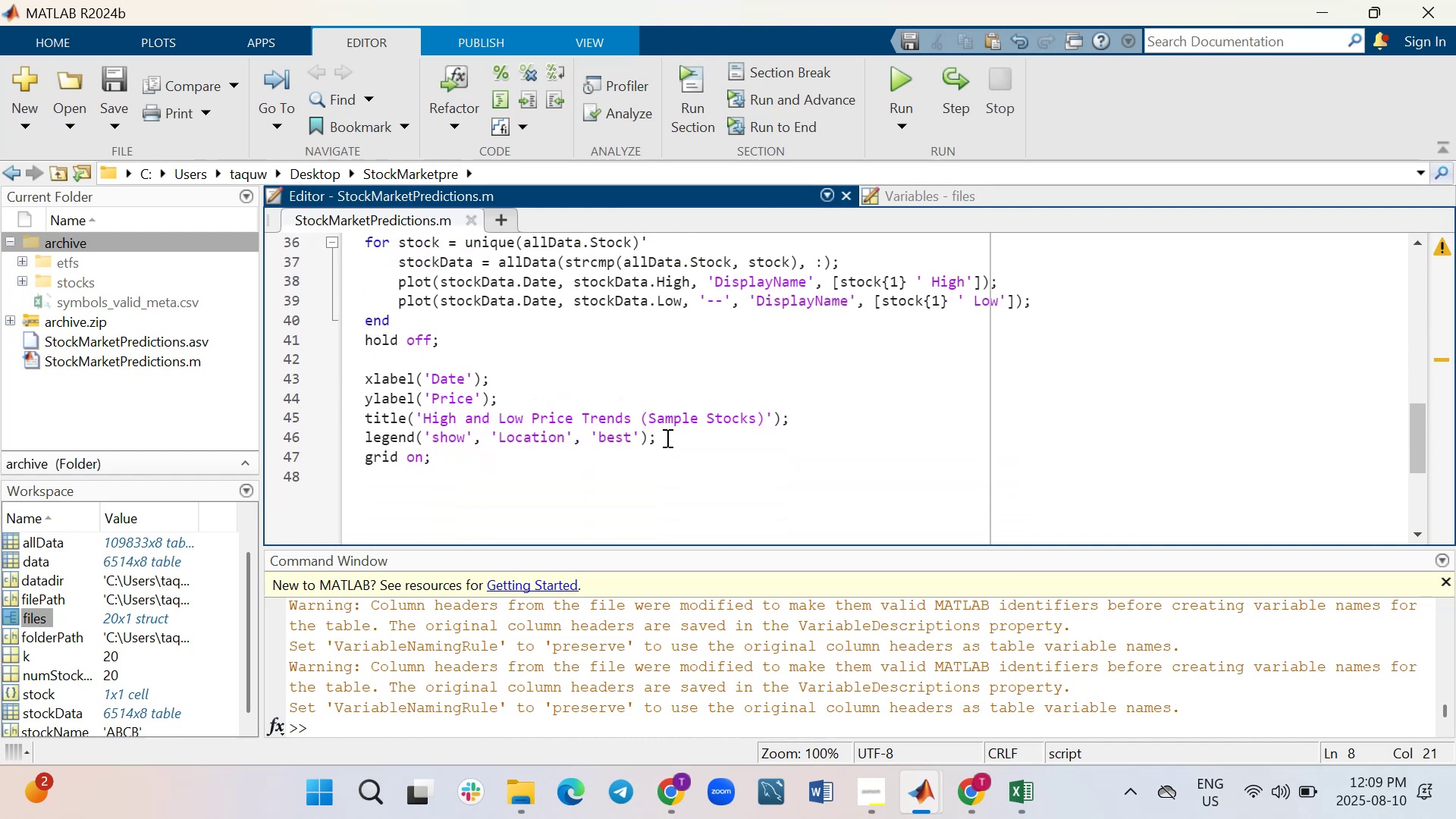 
wait(10.68)
 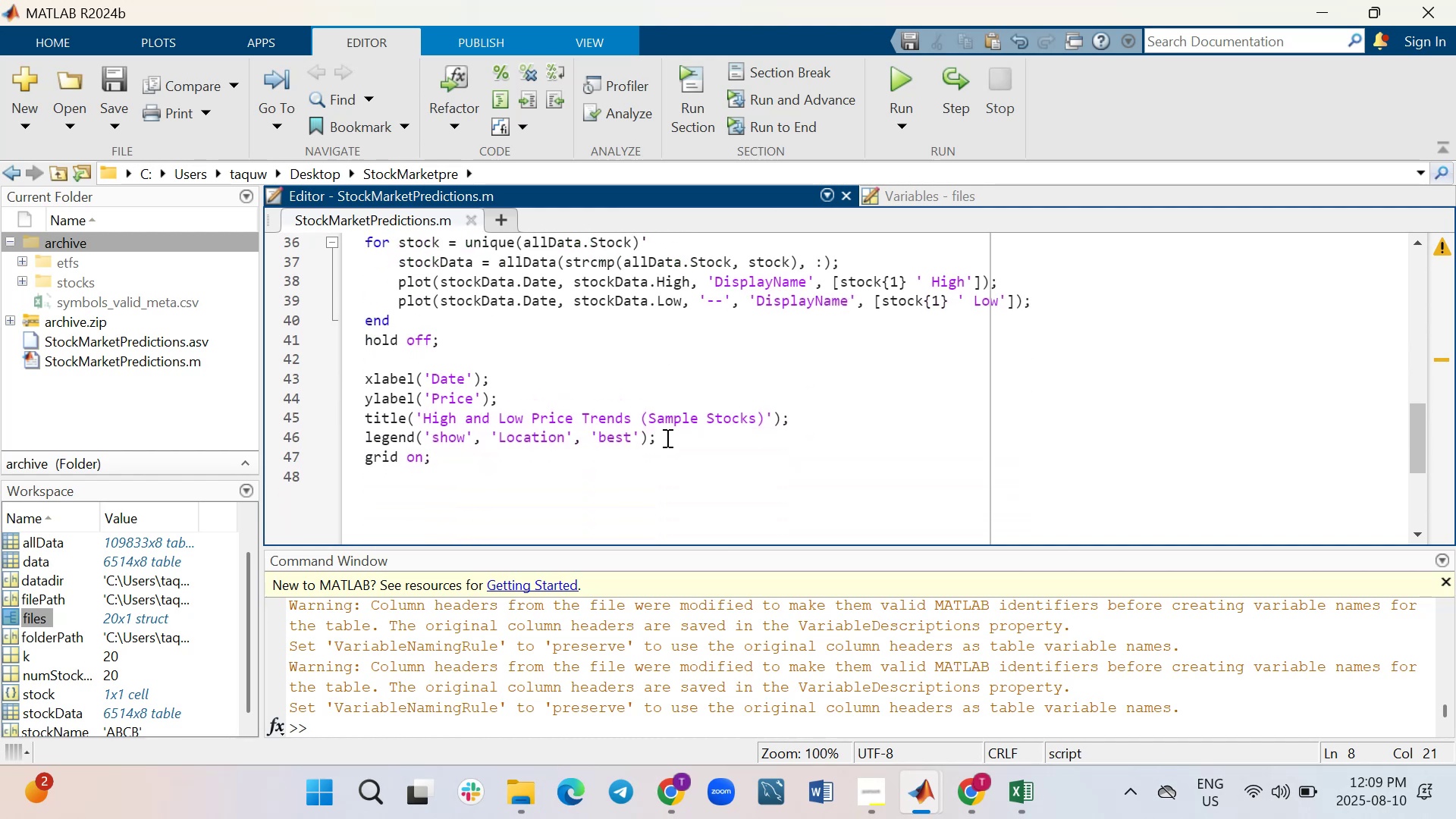 
scroll: coordinate [666, 438], scroll_direction: up, amount: 1.0
 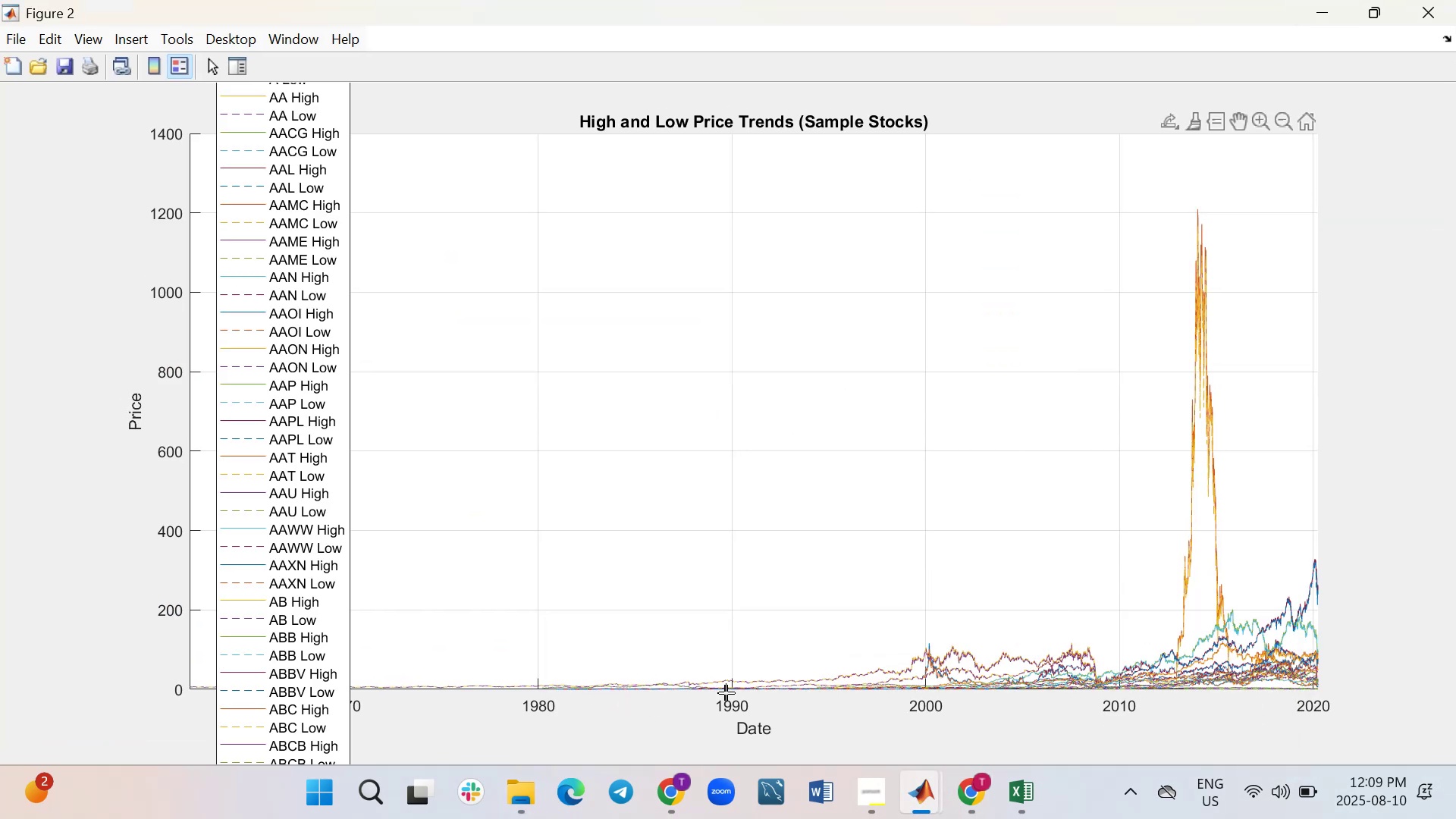 
wait(30.09)
 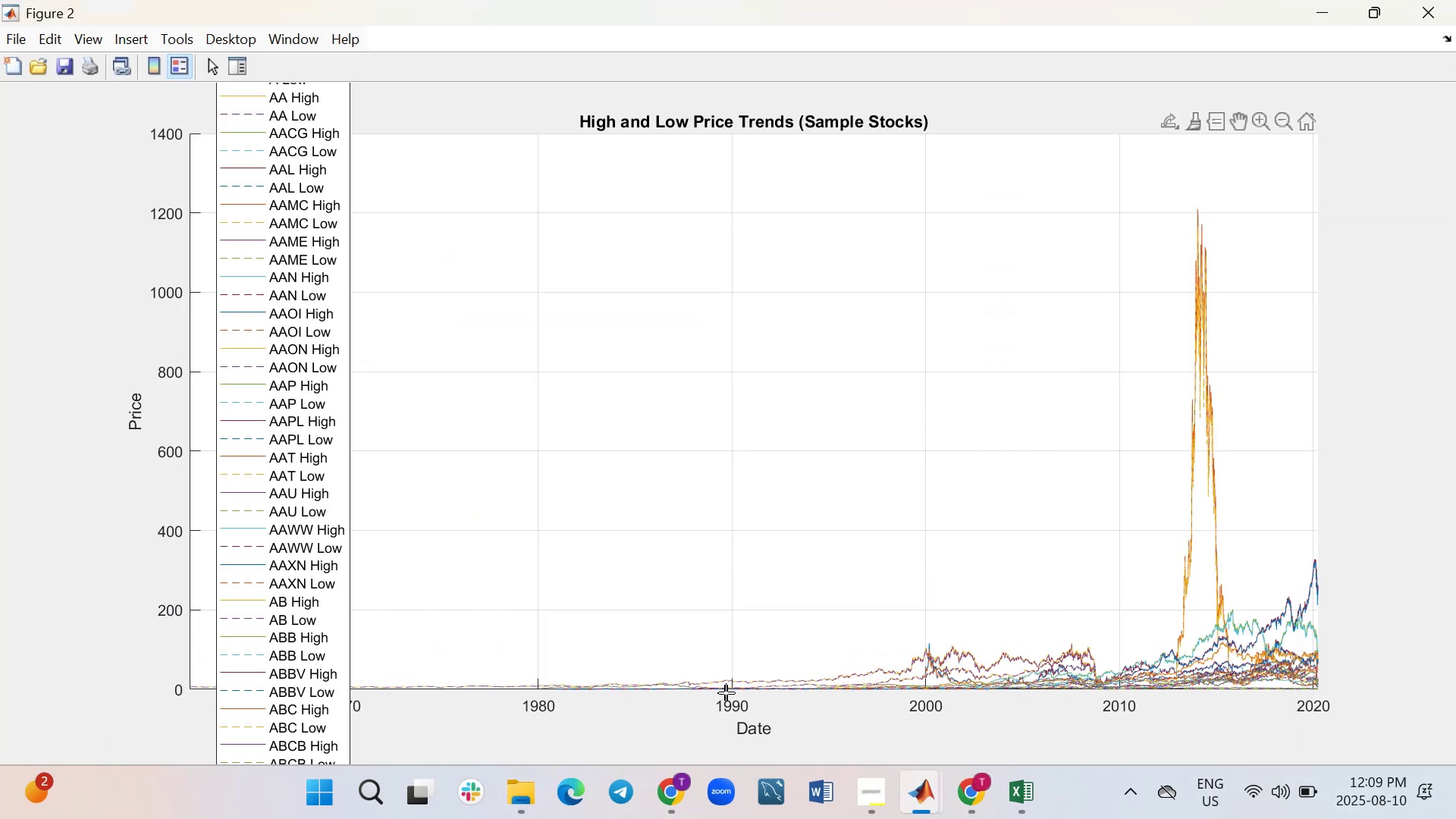 
left_click([585, 718])
 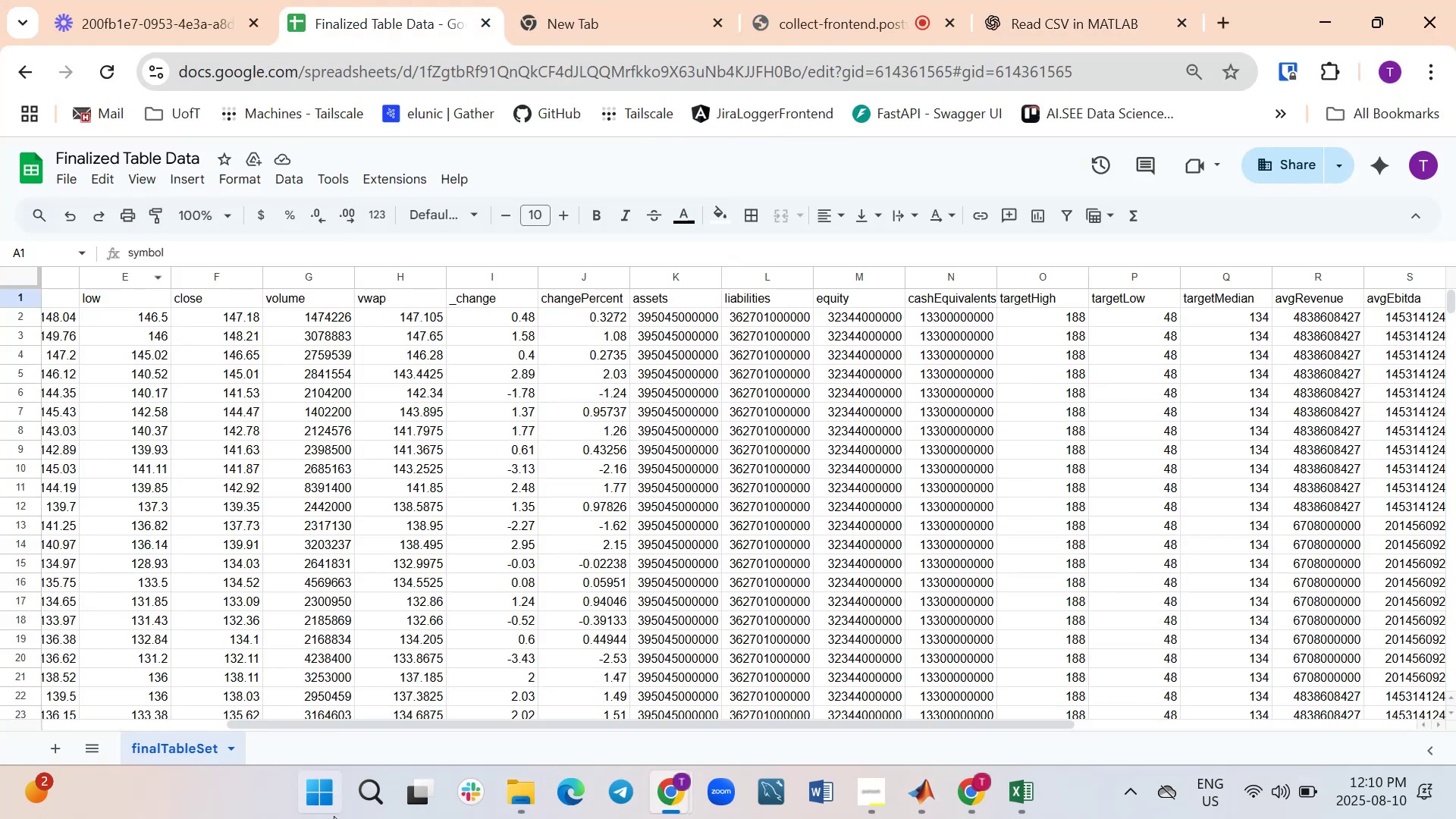 
left_click_drag(start_coordinate=[464, 723], to_coordinate=[190, 704])
 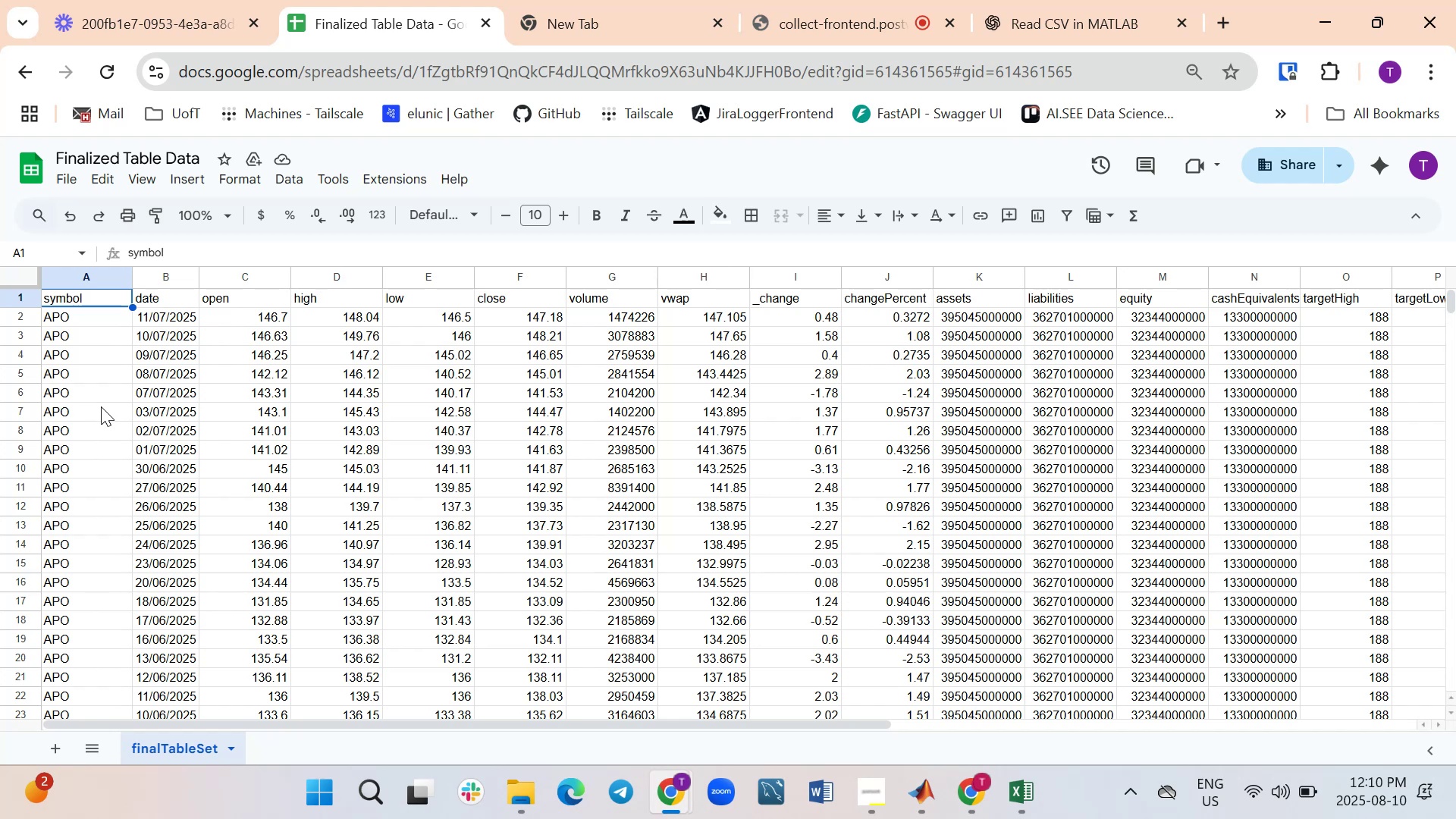 
wait(7.71)
 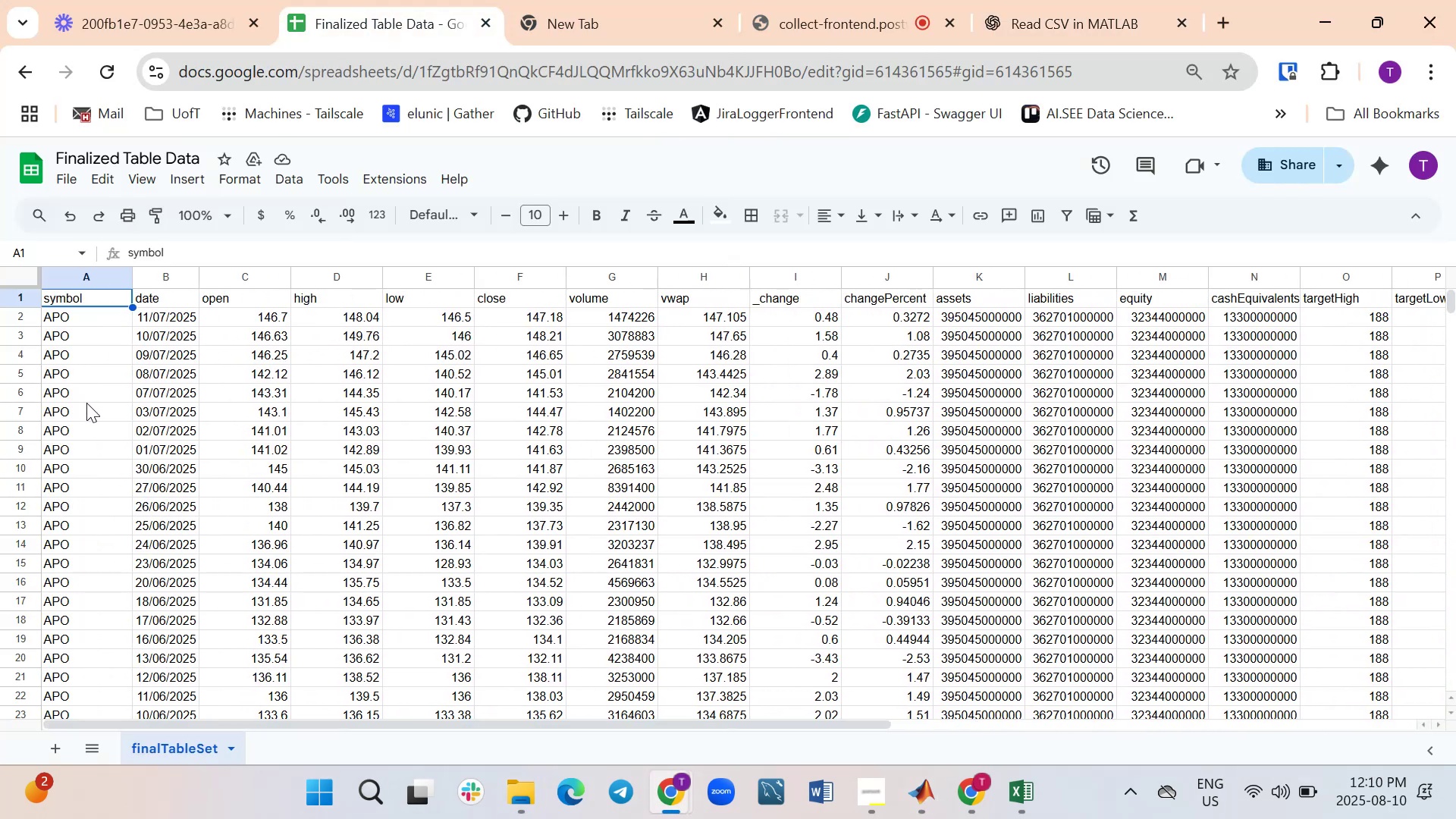 
mouse_move([927, 803])
 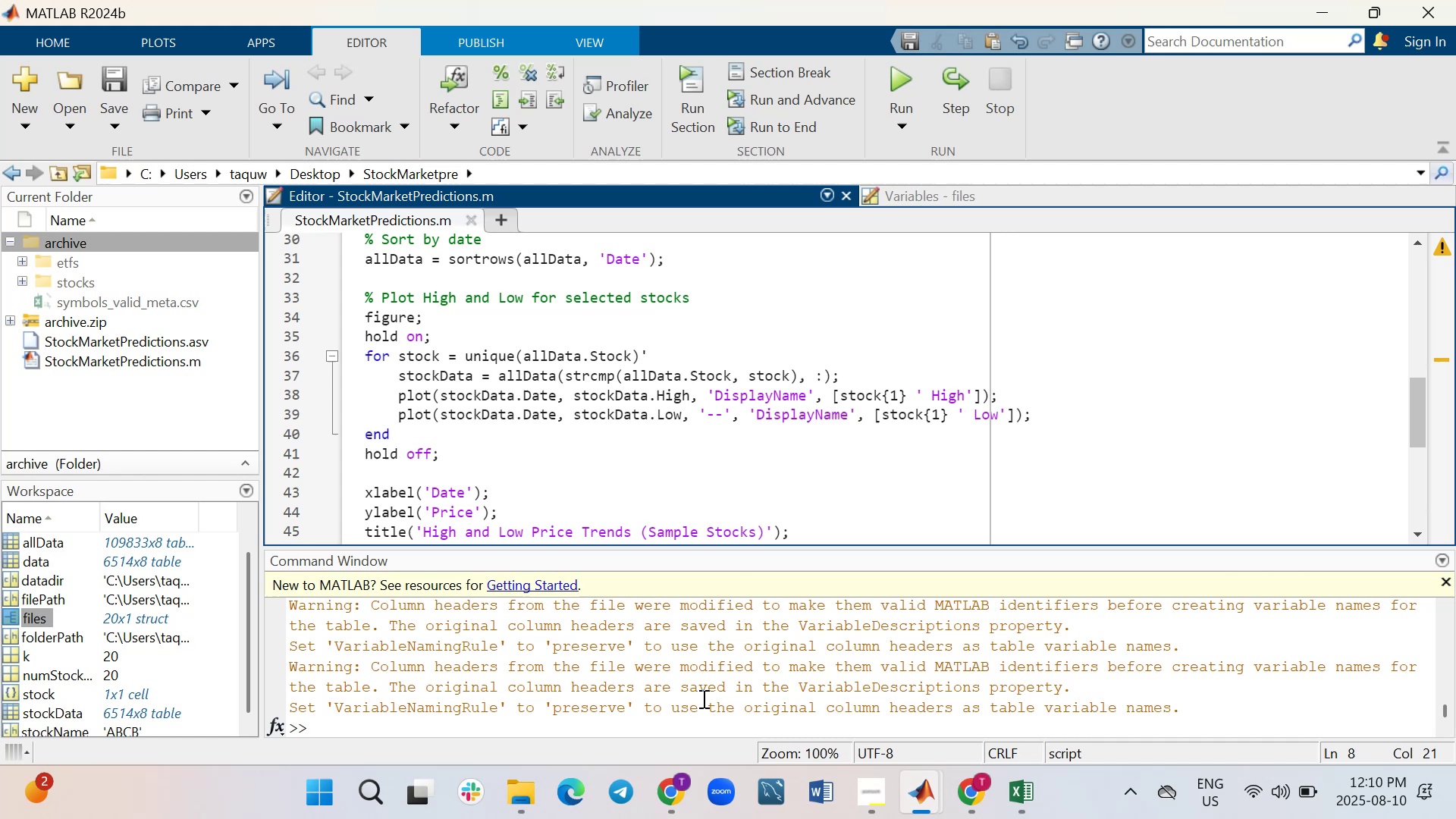 
wait(10.19)
 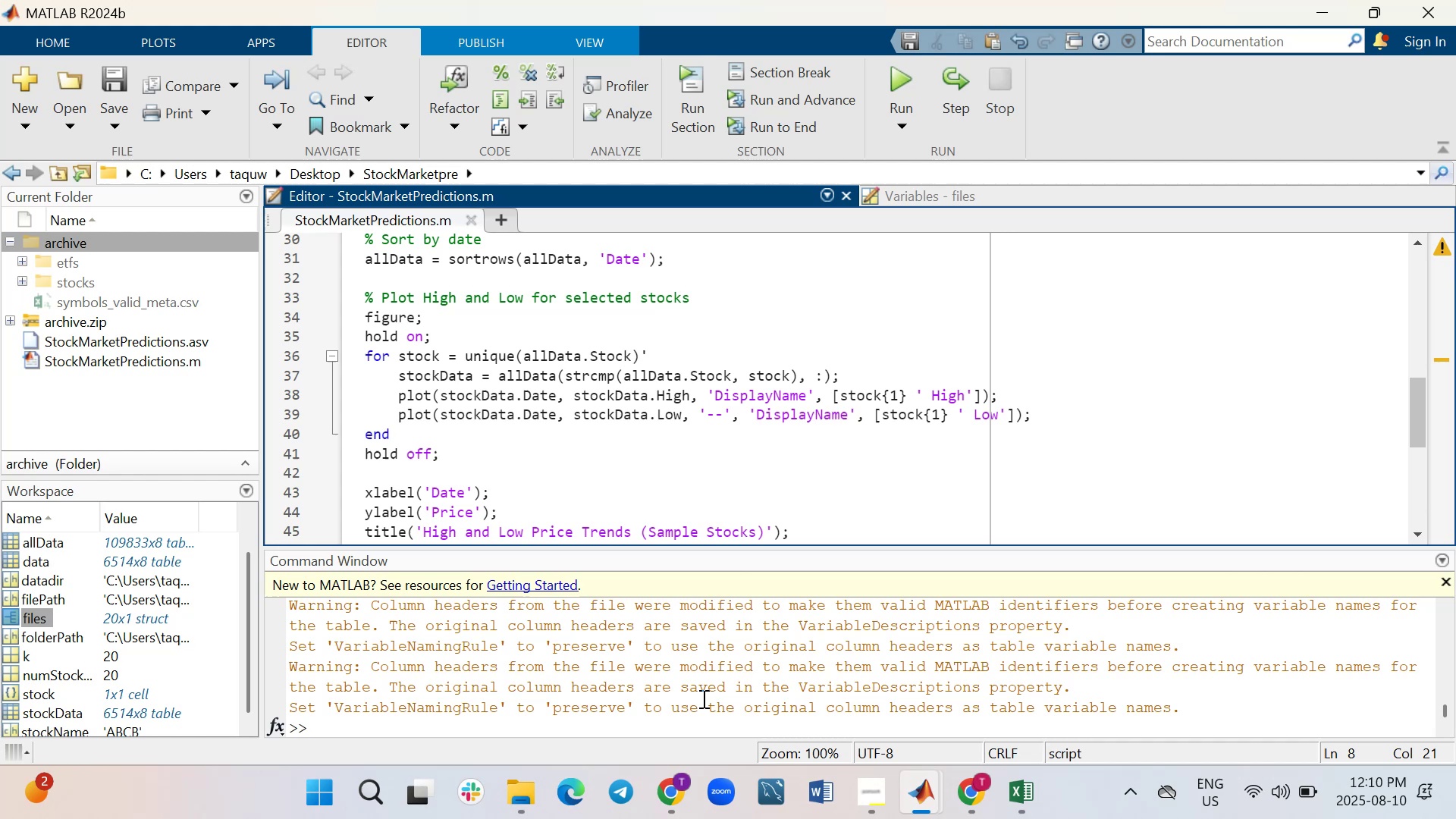 
scroll: coordinate [839, 490], scroll_direction: up, amount: 1.0
 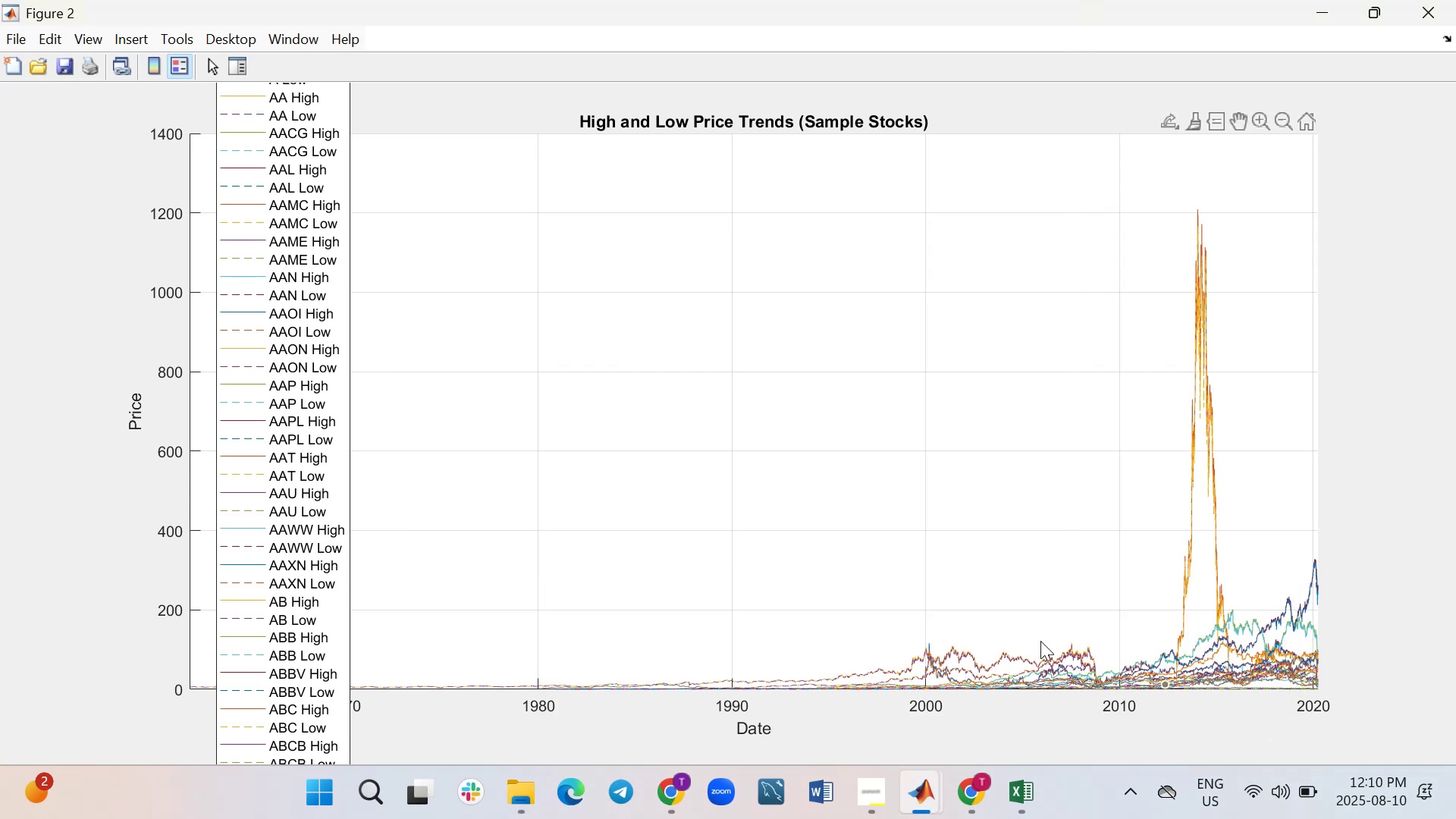 
wait(10.53)
 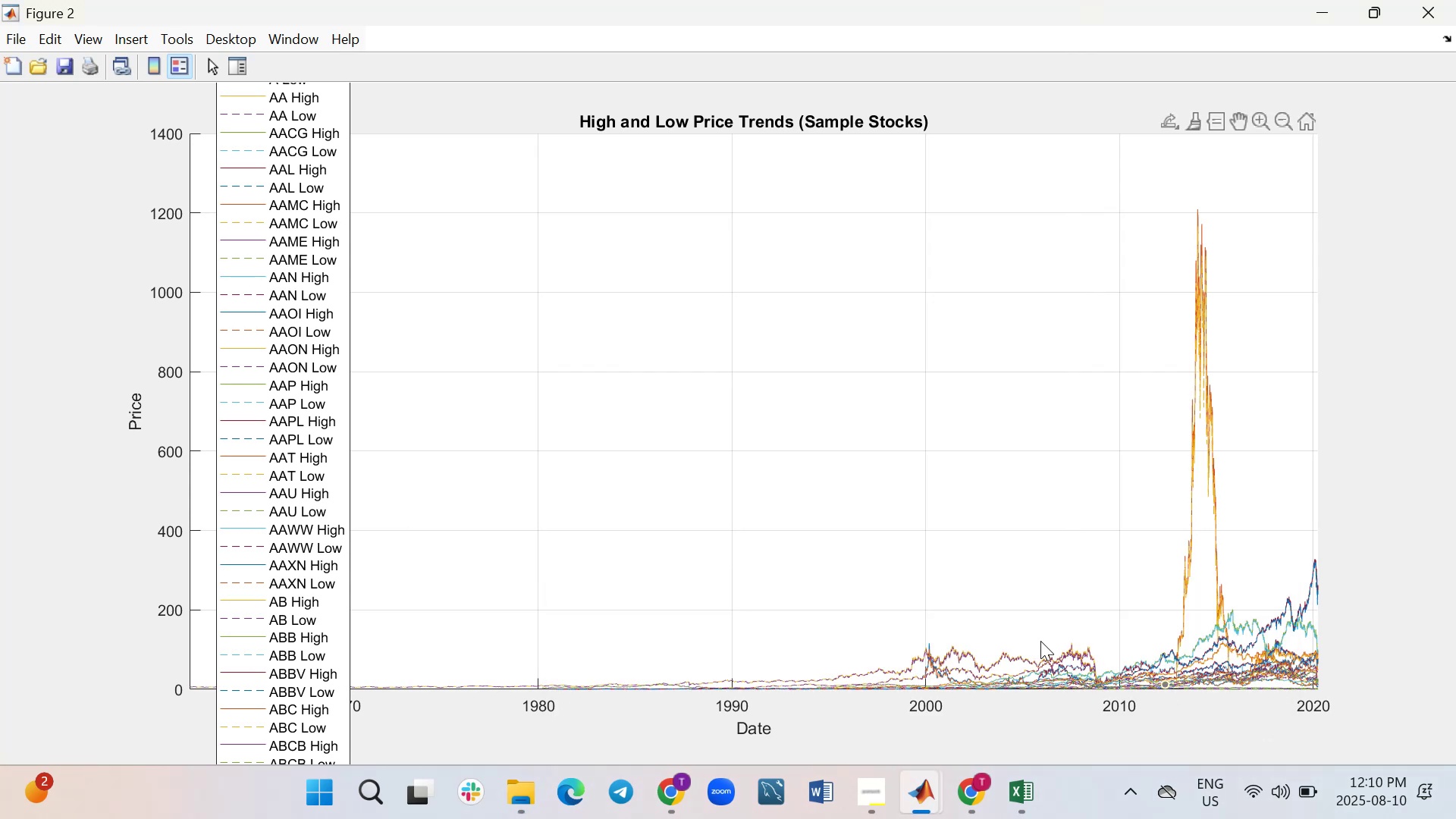 
scroll: coordinate [864, 427], scroll_direction: up, amount: 10.0
 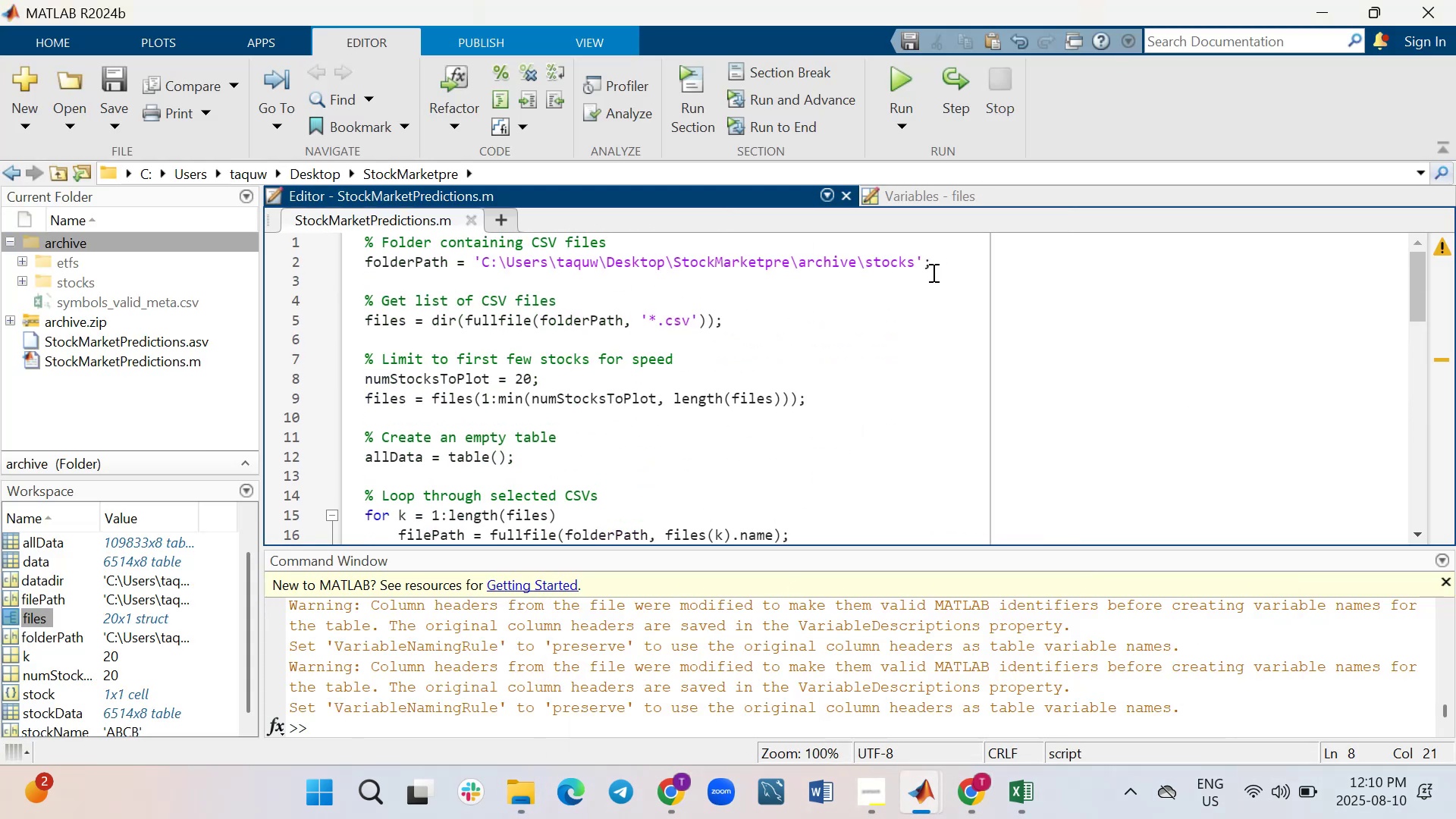 
mouse_move([28, 264])
 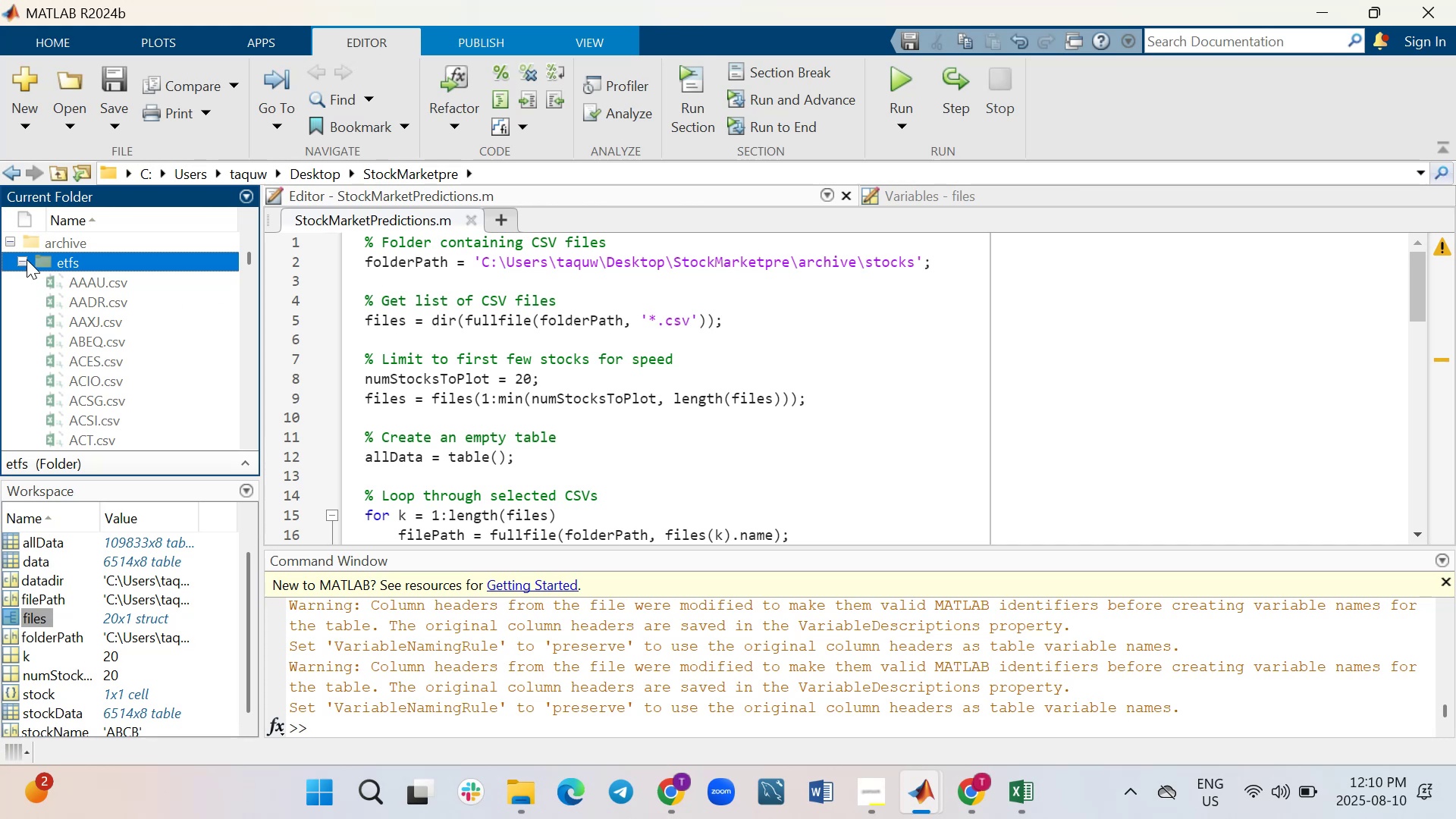 
left_click([24, 259])
 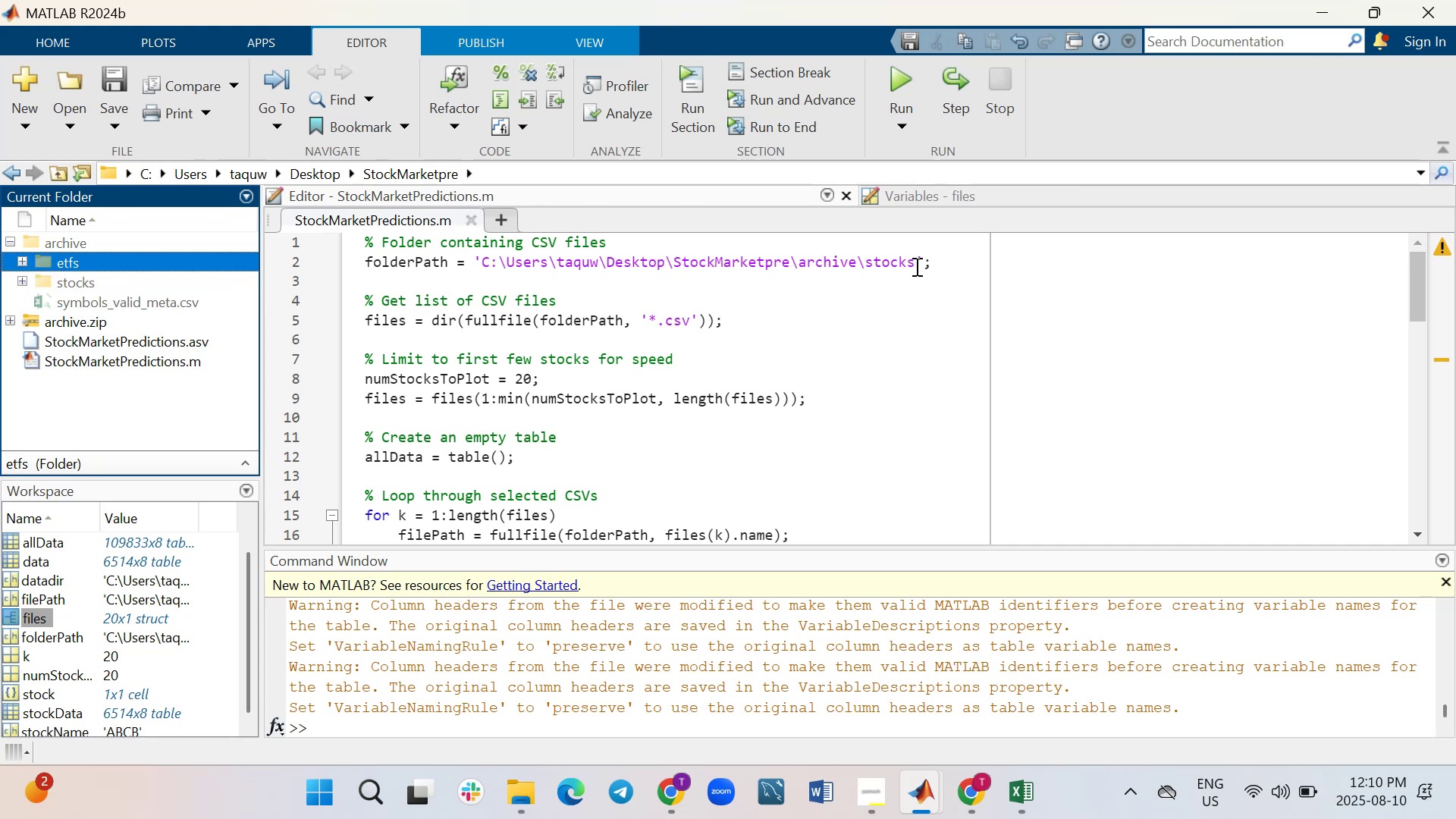 
left_click([906, 263])
 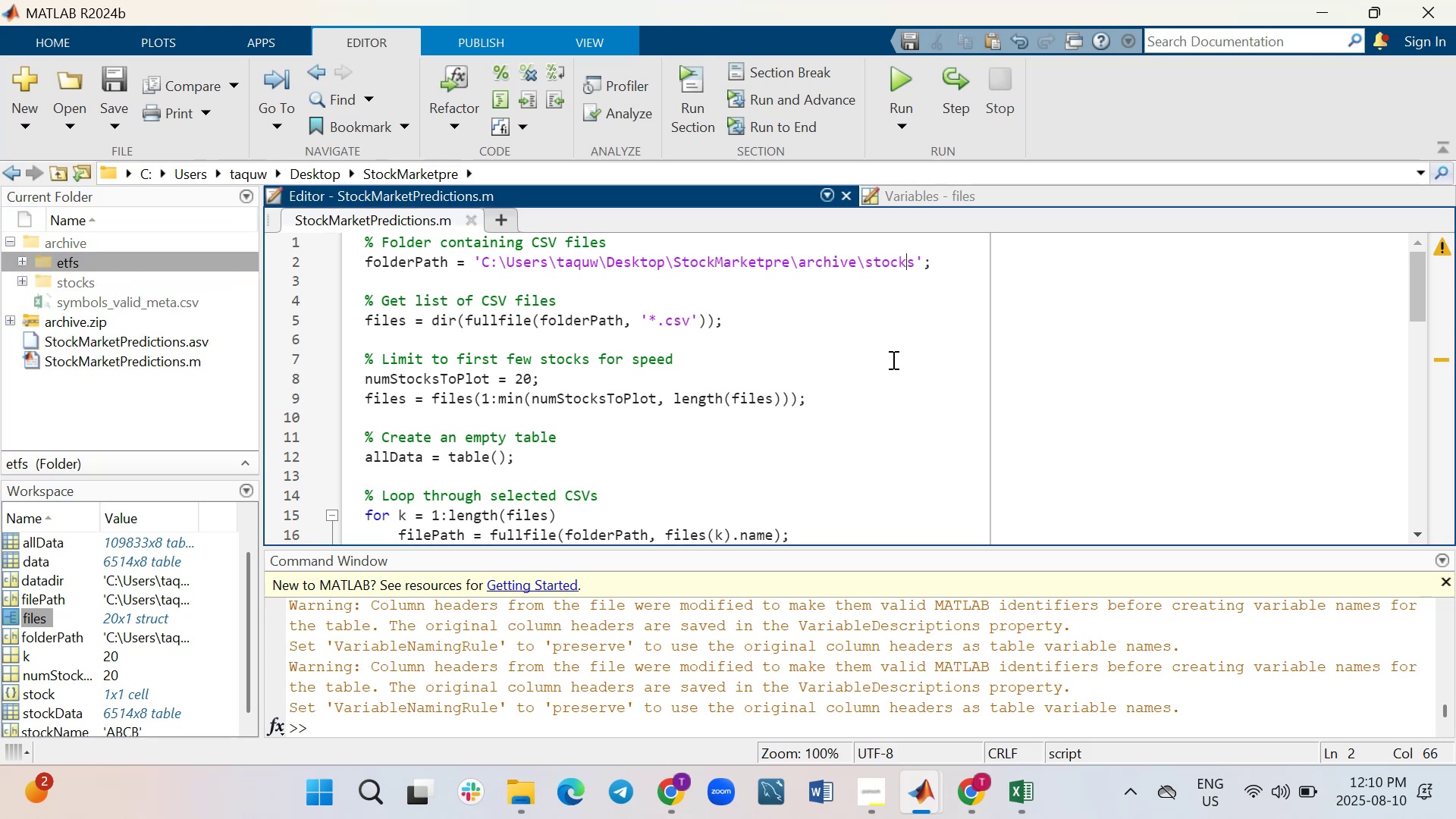 
key(Backspace)
key(Backspace)
key(Backspace)
key(Backspace)
key(Backspace)
type(etf)
 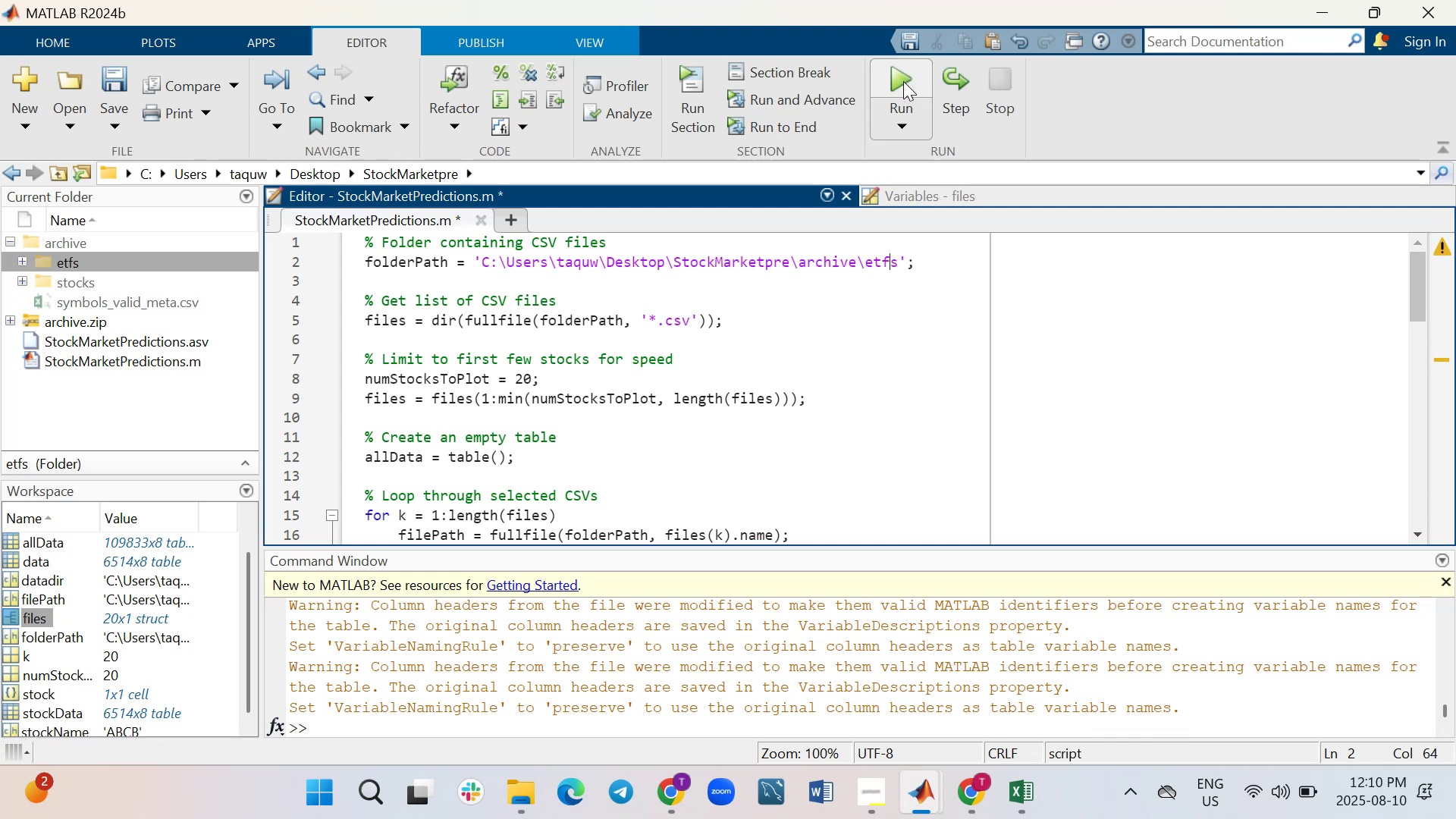 
left_click([903, 81])
 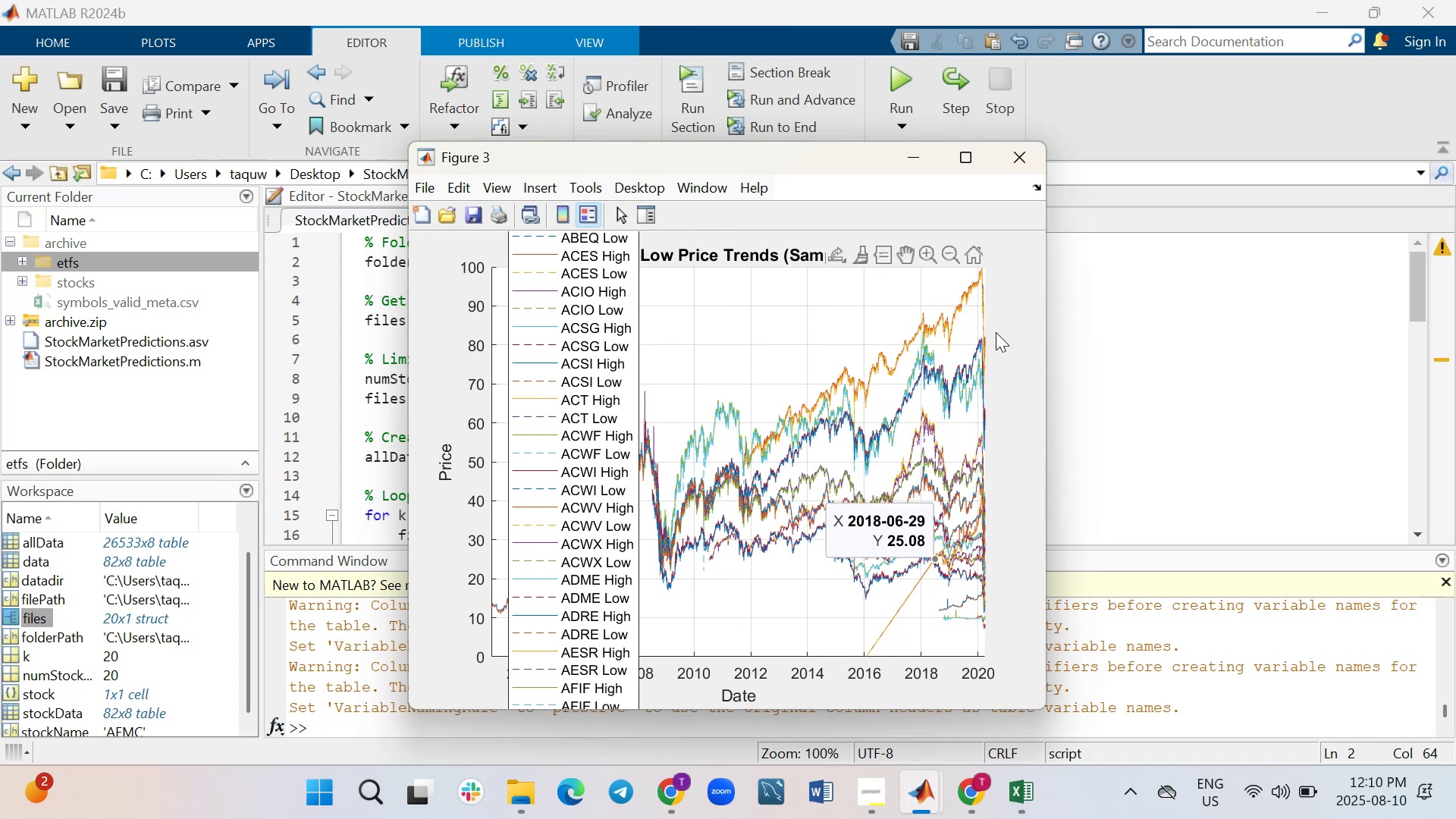 
wait(6.85)
 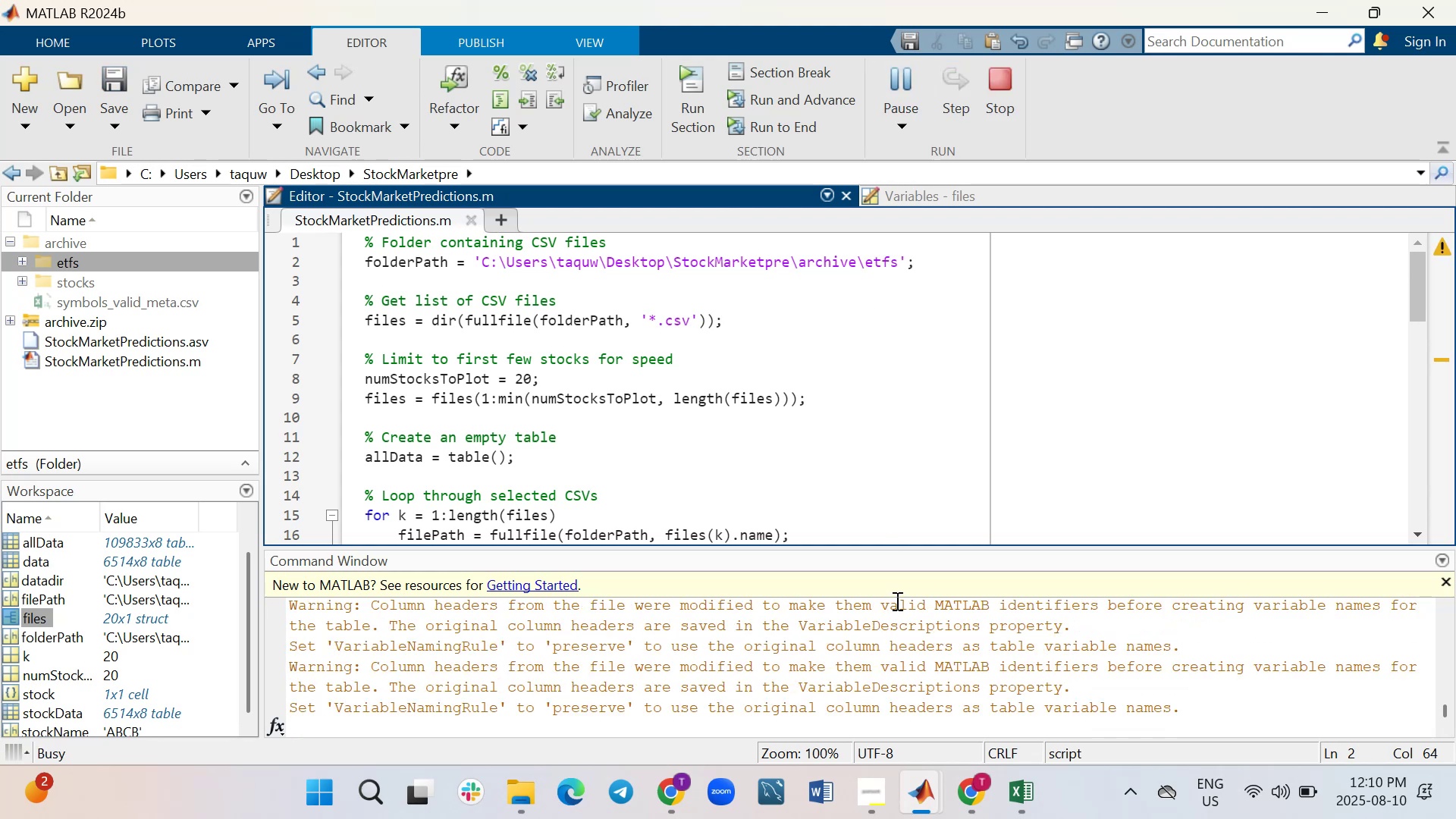 
left_click([915, 158])
 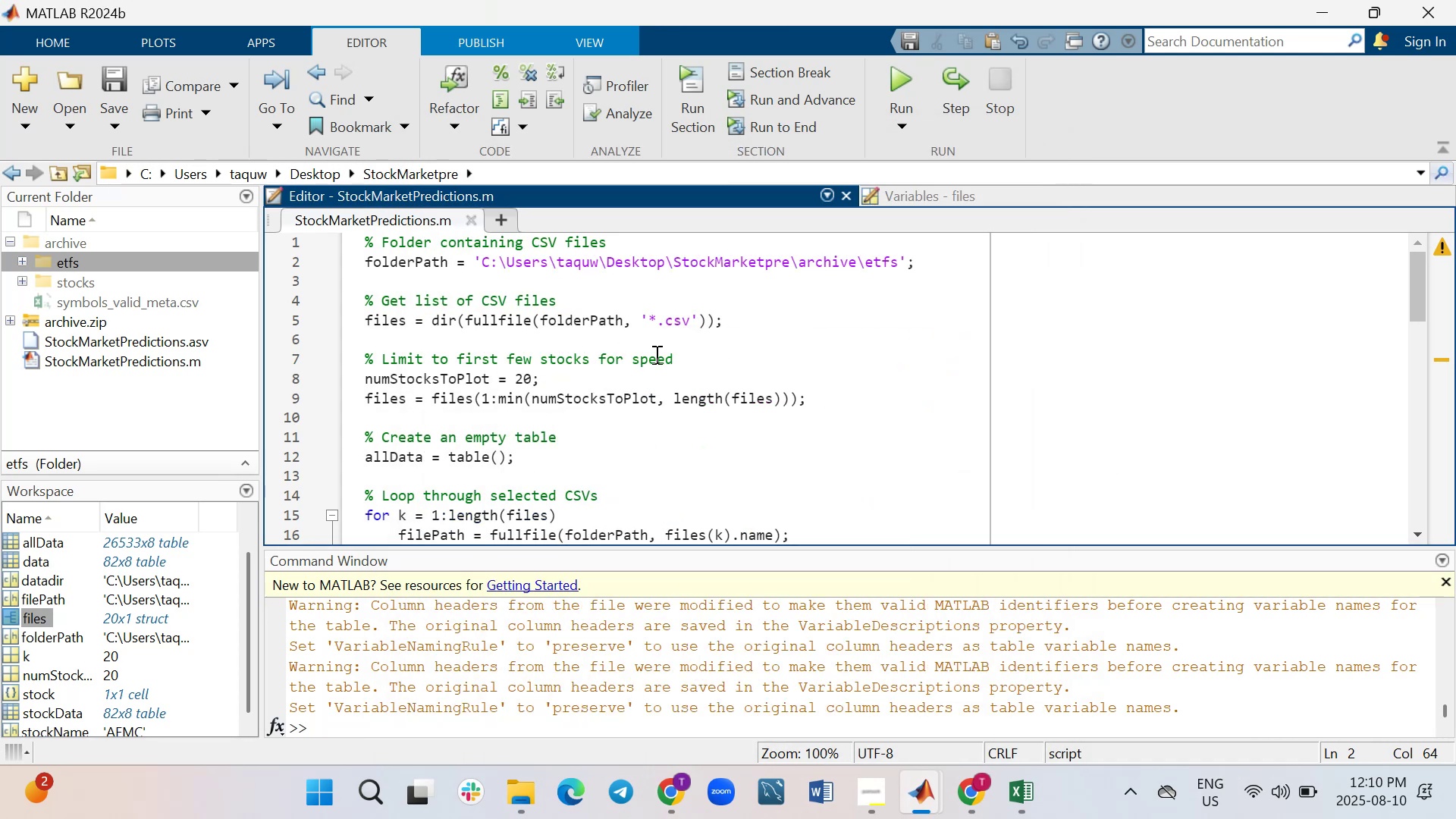 
scroll: coordinate [655, 364], scroll_direction: up, amount: 1.0
 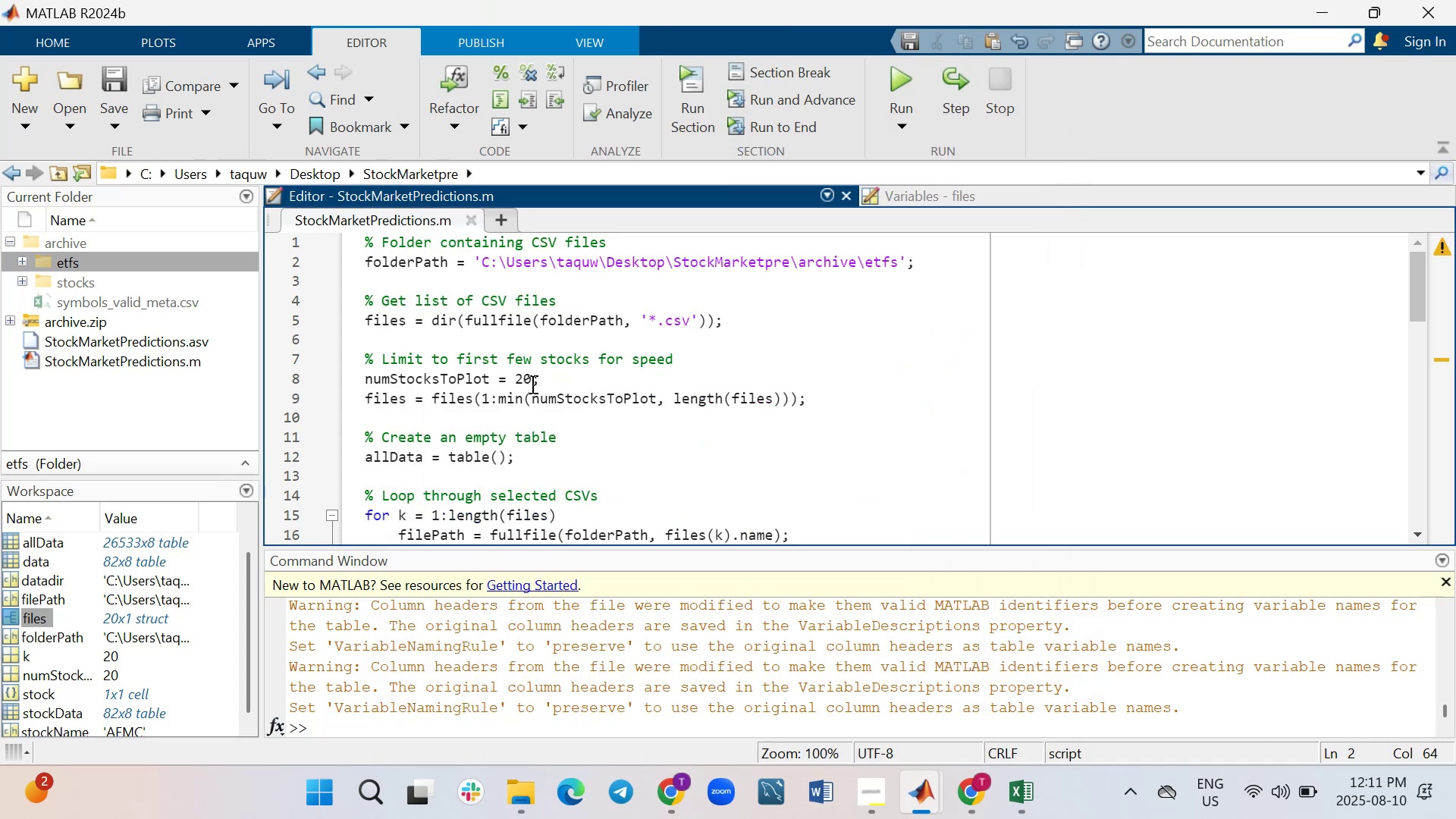 
left_click([535, 381])
 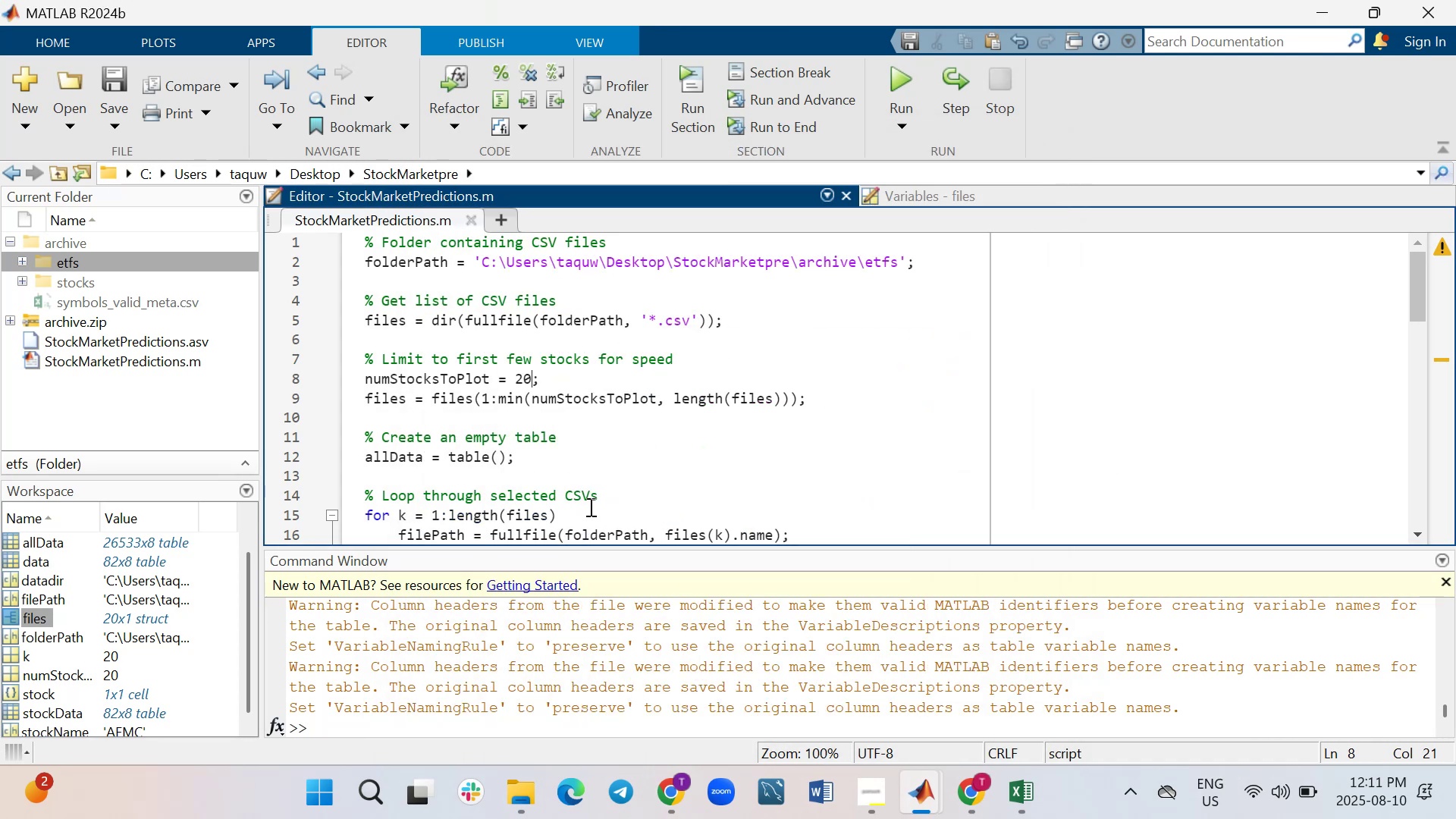 
key(Backspace)
key(Backspace)
type(10)
 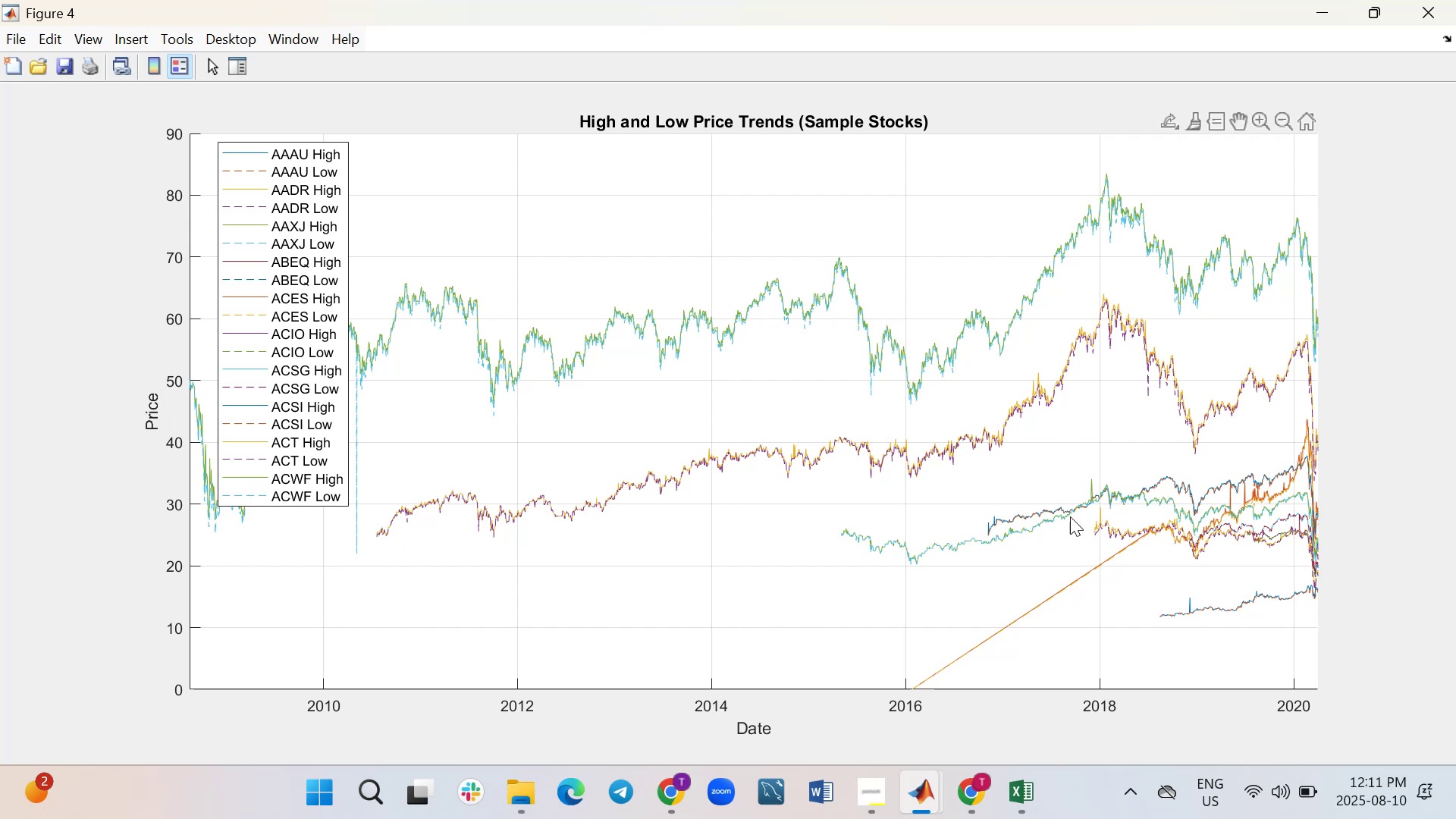 
wait(17.12)
 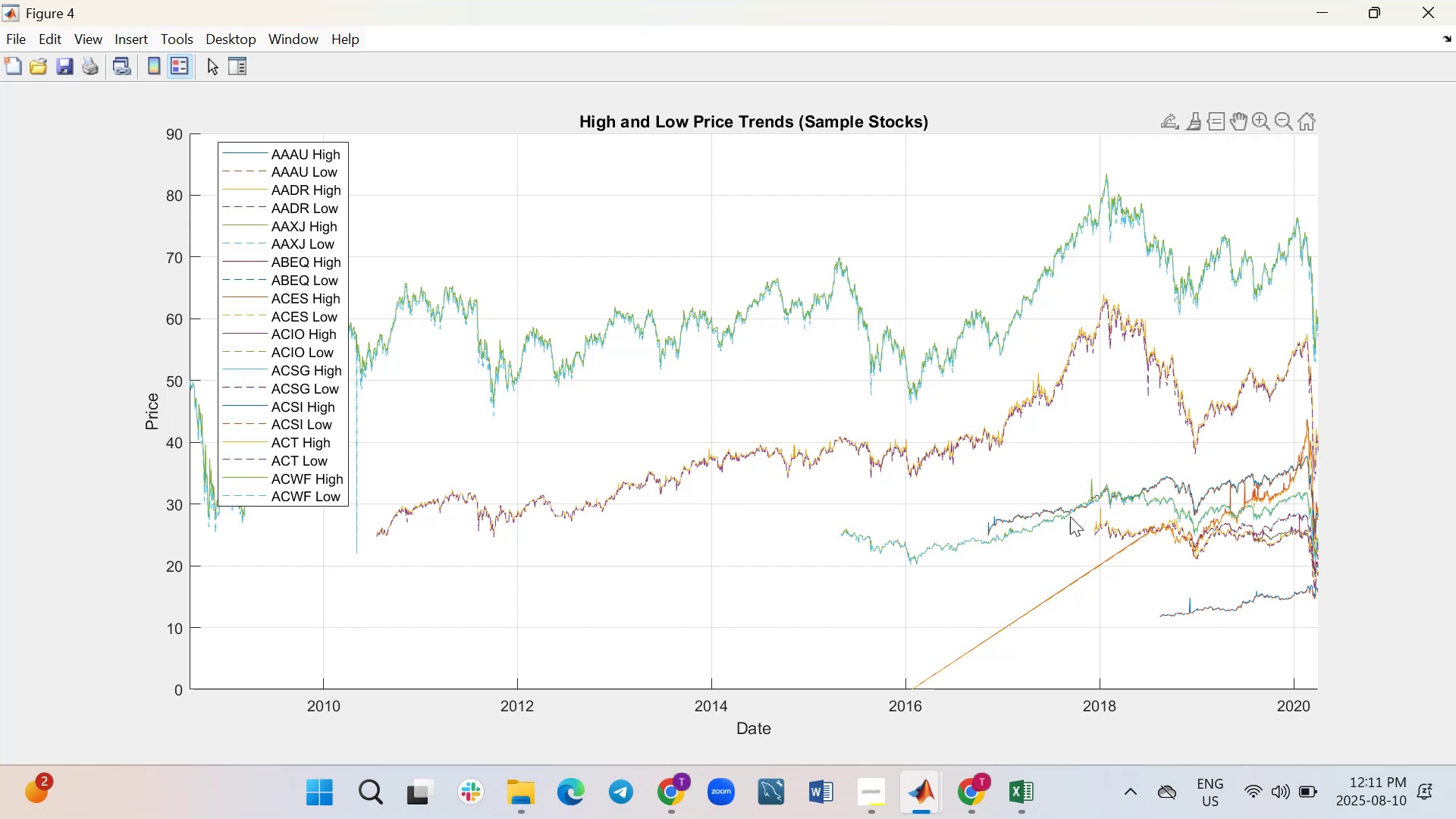 
mouse_move([400, 357])
 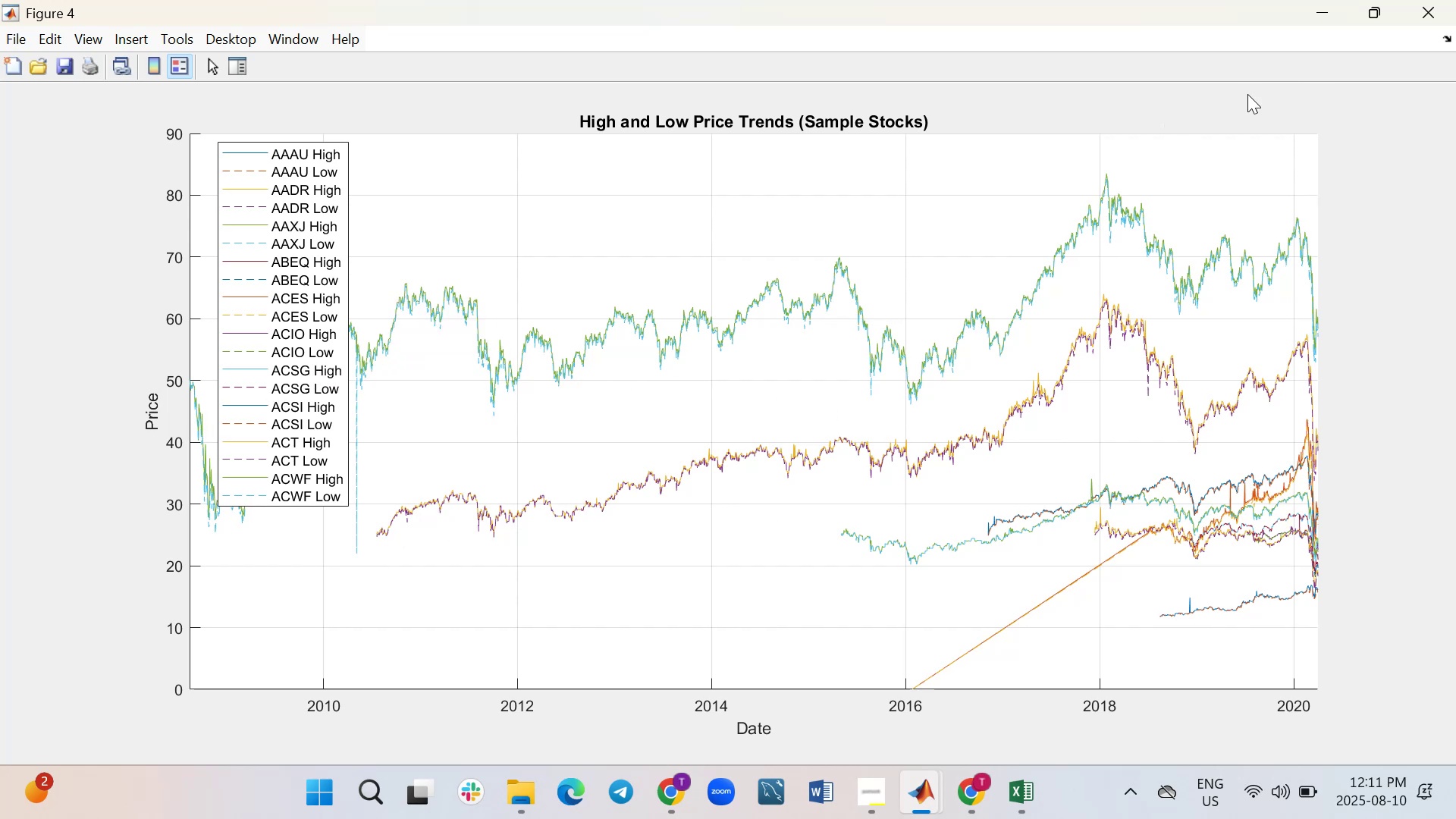 
mouse_move([1122, 179])
 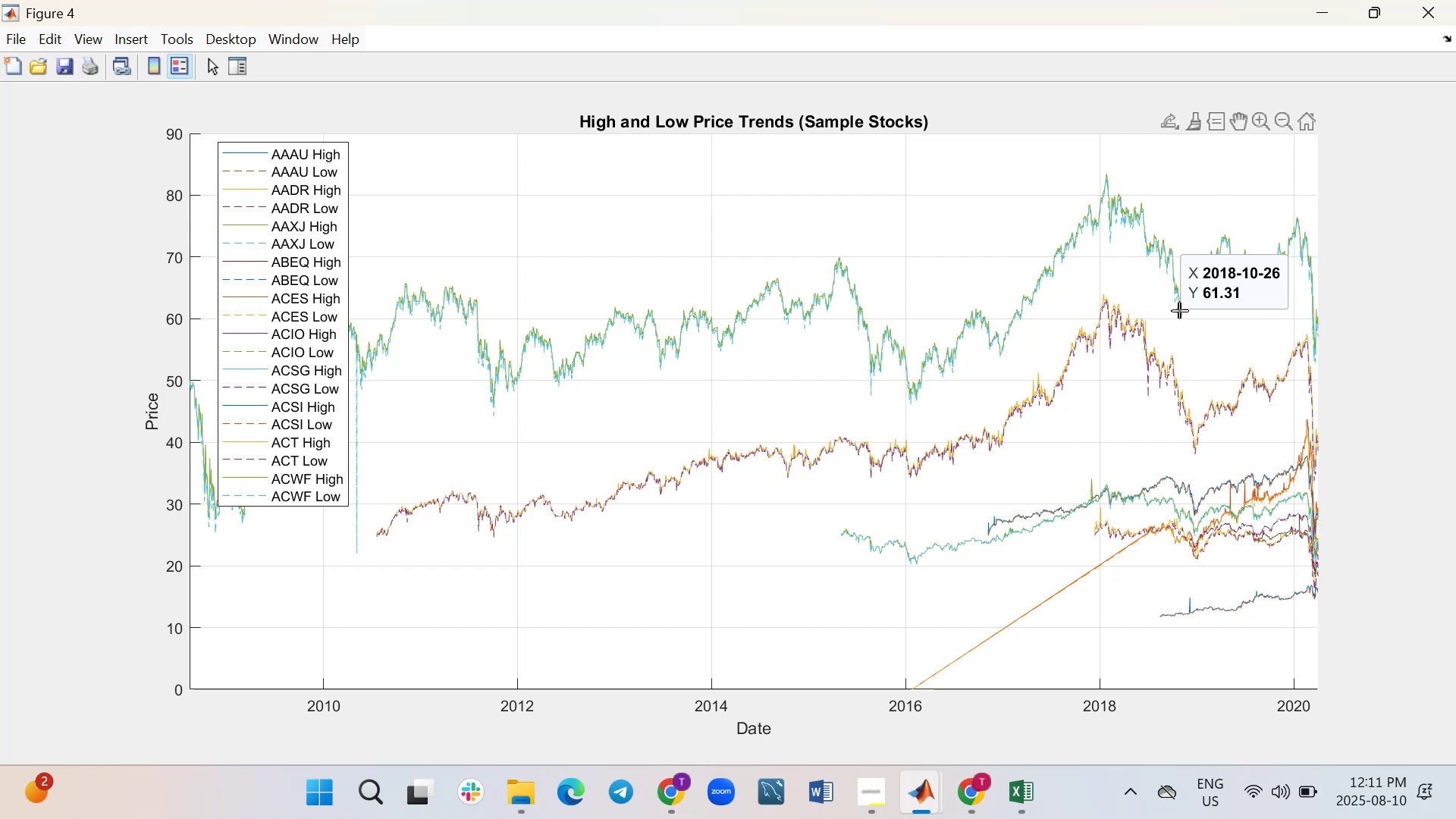 
wait(17.02)
 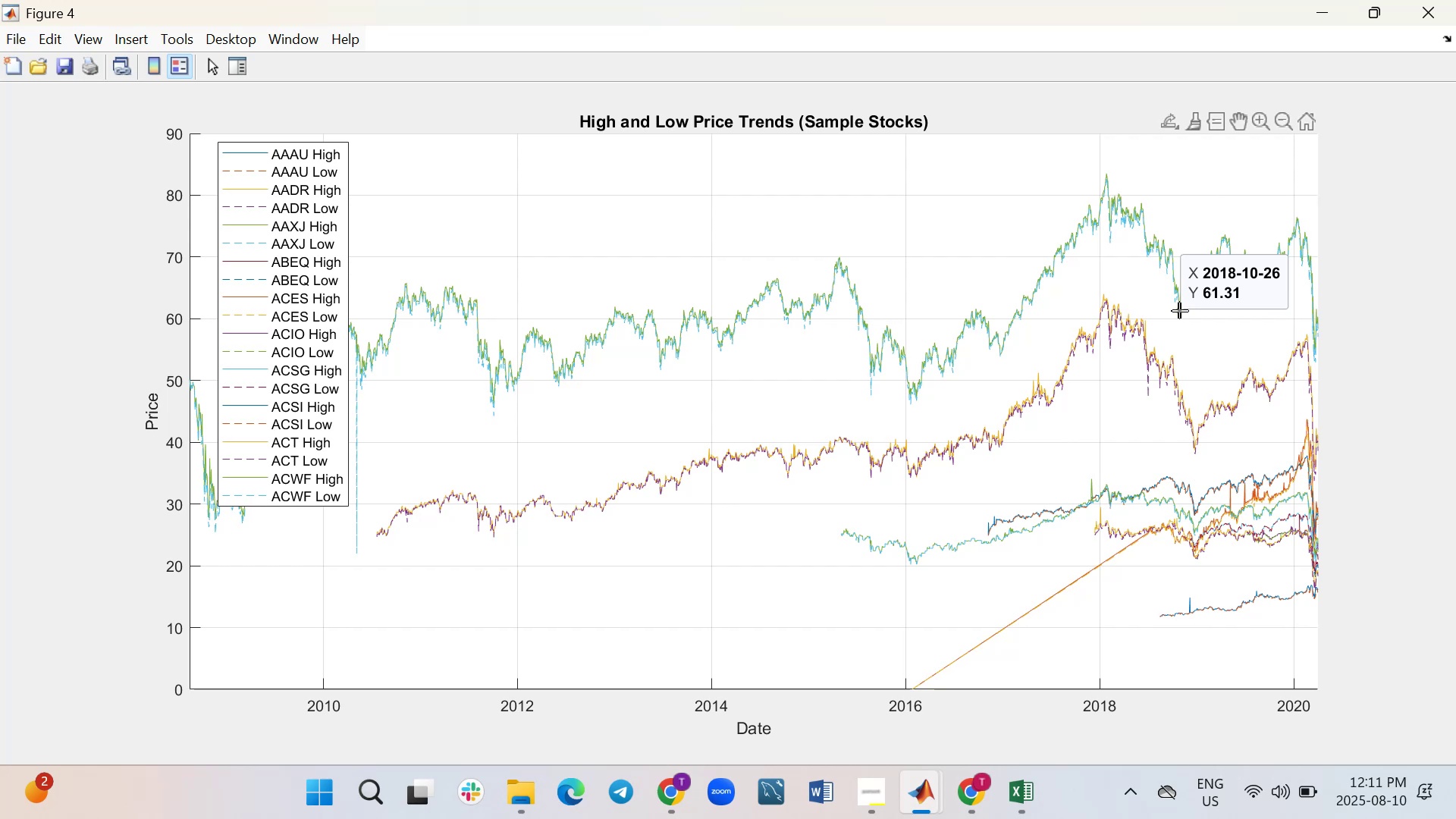 
scroll: coordinate [1039, 440], scroll_direction: up, amount: 4.0
 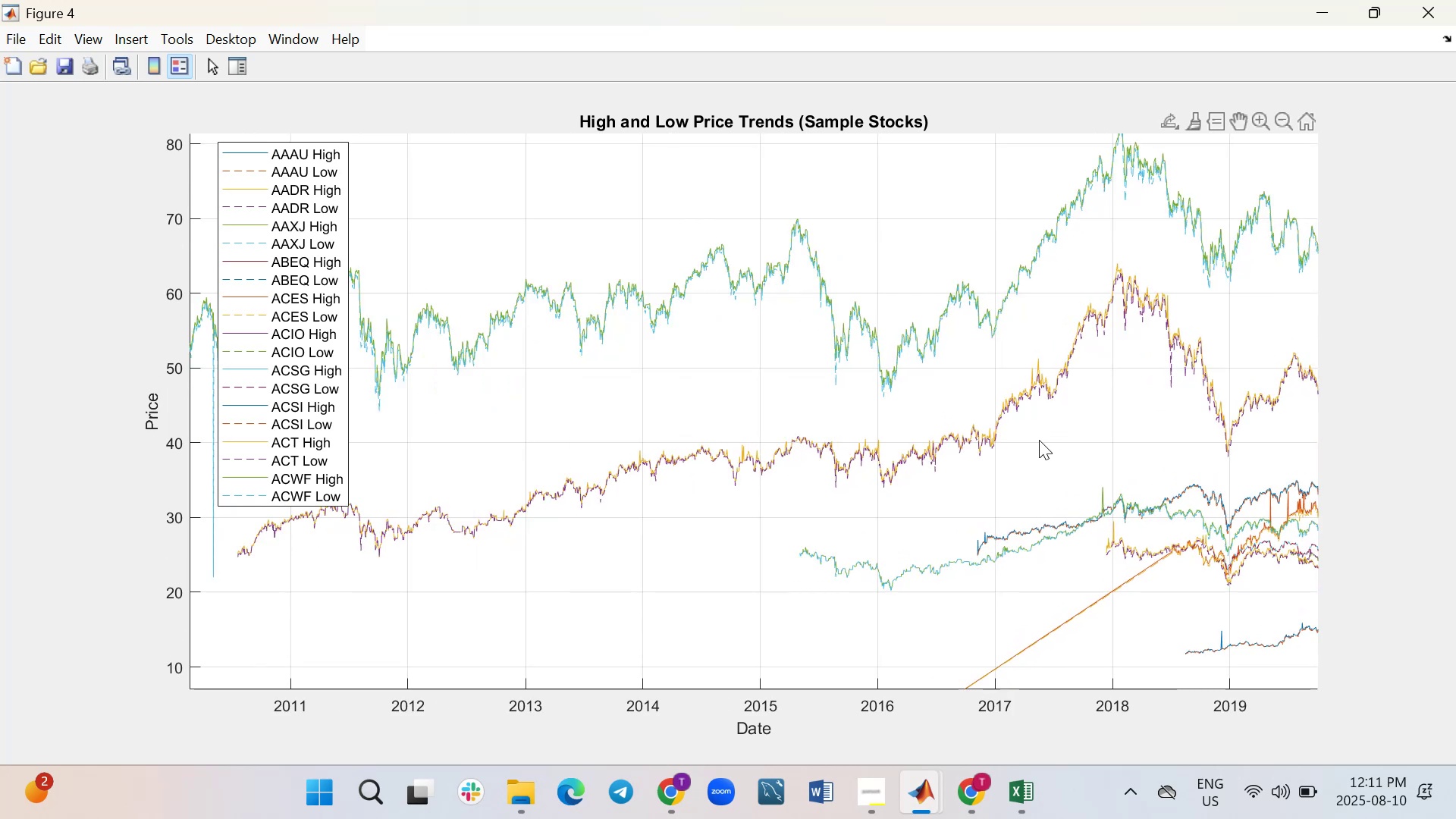 
scroll: coordinate [1039, 440], scroll_direction: down, amount: 18.0
 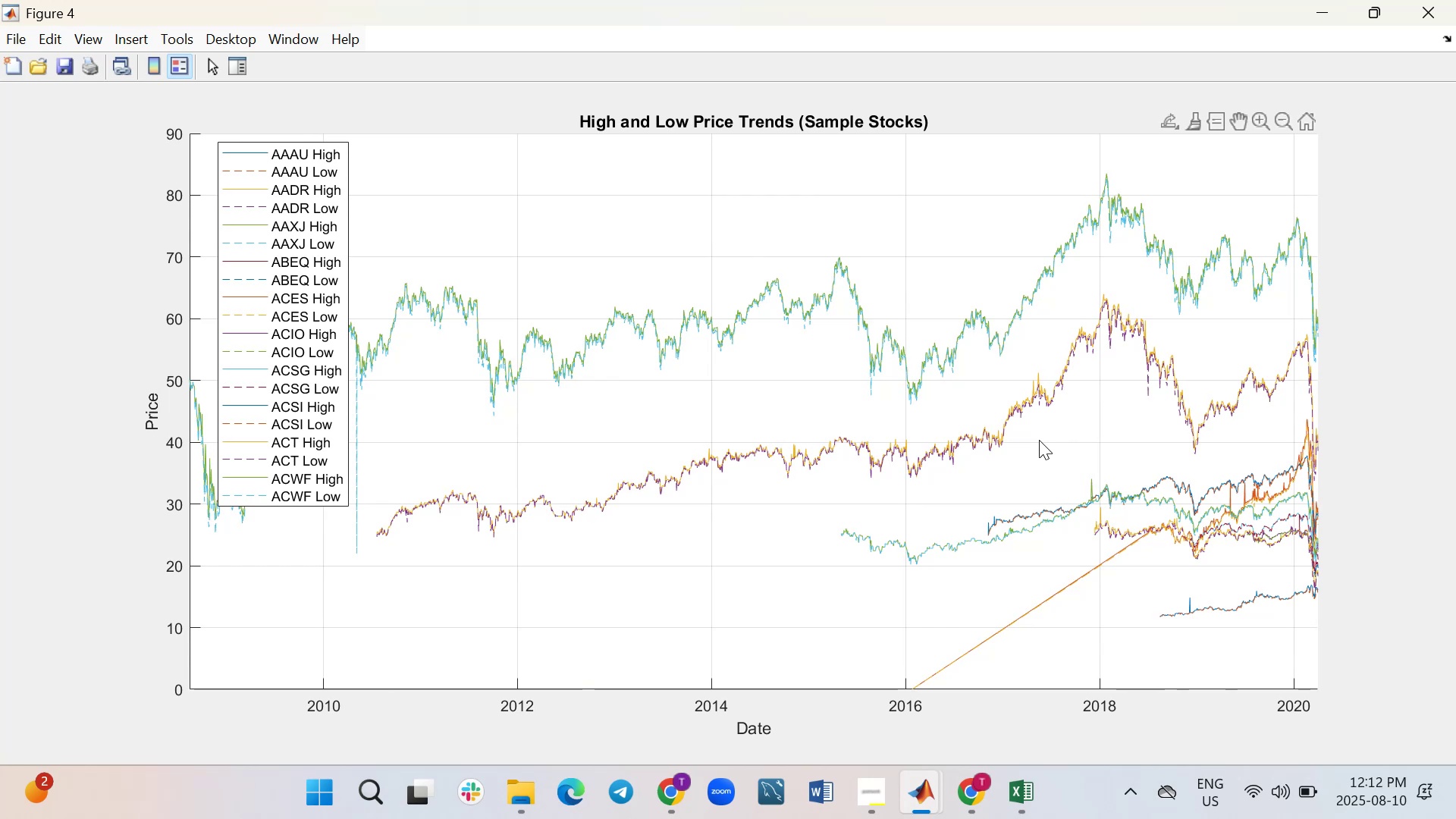 
scroll: coordinate [1039, 440], scroll_direction: up, amount: 2.0
 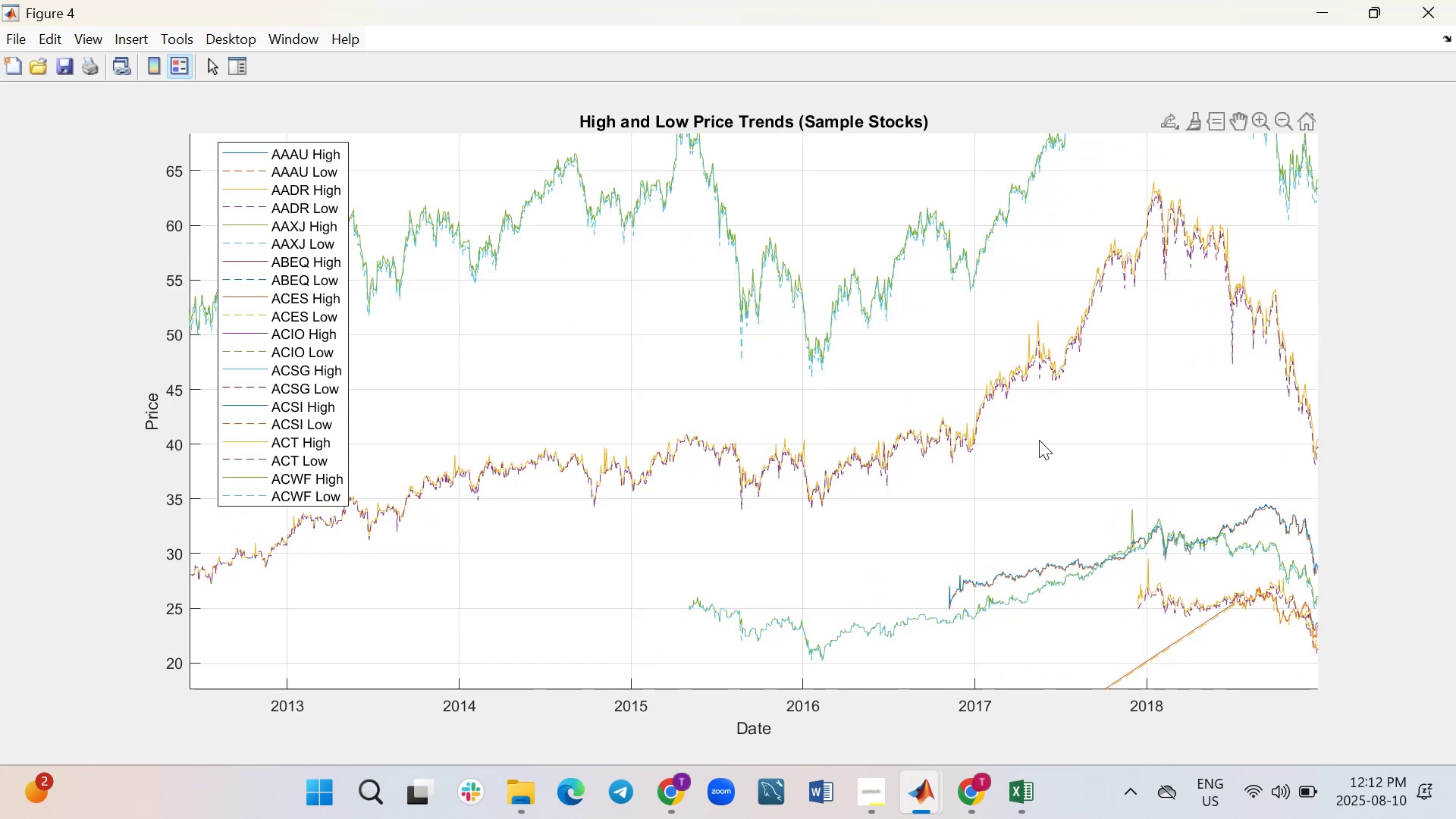 
scroll: coordinate [1039, 440], scroll_direction: down, amount: 2.0
 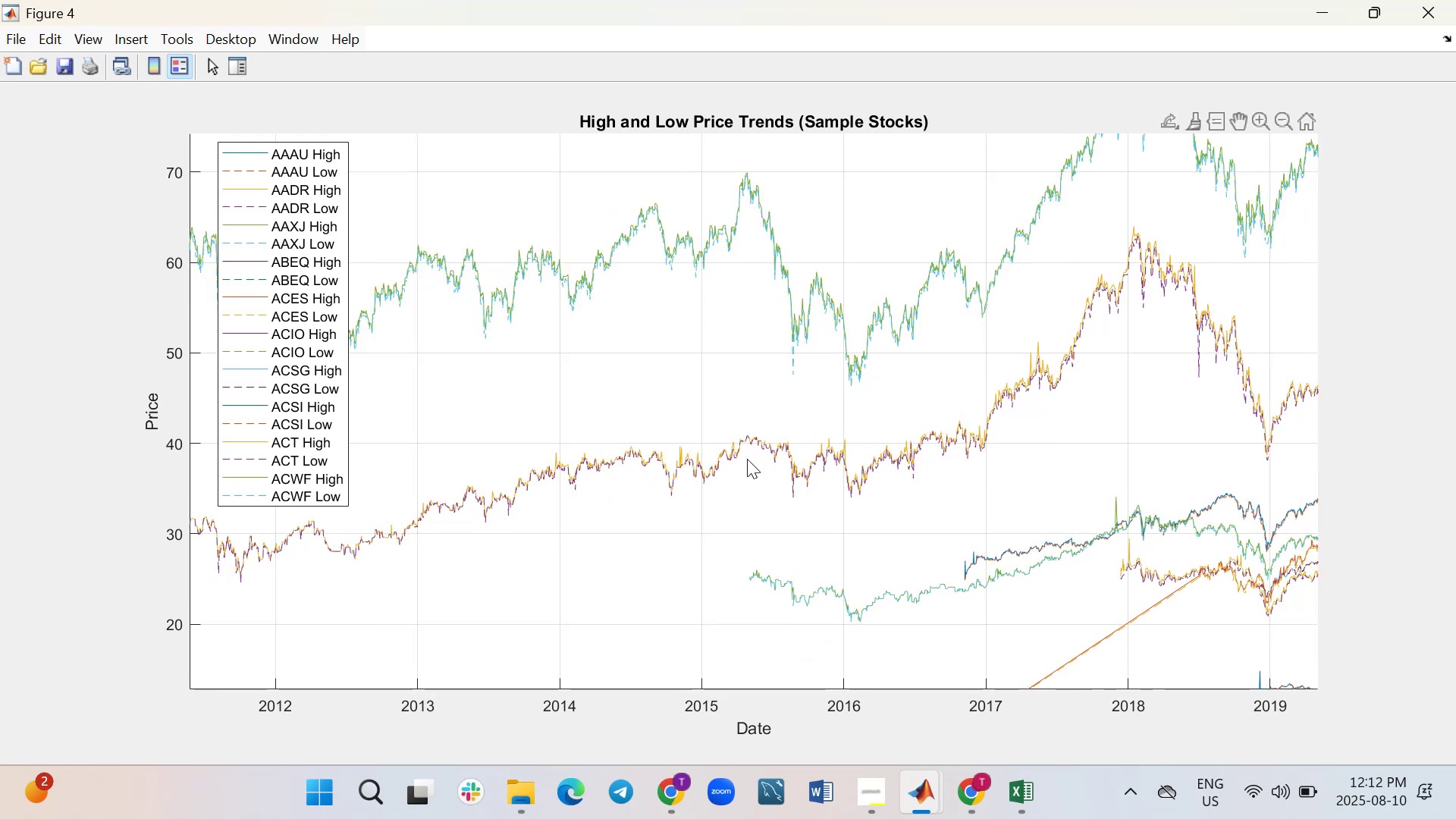 
scroll: coordinate [855, 450], scroll_direction: up, amount: 33.0
 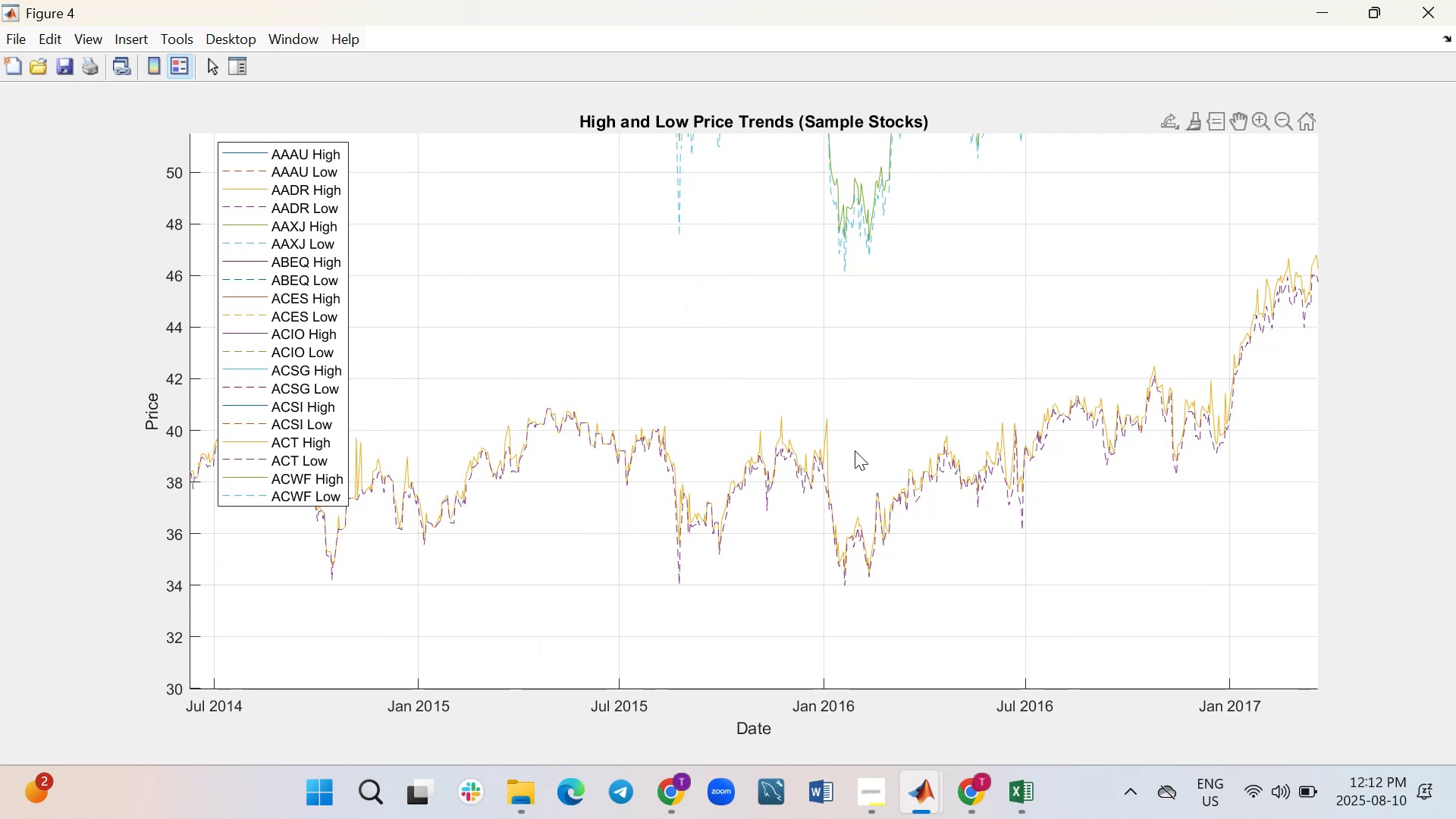 
wait(5.05)
 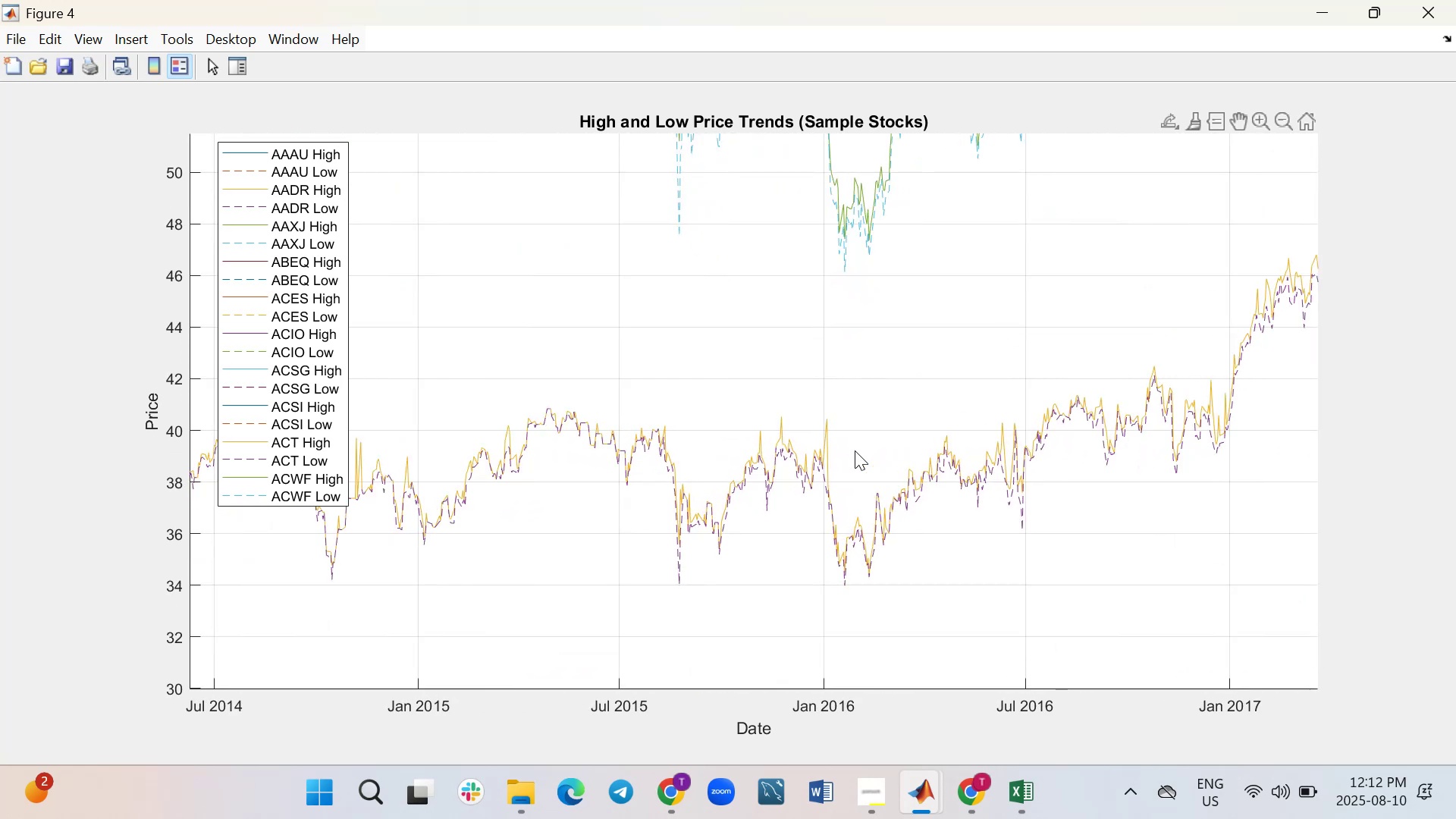 
left_click_drag(start_coordinate=[1038, 253], to_coordinate=[1033, 324])
 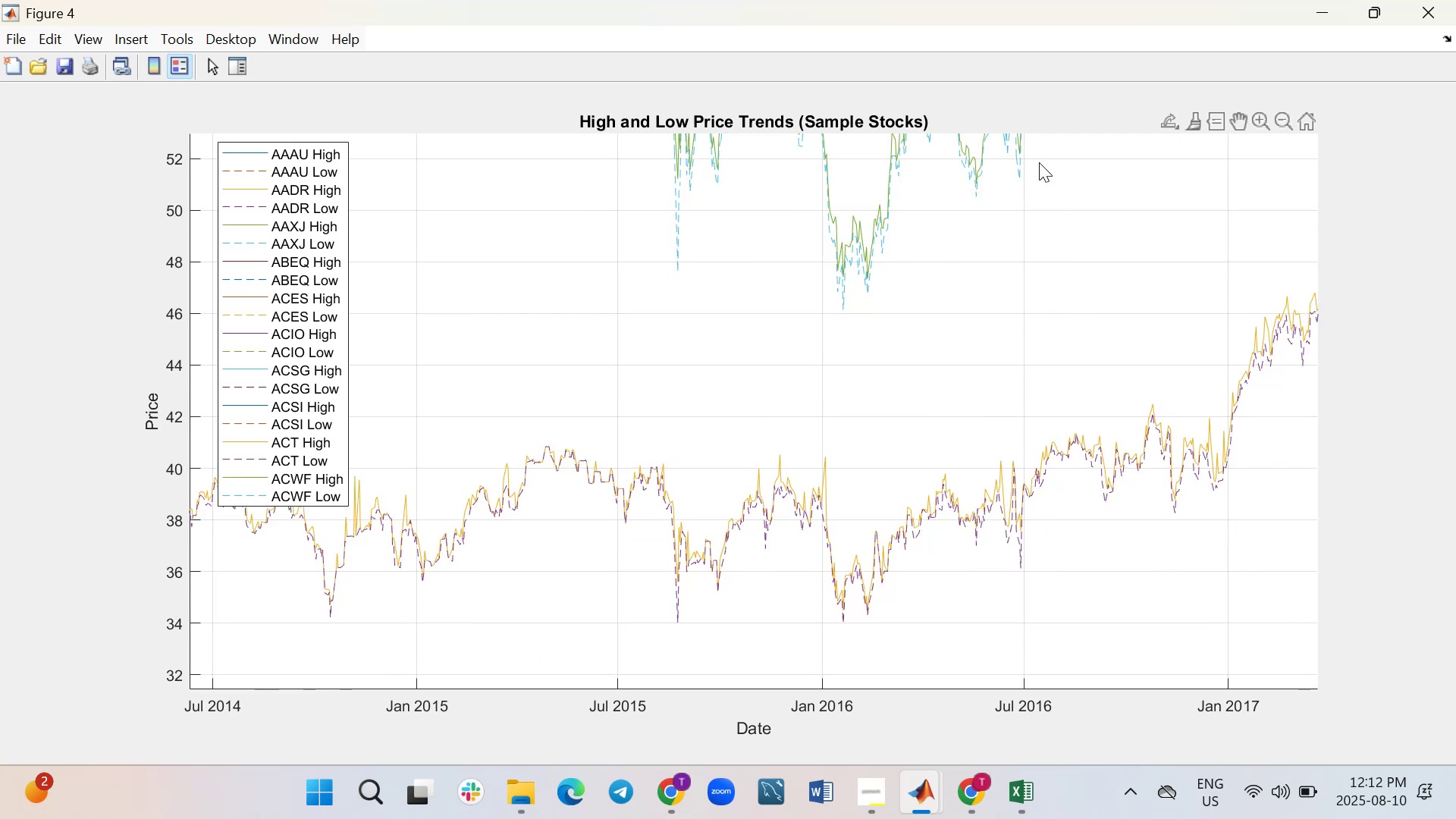 
left_click_drag(start_coordinate=[1040, 162], to_coordinate=[951, 526])
 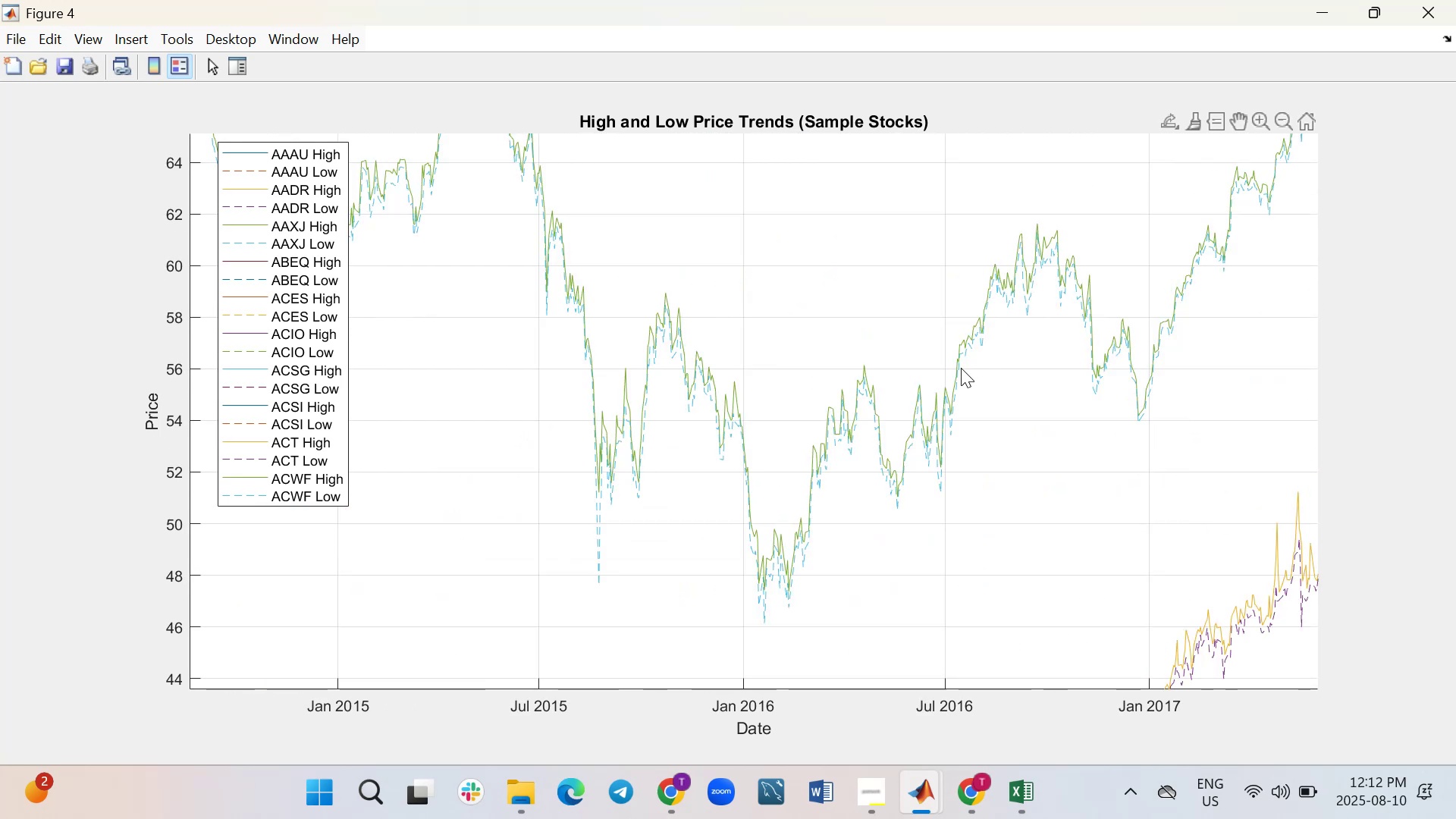 
scroll: coordinate [914, 391], scroll_direction: up, amount: 14.0
 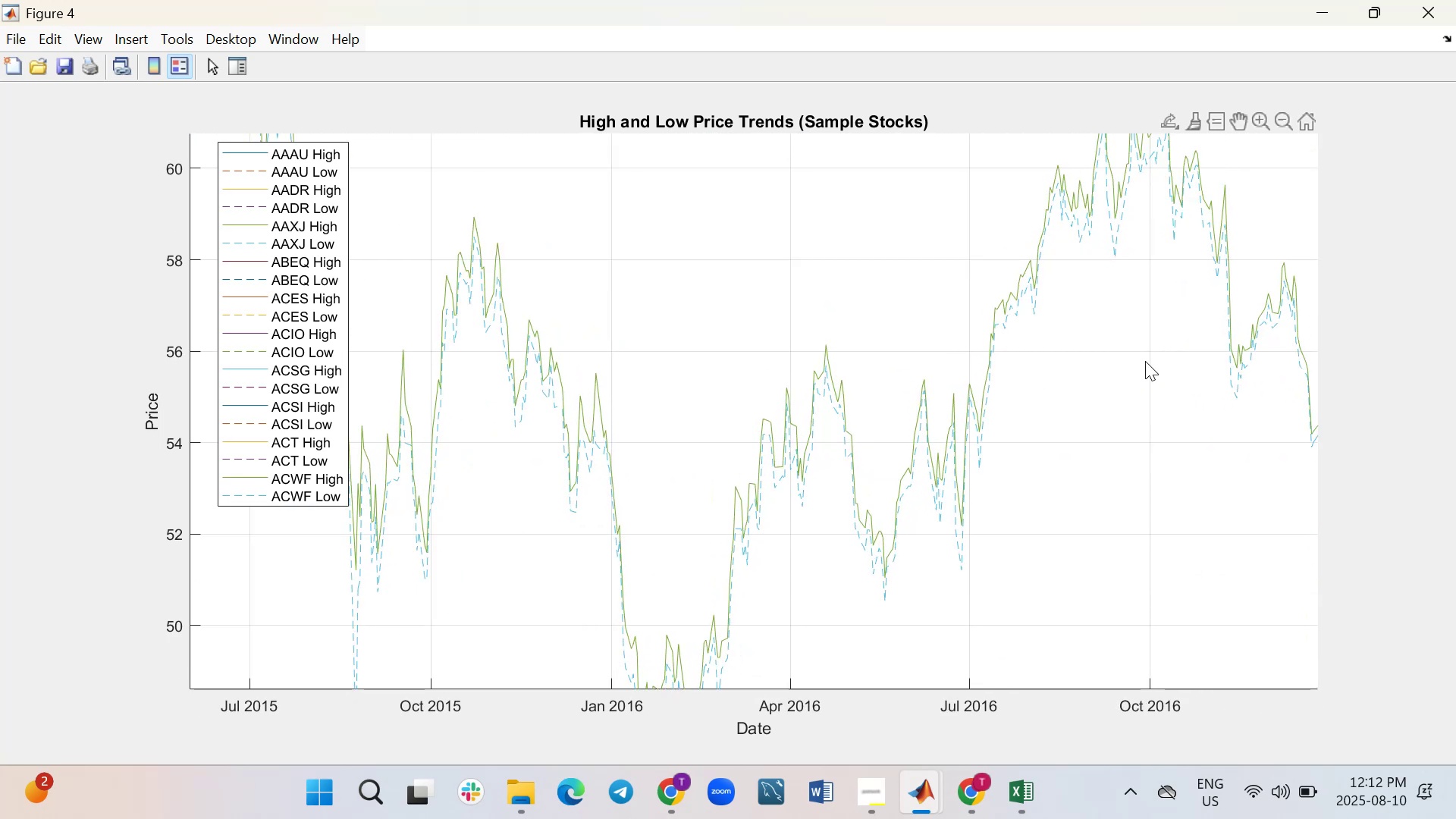 
left_click_drag(start_coordinate=[1159, 361], to_coordinate=[842, 436])
 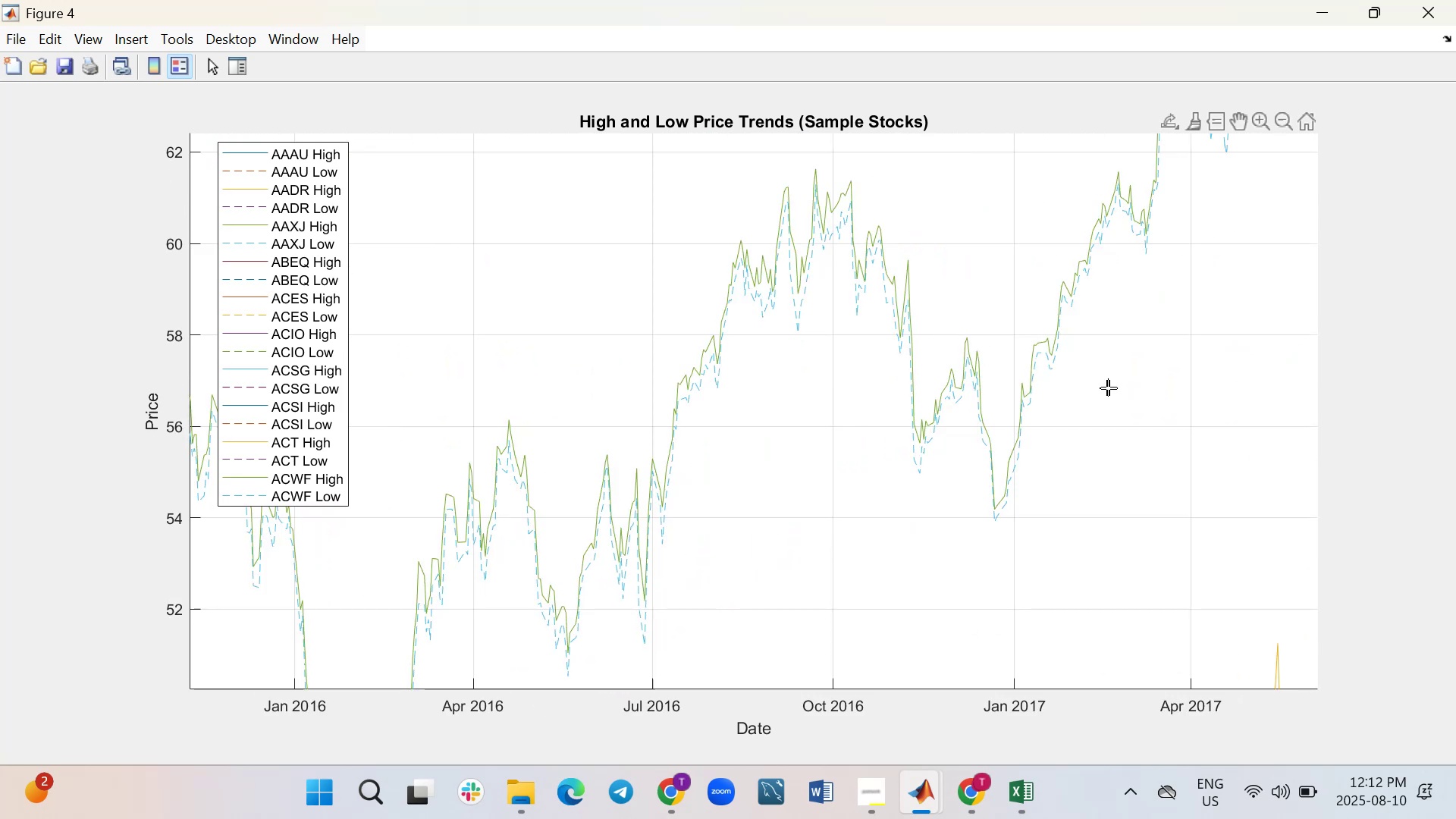 
scroll: coordinate [1108, 386], scroll_direction: up, amount: 6.0
 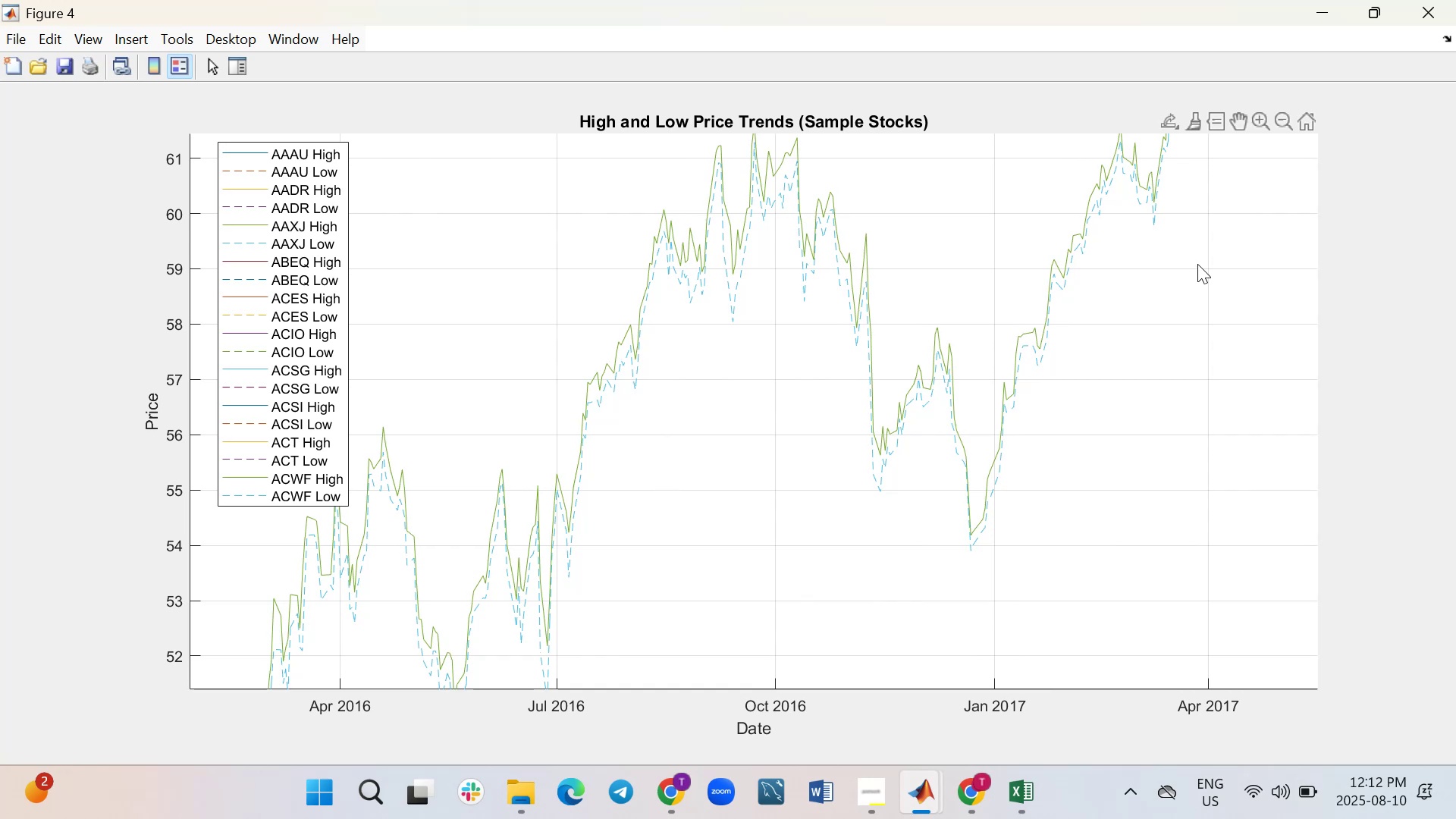 
left_click_drag(start_coordinate=[1197, 268], to_coordinate=[1081, 467])
 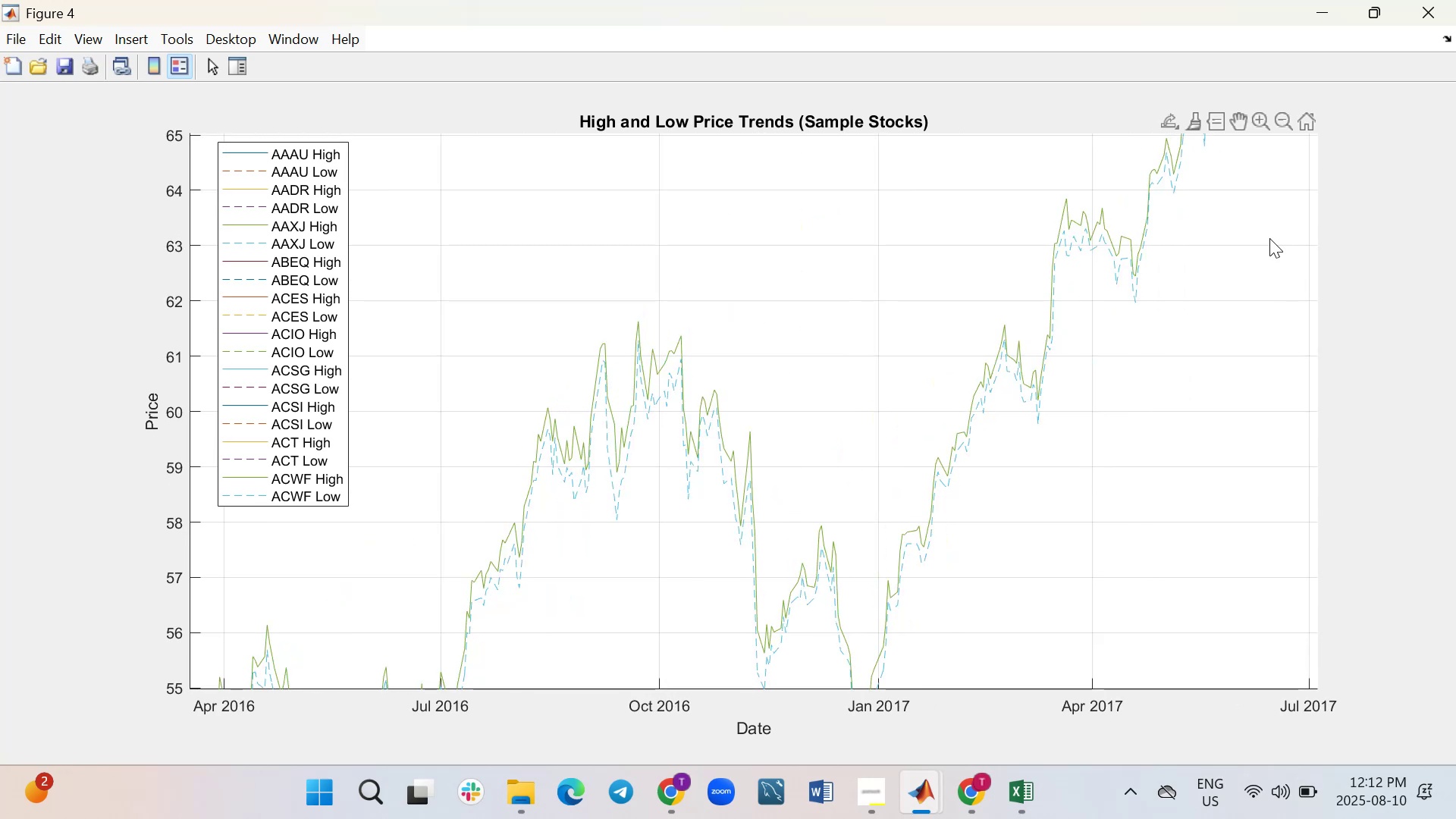 
left_click_drag(start_coordinate=[1262, 186], to_coordinate=[970, 422])
 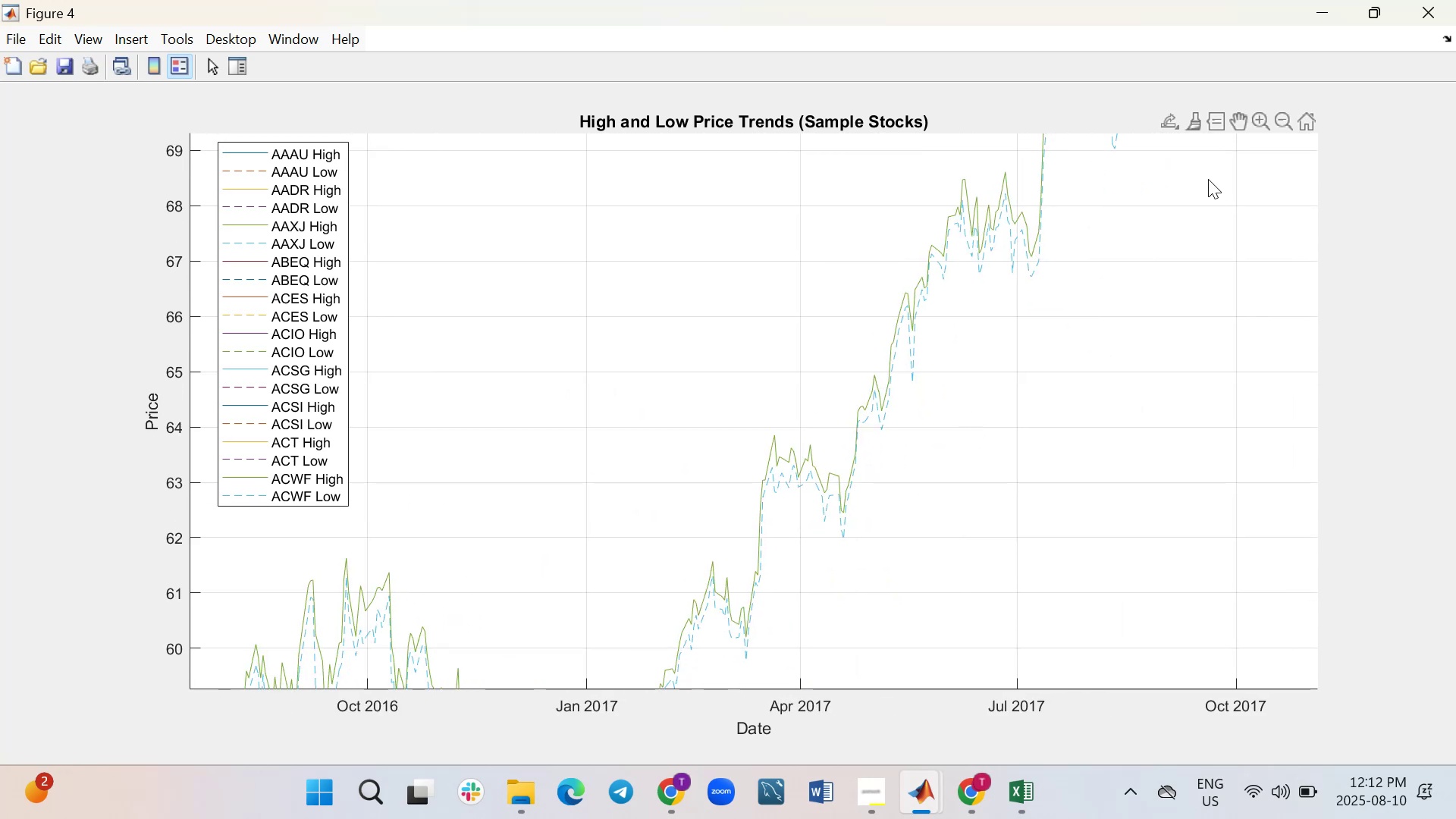 
left_click_drag(start_coordinate=[1210, 180], to_coordinate=[960, 513])
 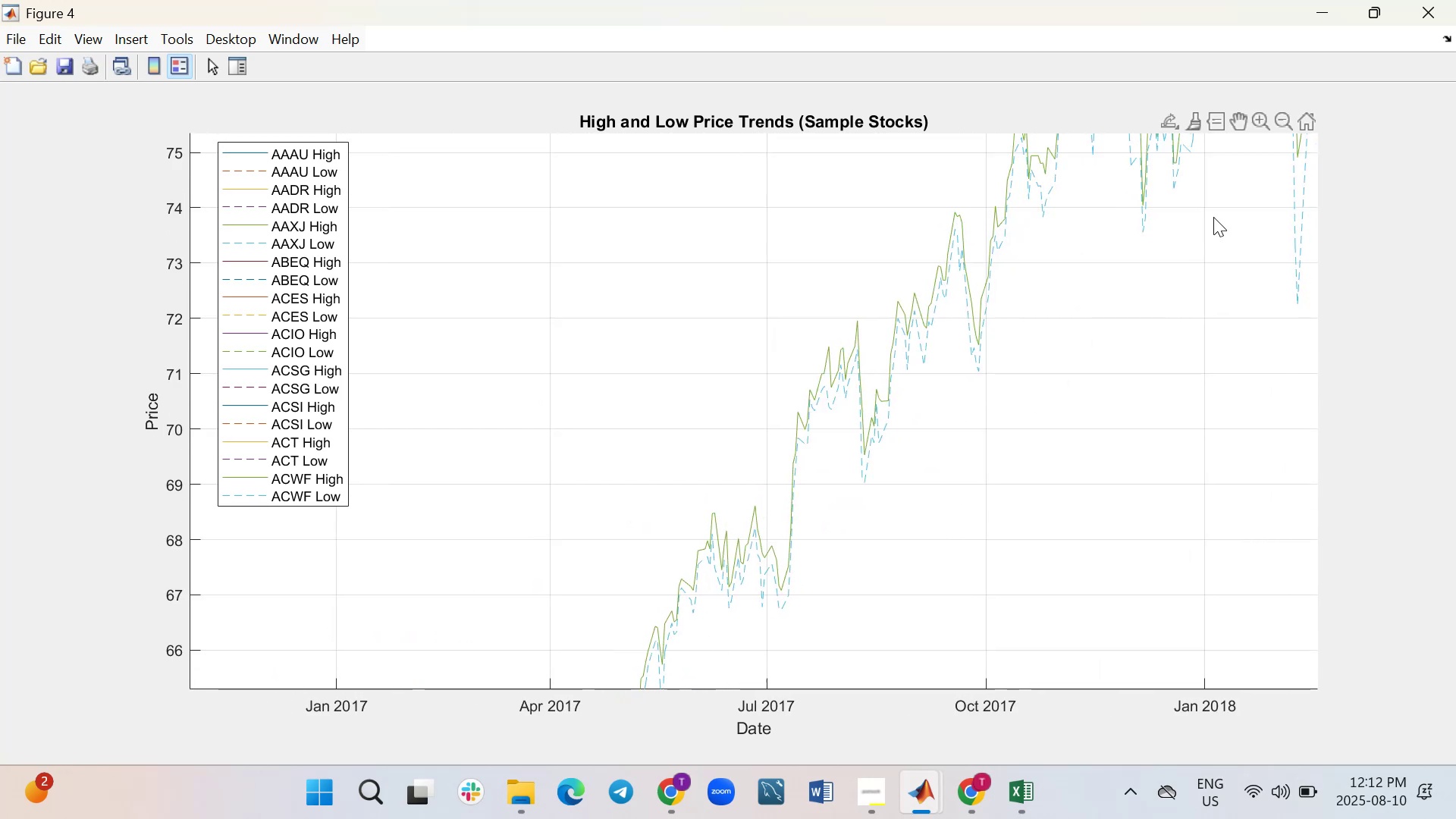 
left_click_drag(start_coordinate=[1215, 219], to_coordinate=[946, 476])
 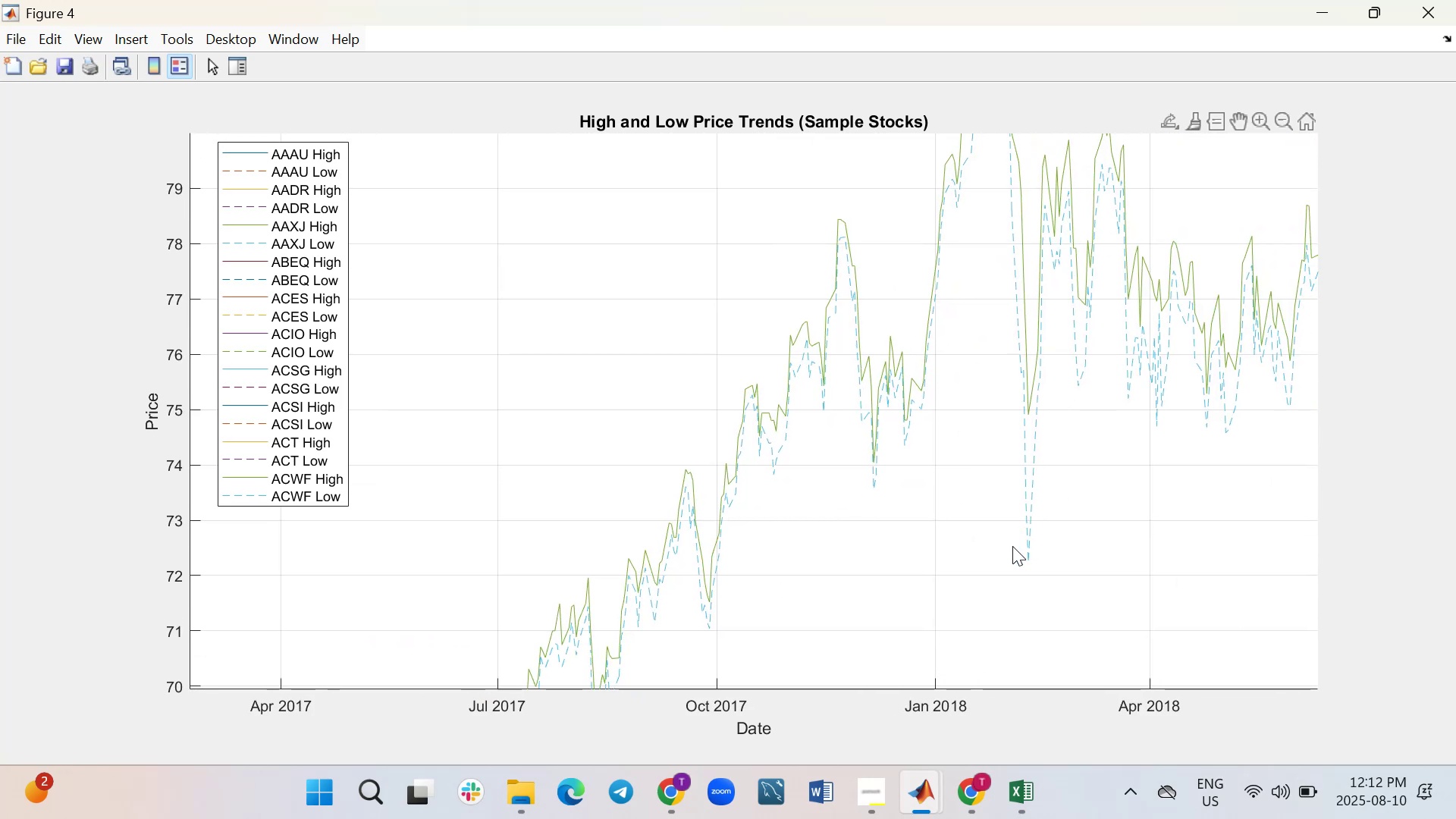 
mouse_move([1032, 541])
 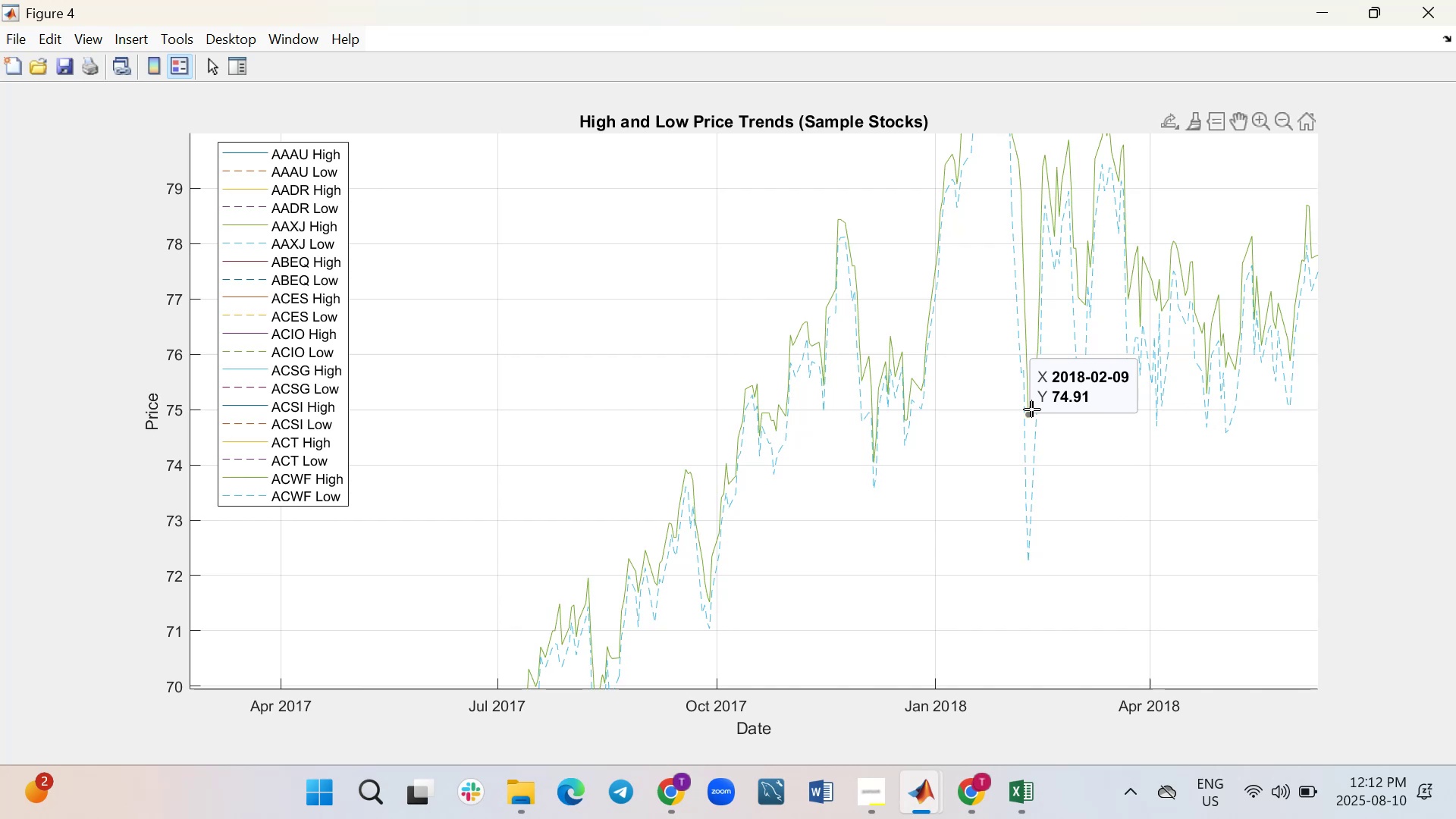 
wait(12.89)
 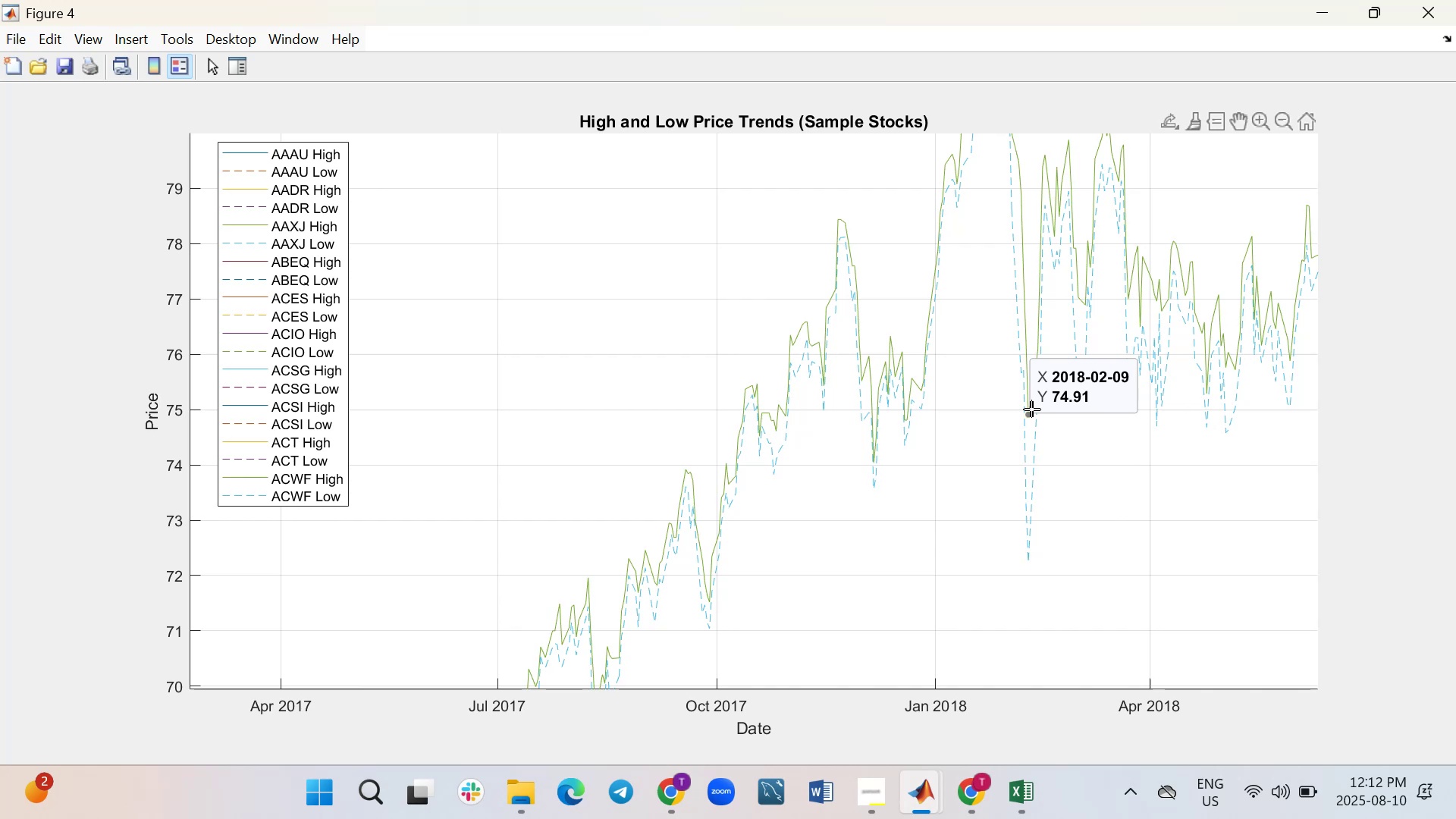 
mouse_move([1314, 278])
 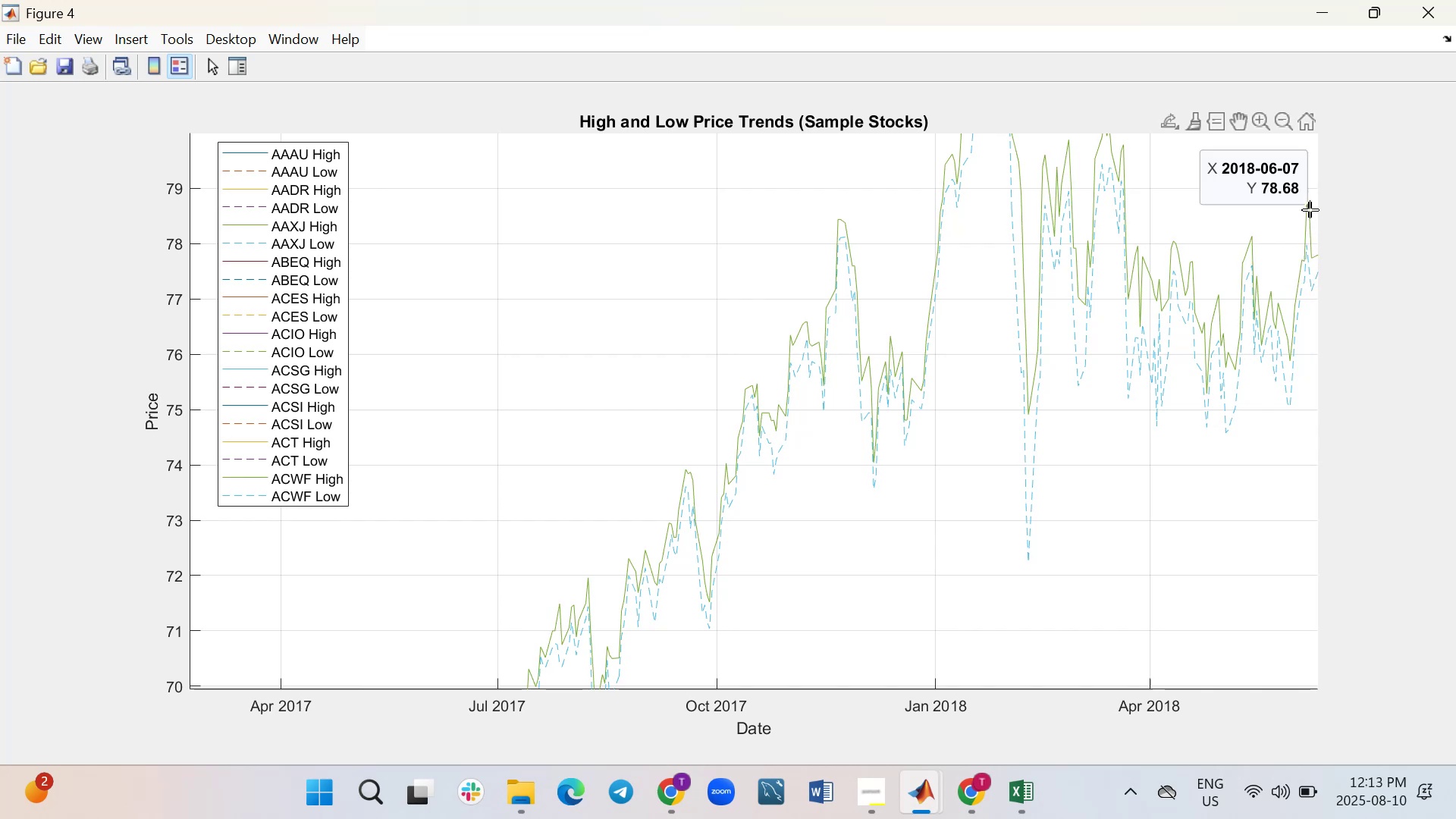 
wait(12.75)
 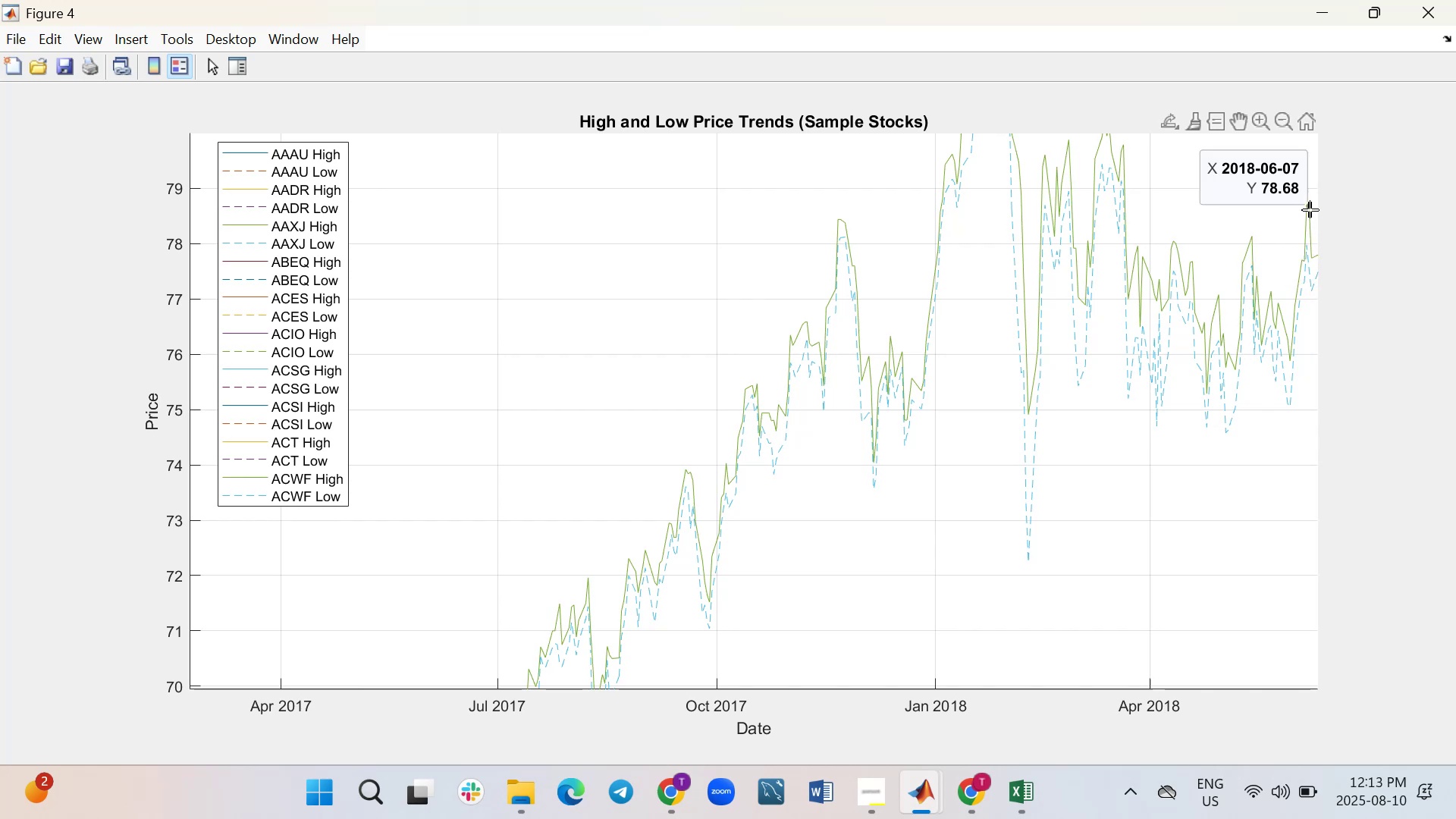 
mouse_move([1075, 305])
 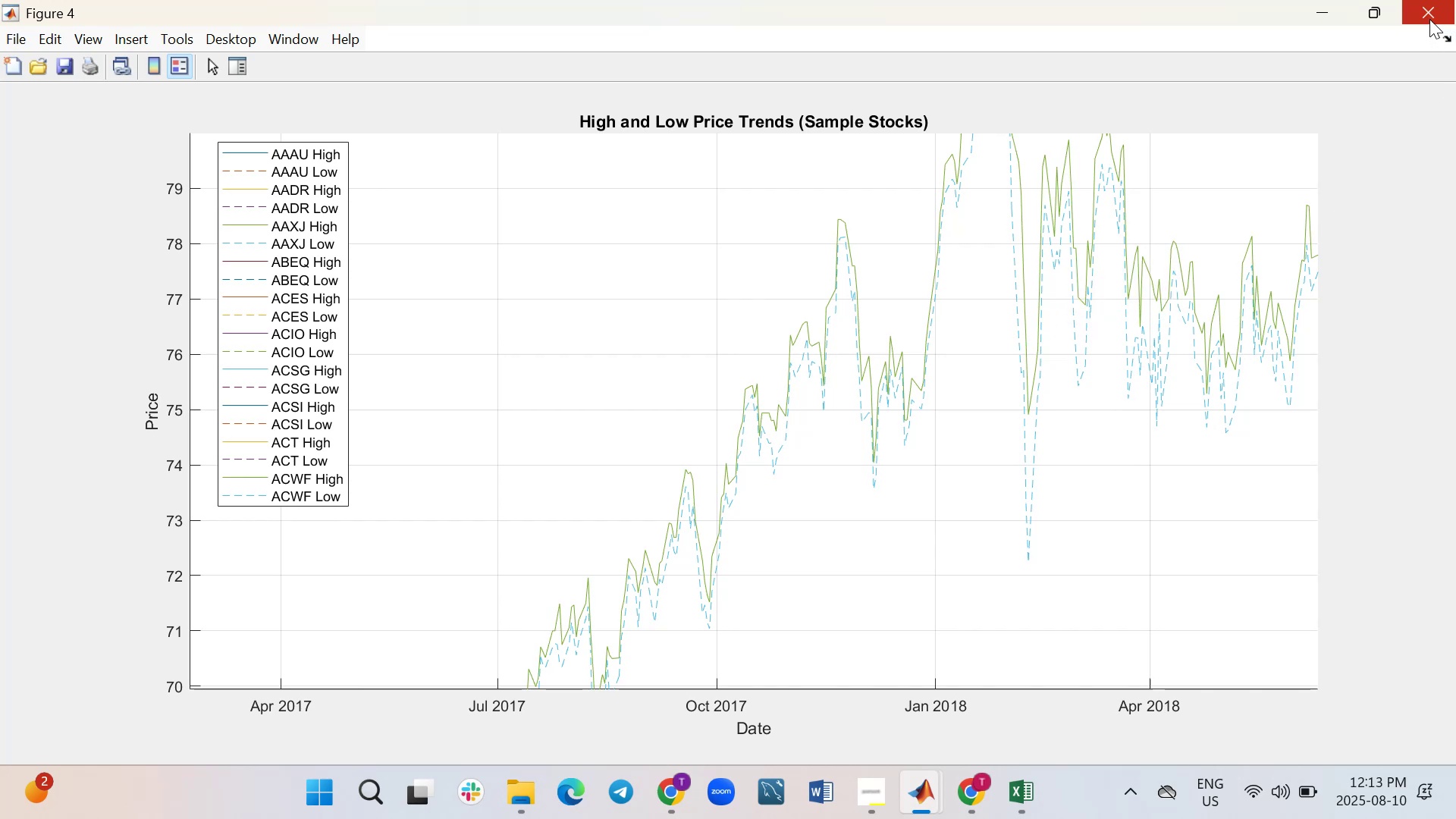 
left_click([1429, 16])
 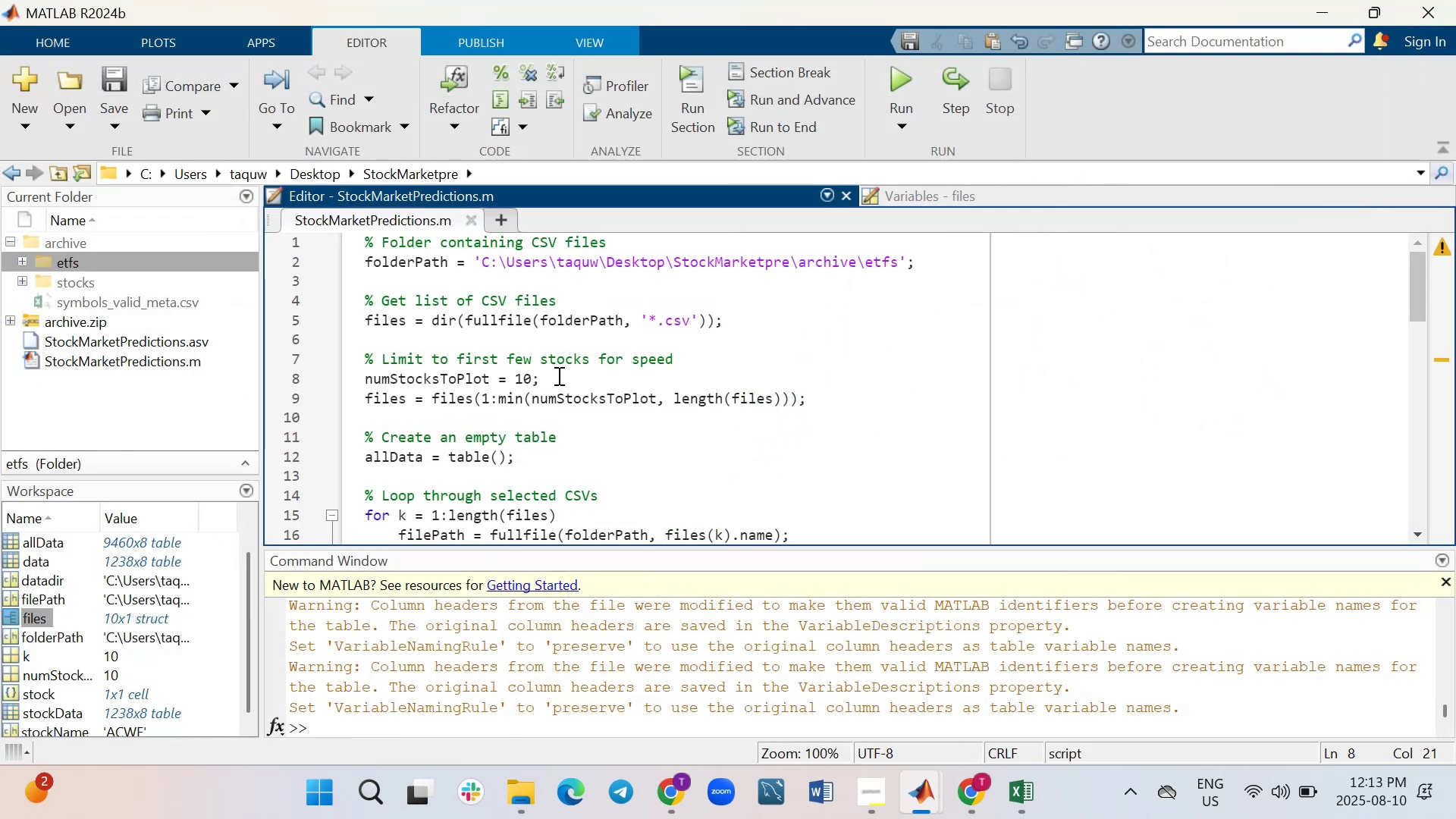 
key(Backspace)
 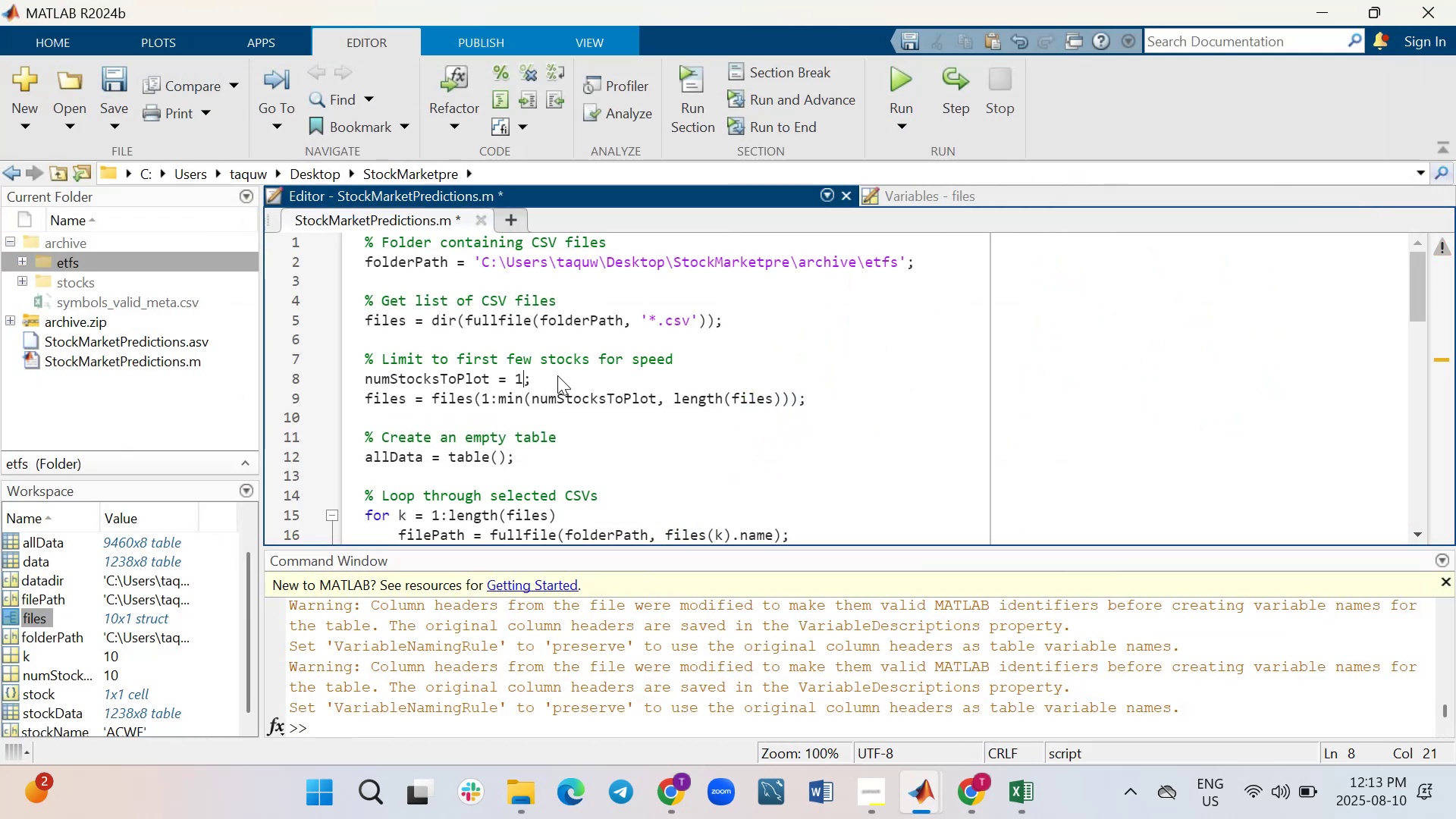 
key(Backspace)
 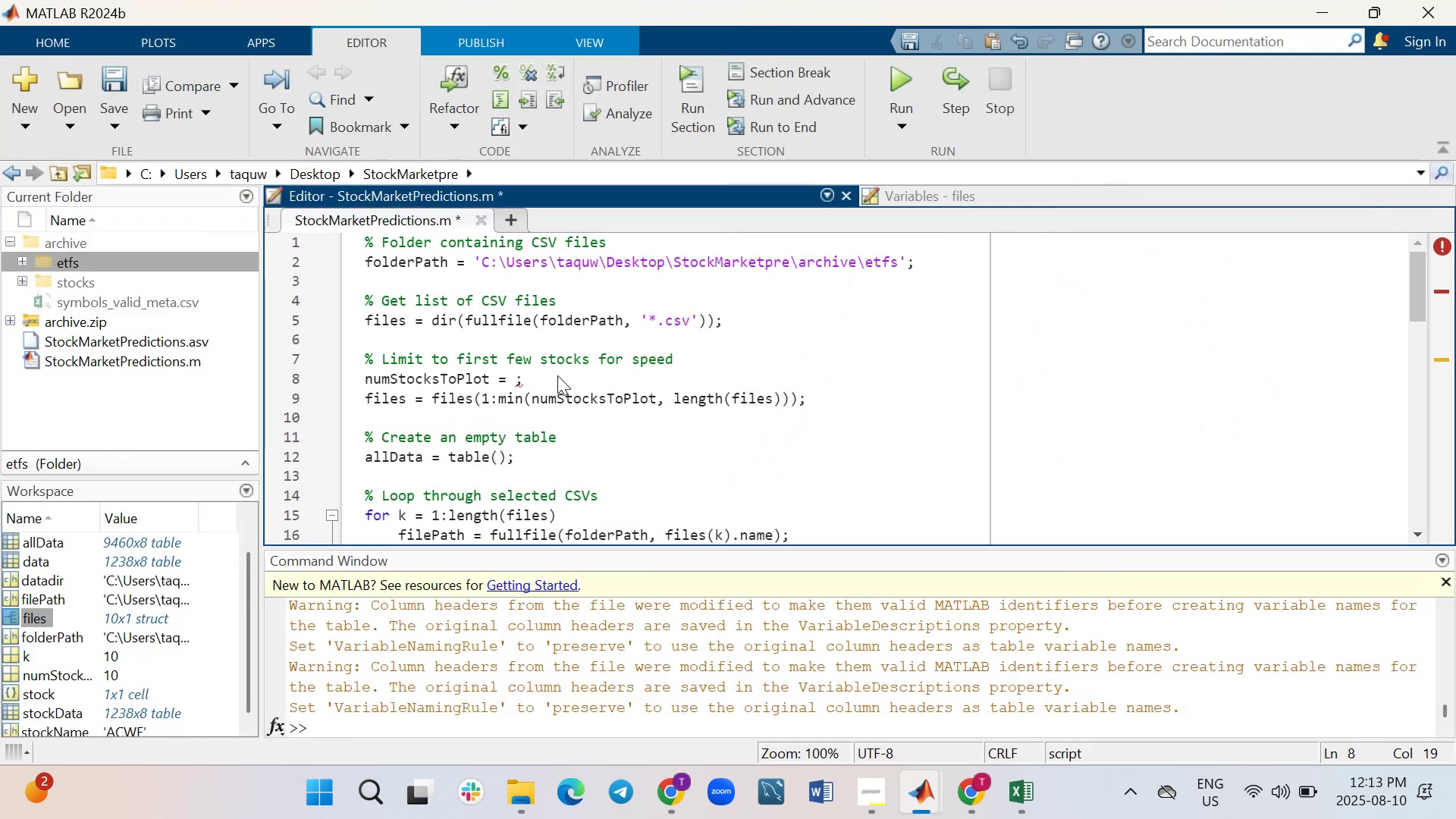 
key(5)
 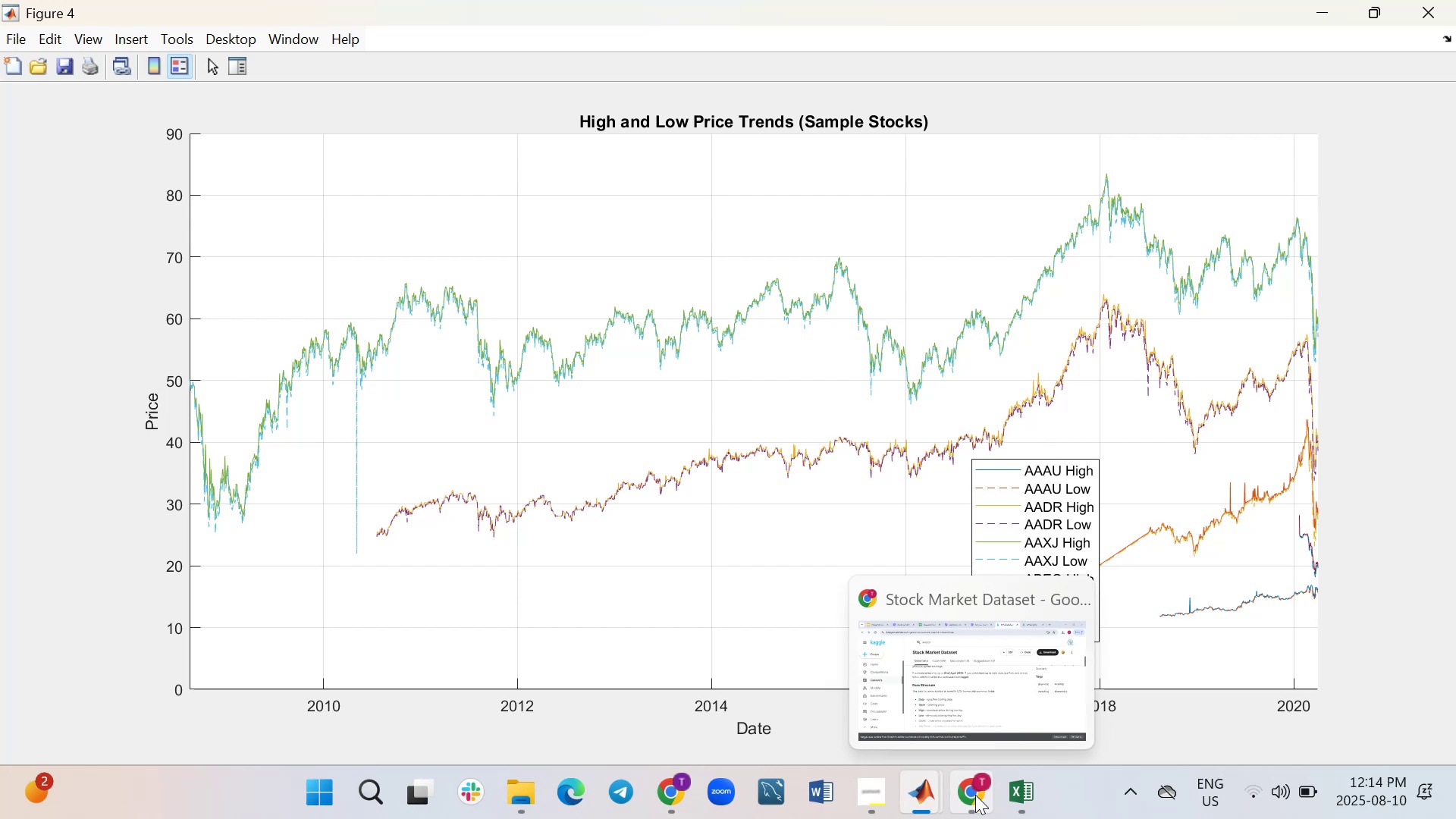 
wait(55.06)
 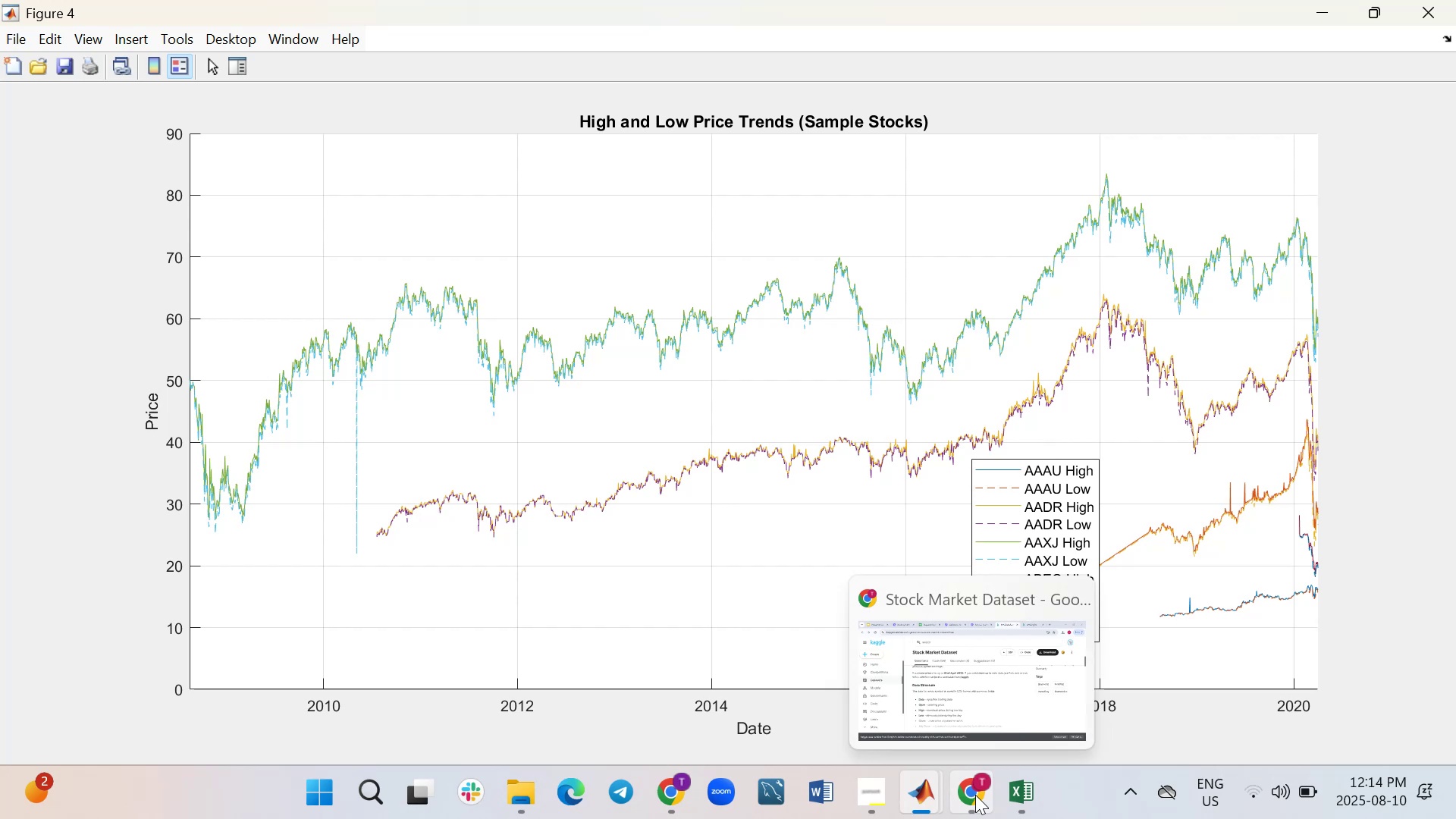 
mouse_move([1244, 788])
 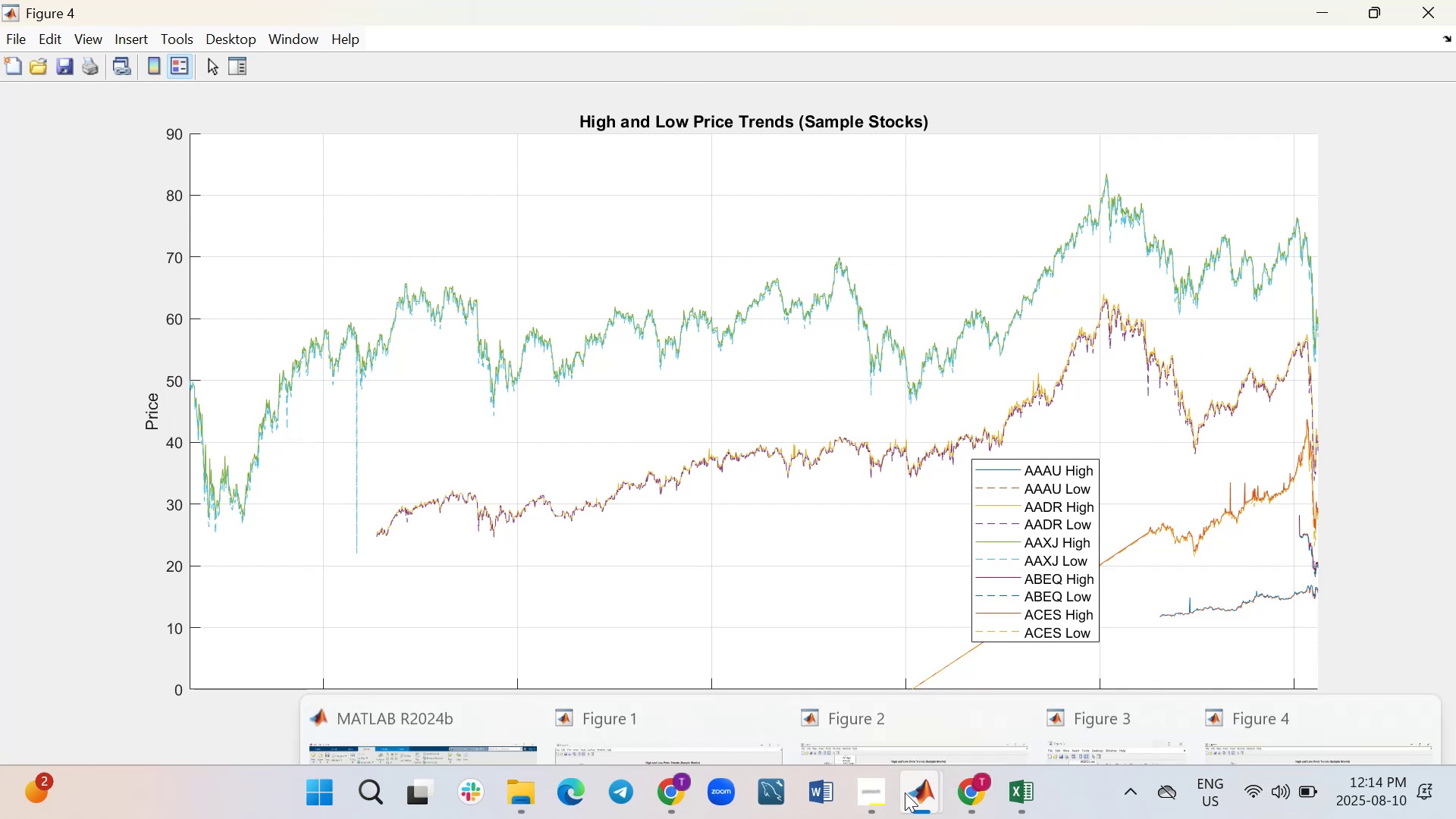 
wait(6.26)
 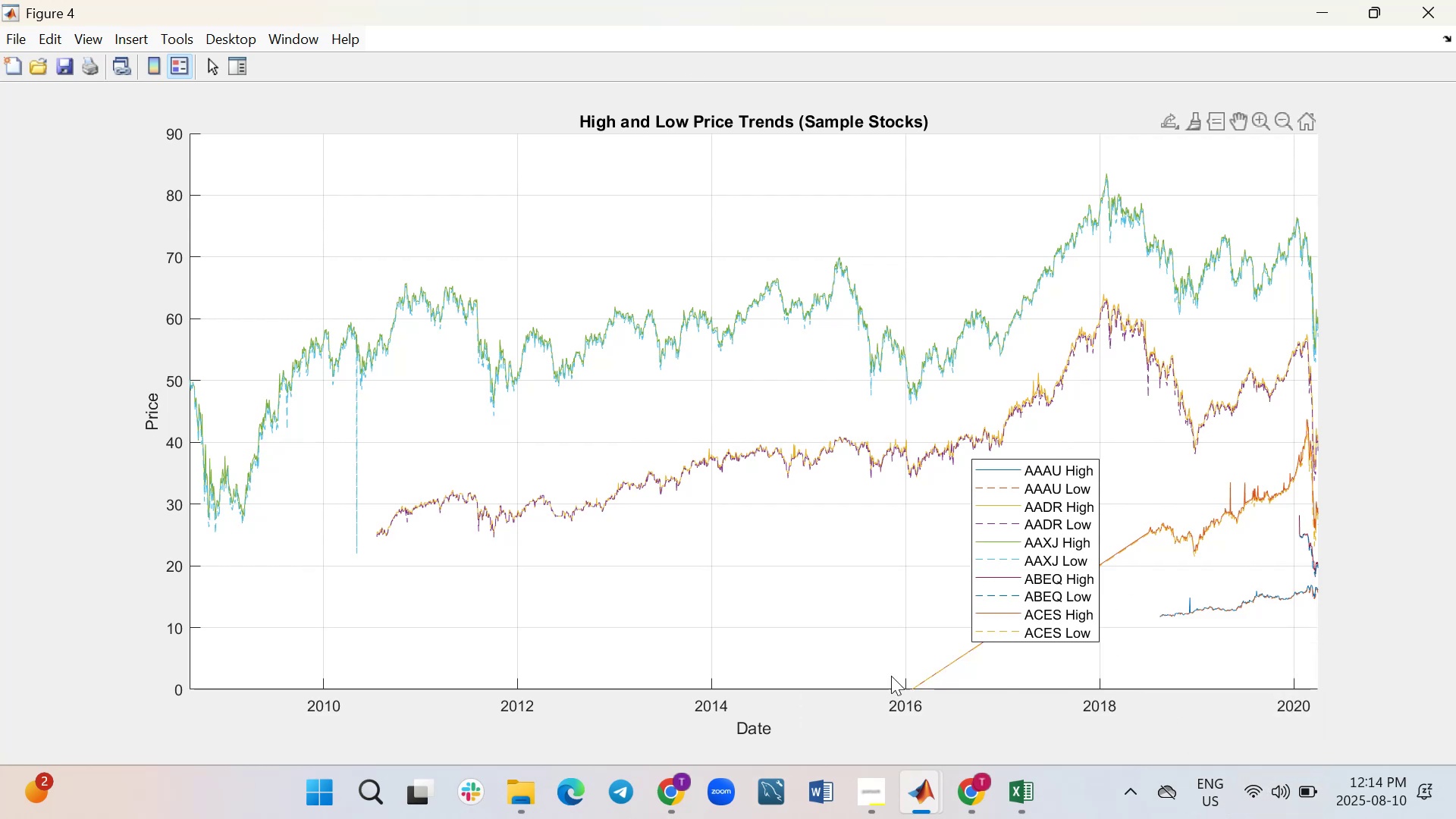 
left_click_drag(start_coordinate=[483, 671], to_coordinate=[485, 676])
 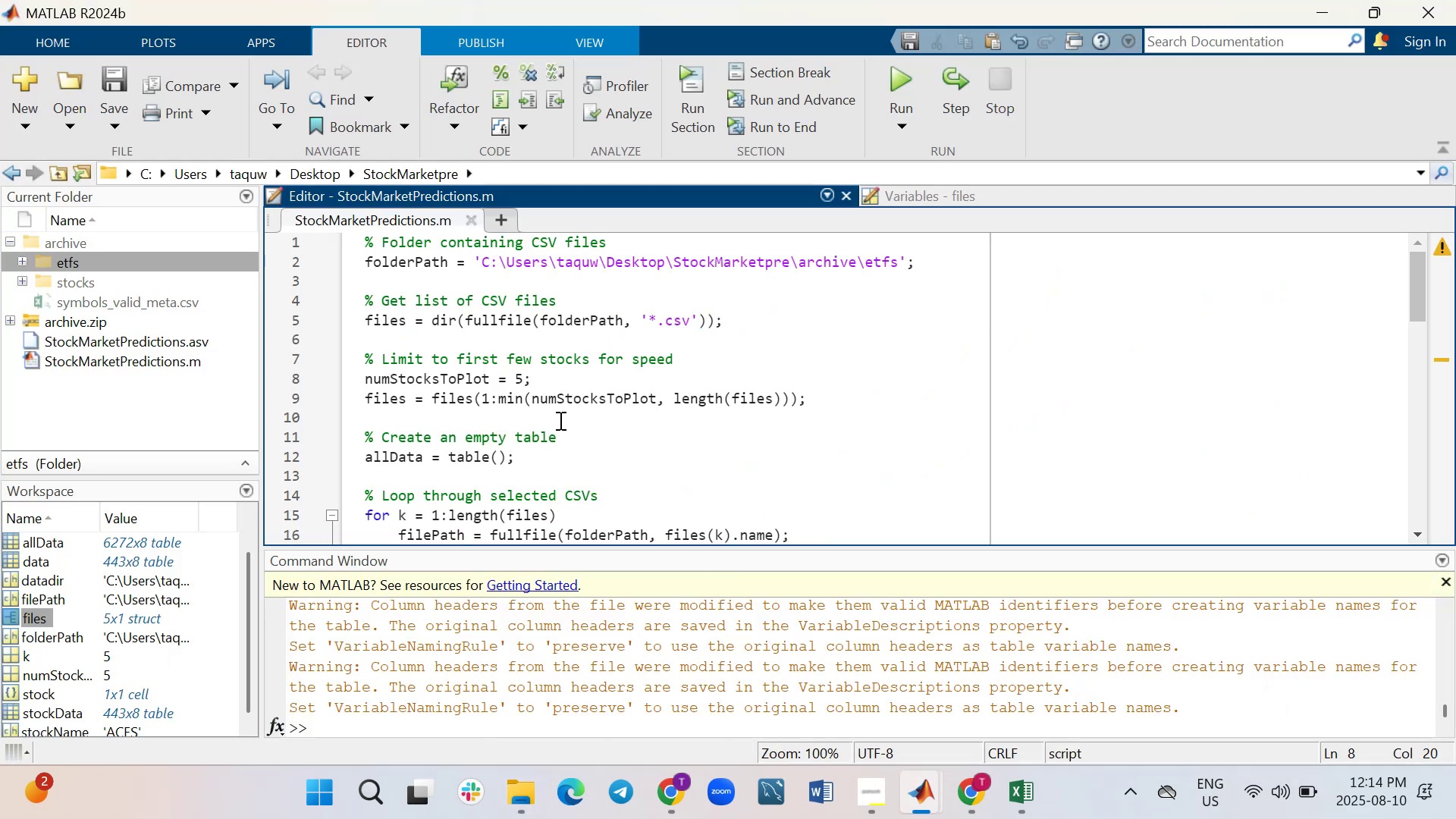 
key(Backspace)
 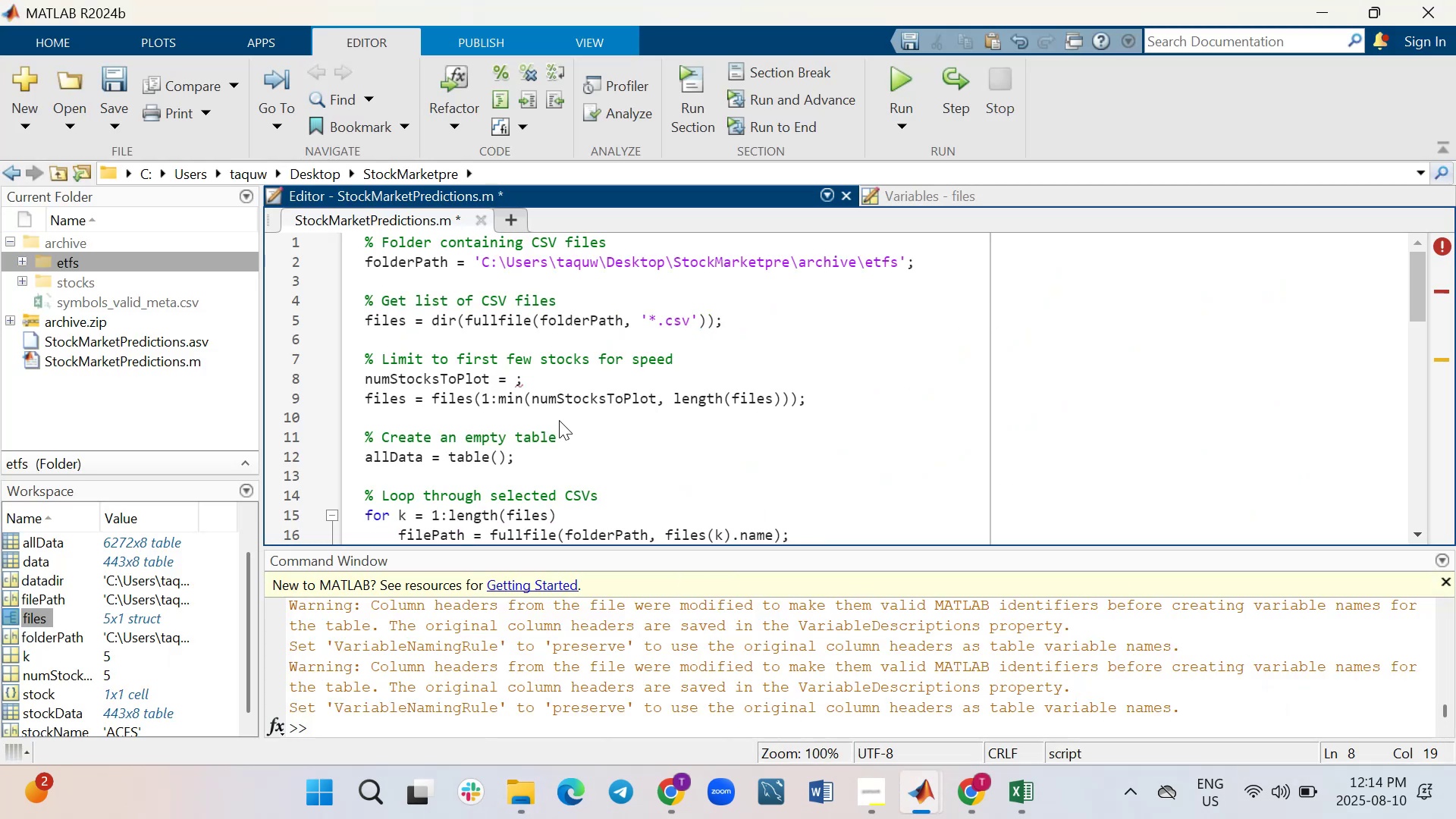 